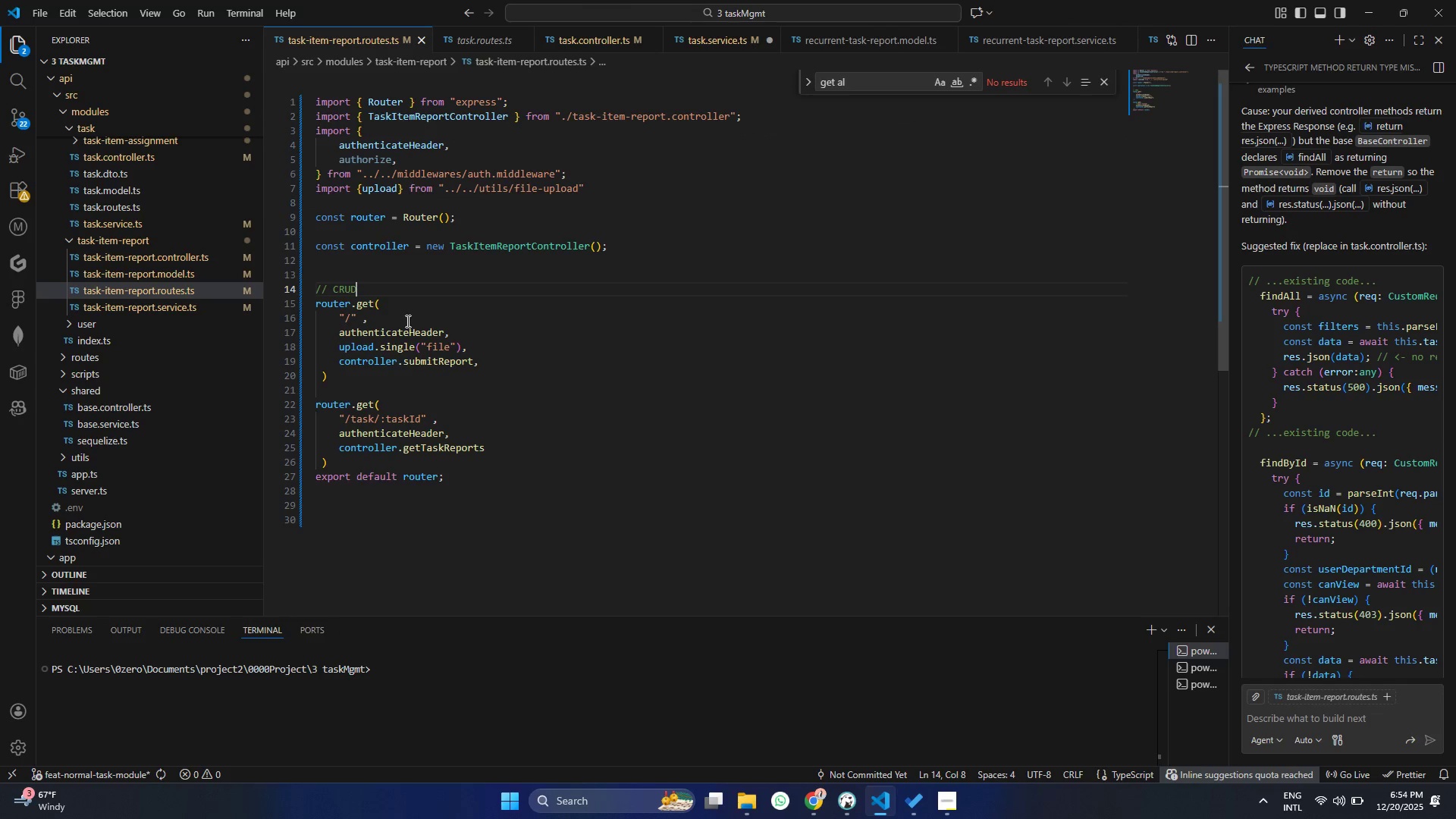 
left_click([406, 321])
 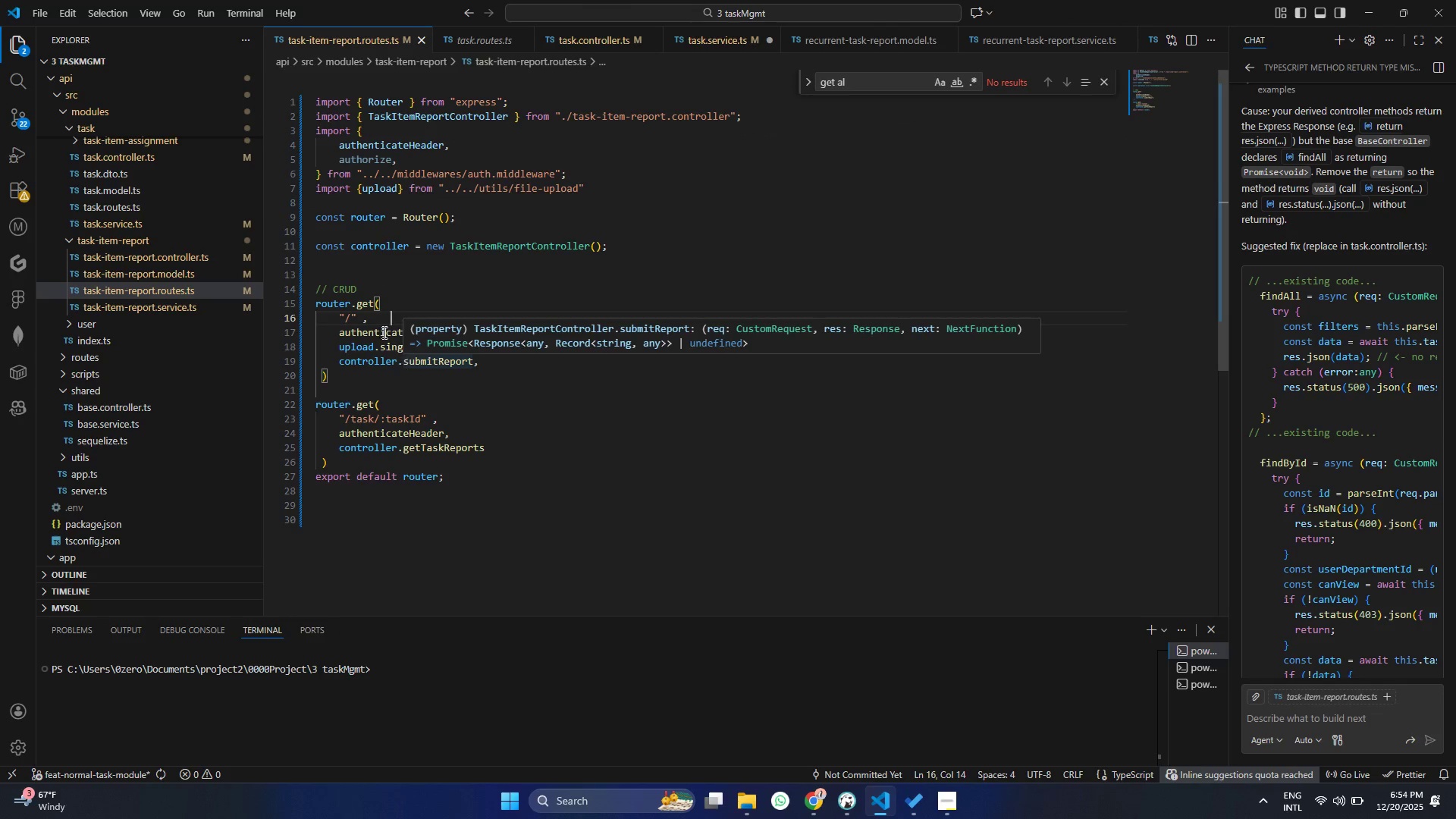 
left_click([367, 322])
 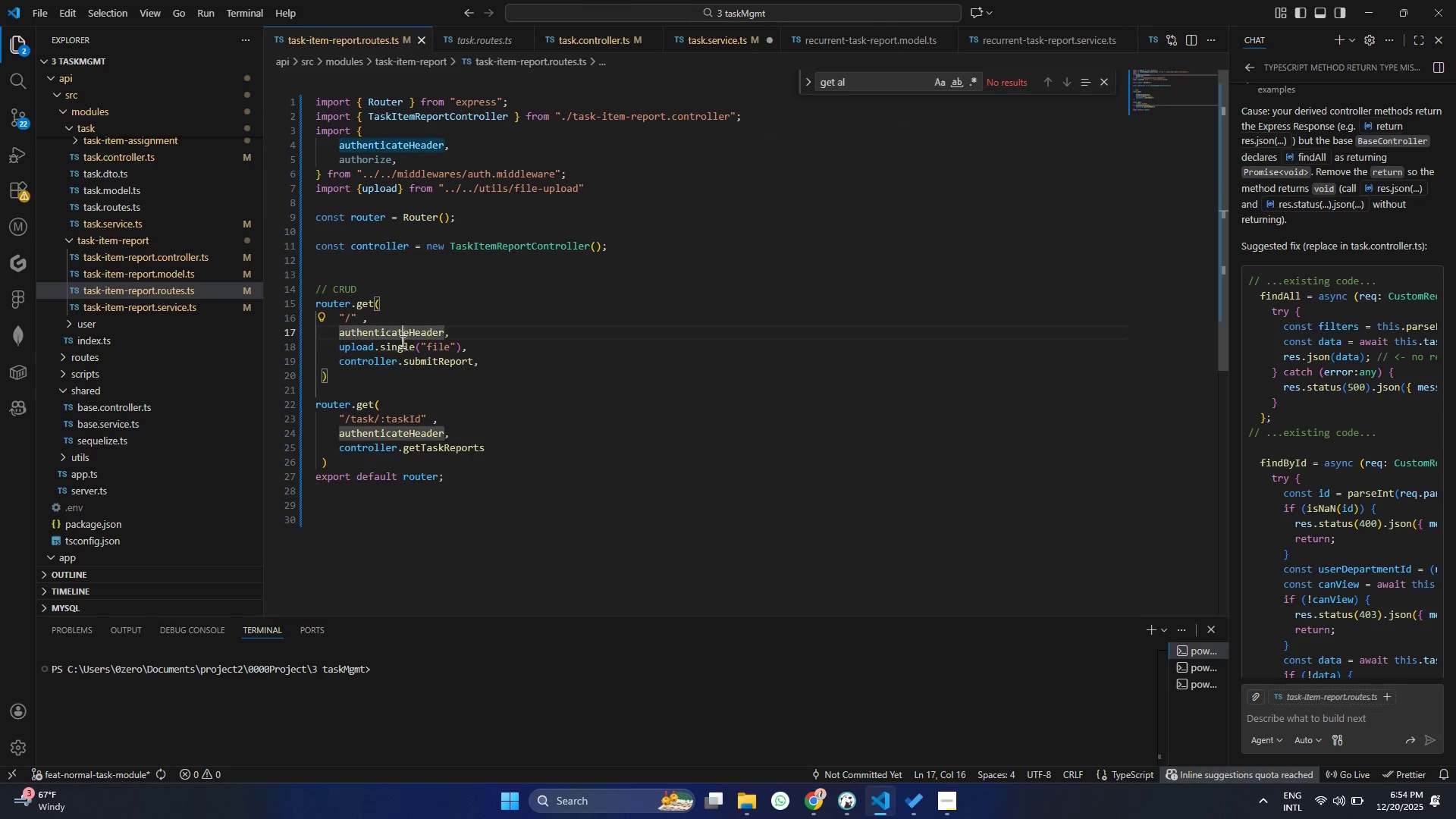 
double_click([402, 353])
 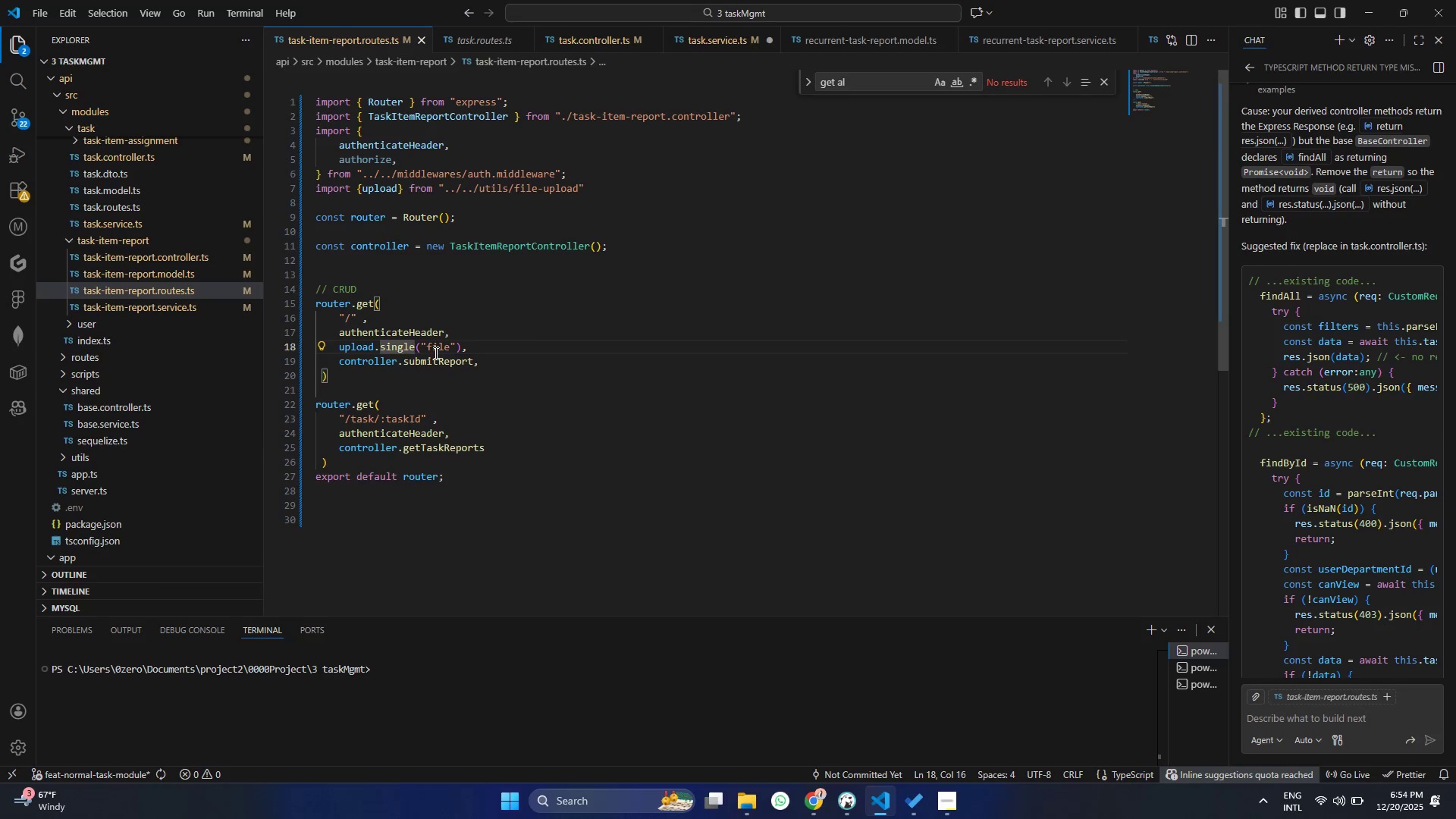 
left_click([435, 351])
 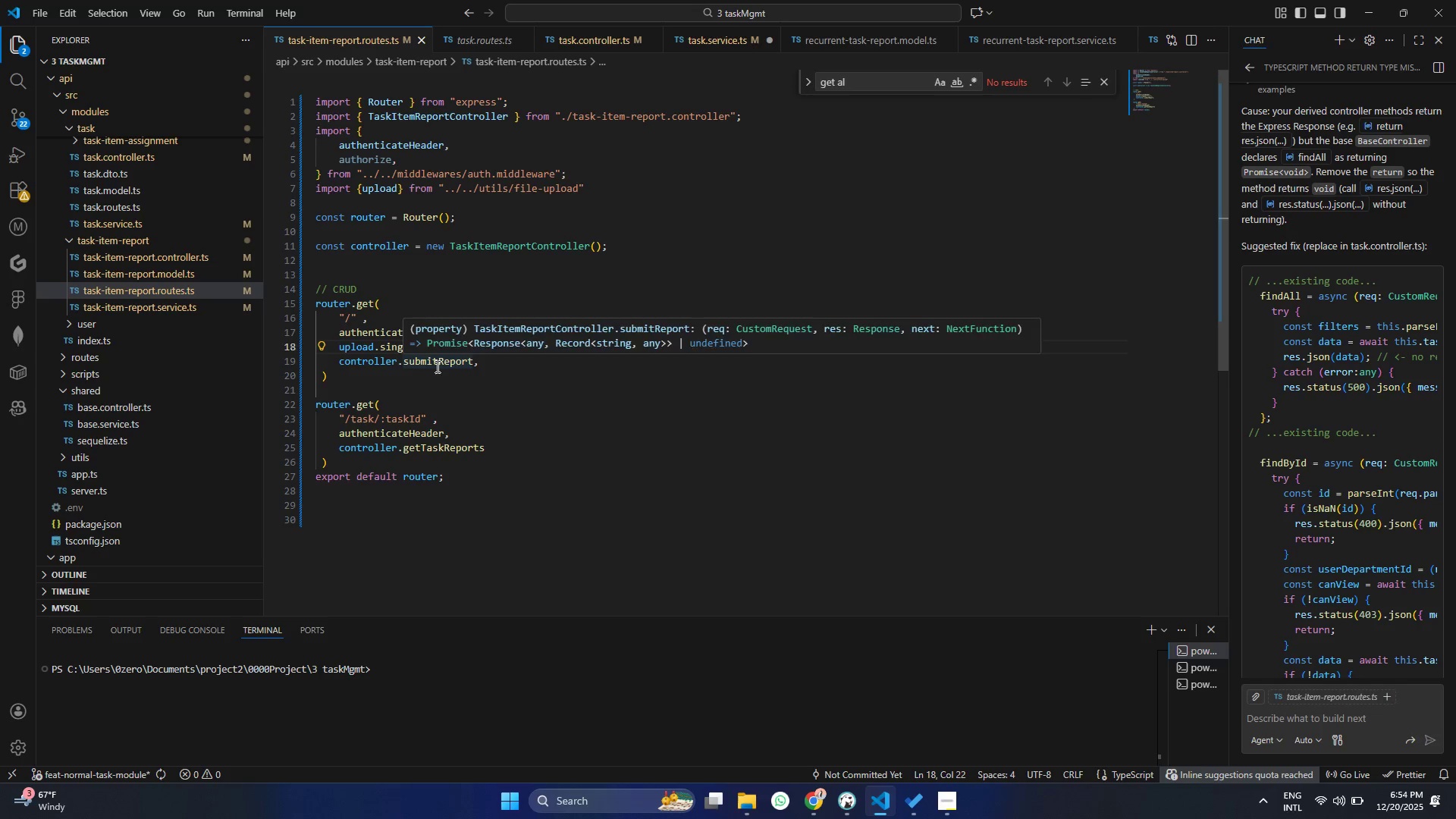 
left_click([436, 366])
 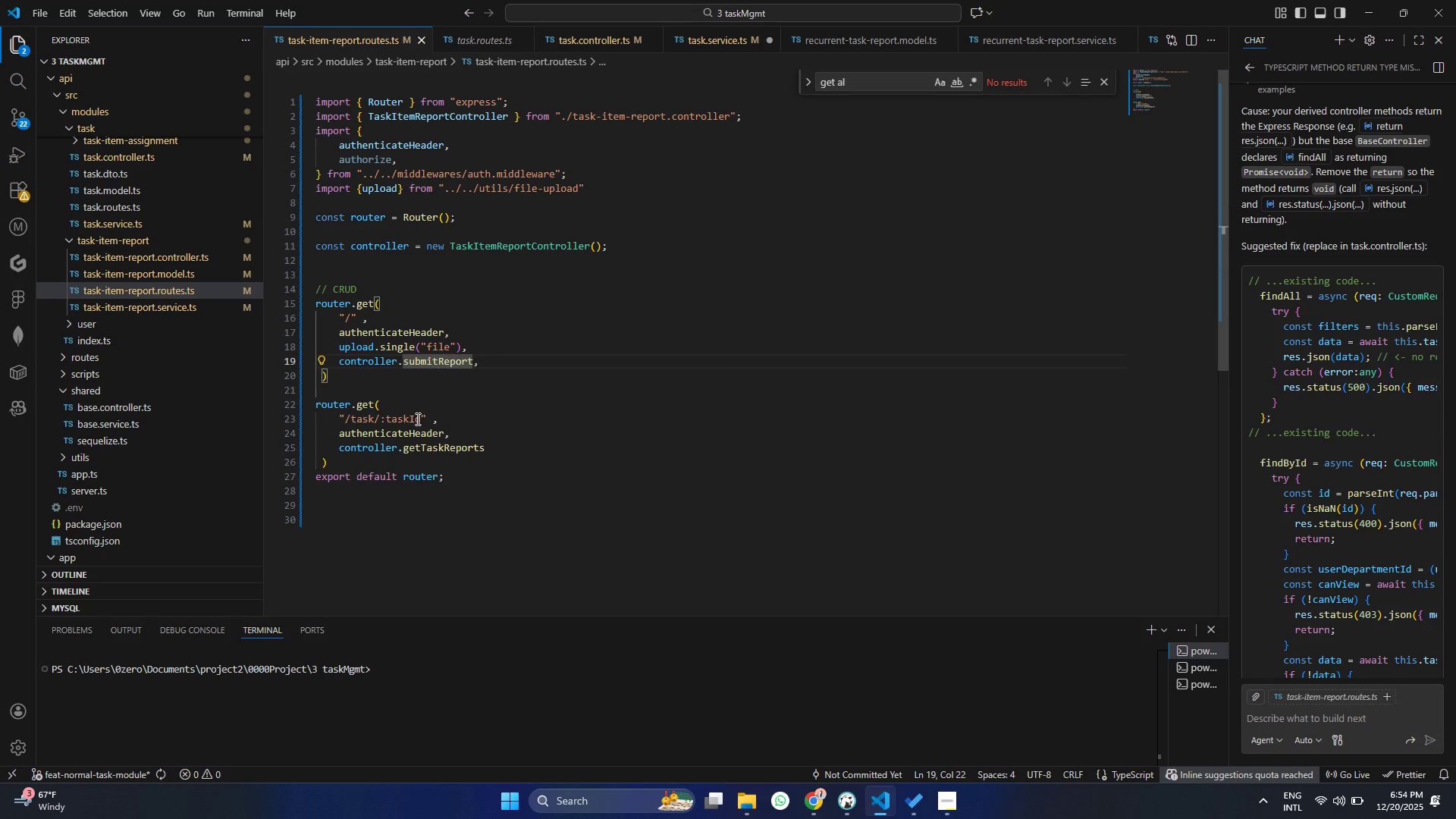 
left_click([416, 419])
 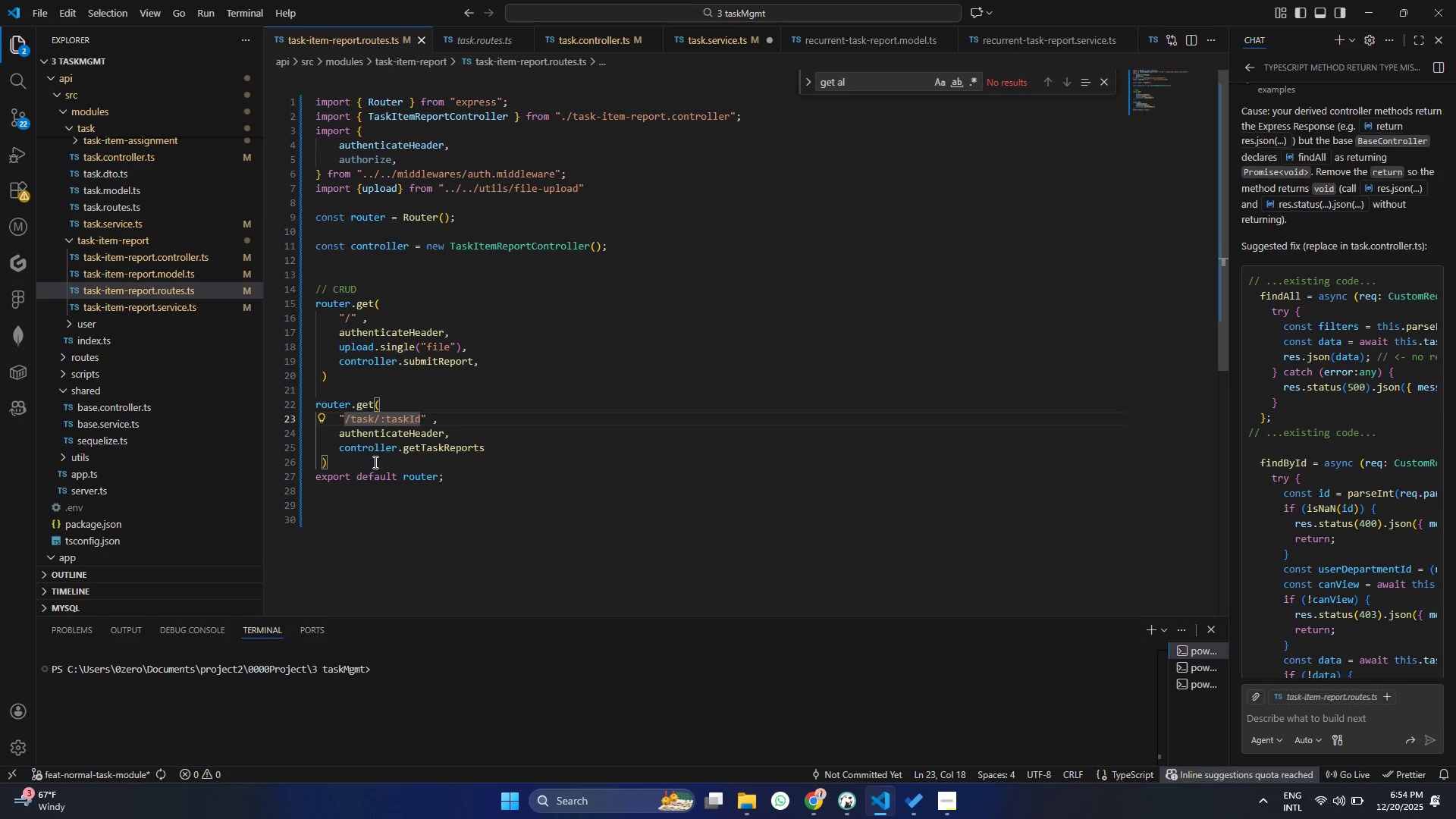 
left_click([373, 438])
 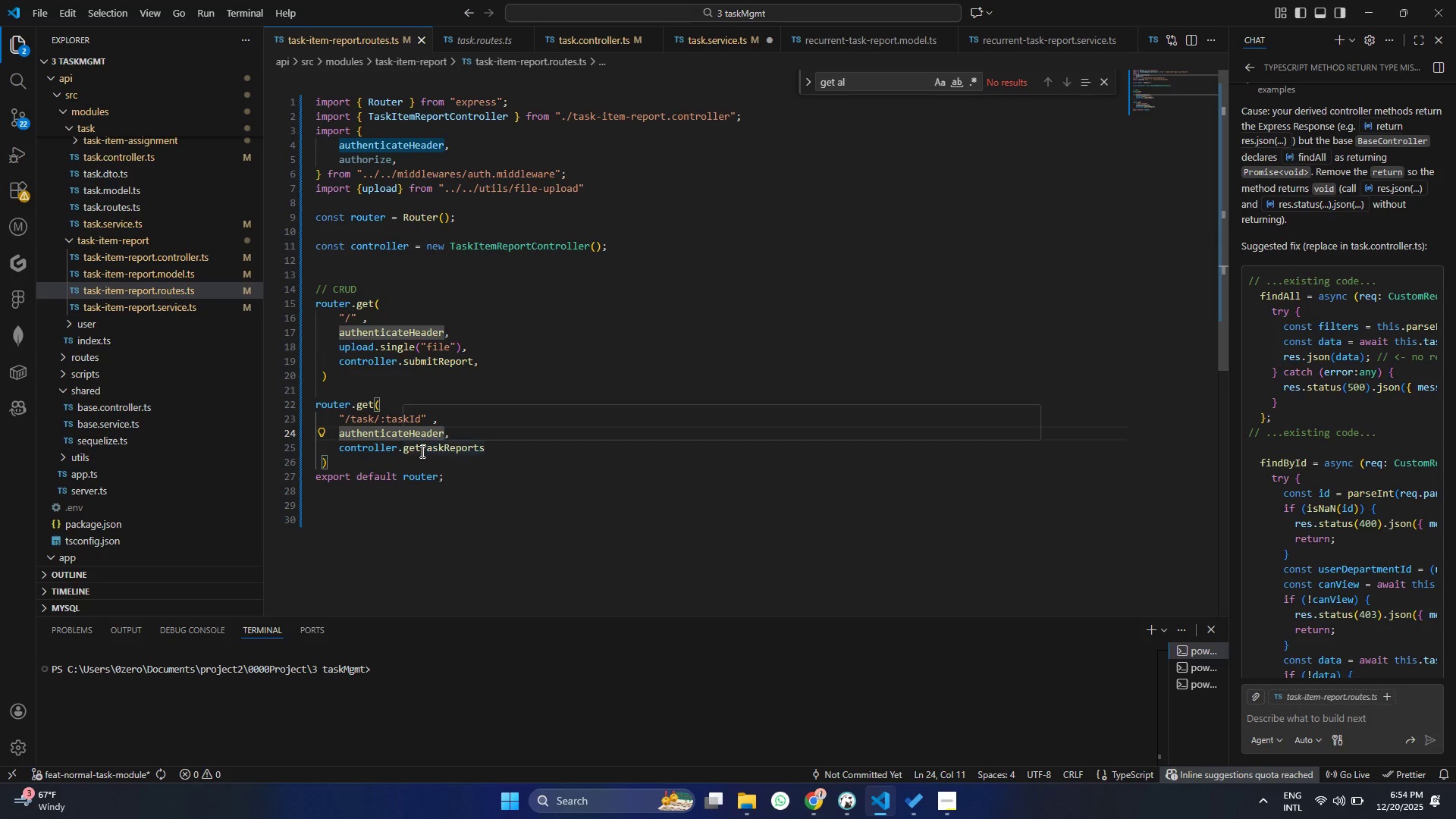 
double_click([421, 451])
 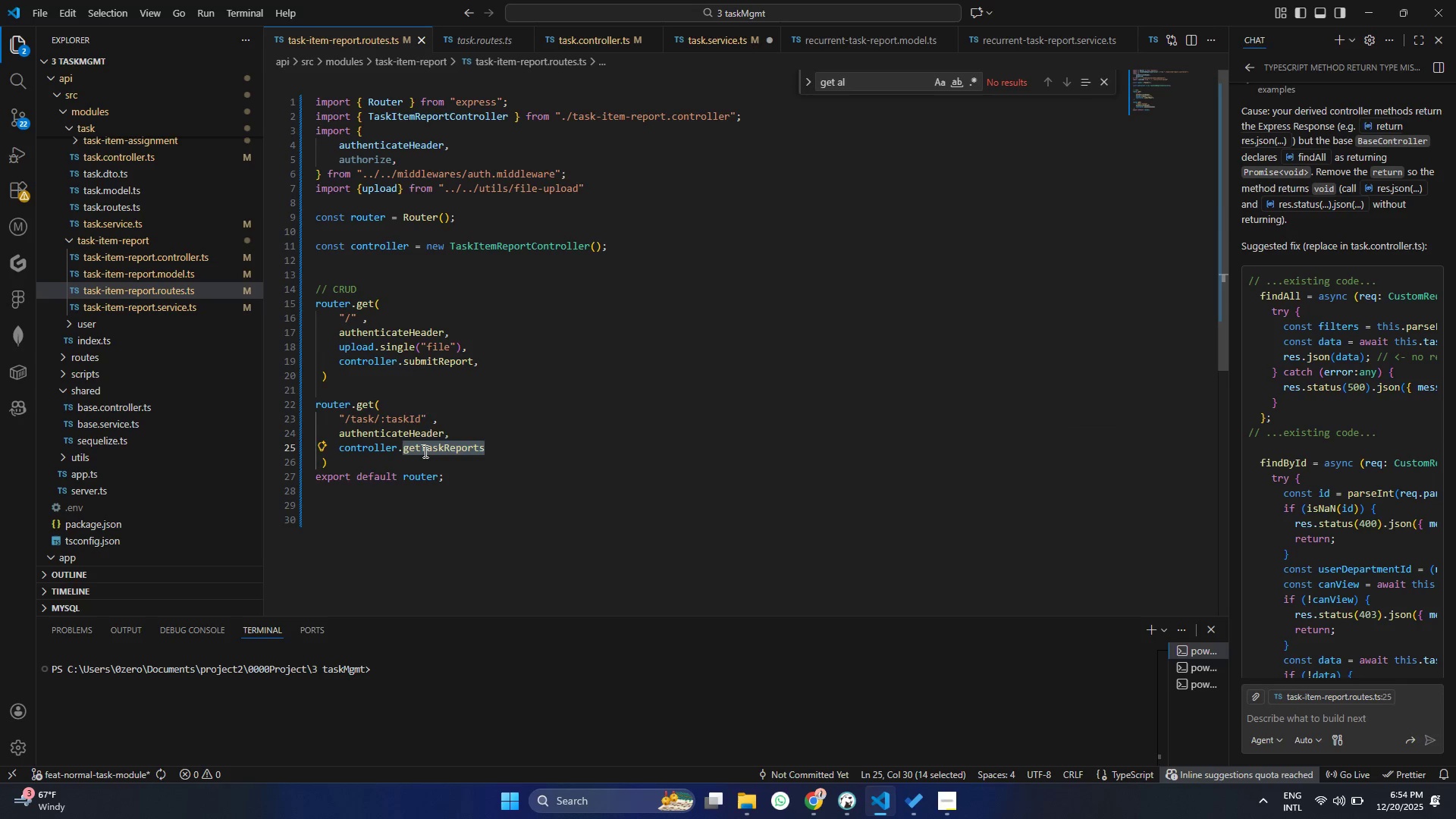 
type(get)
 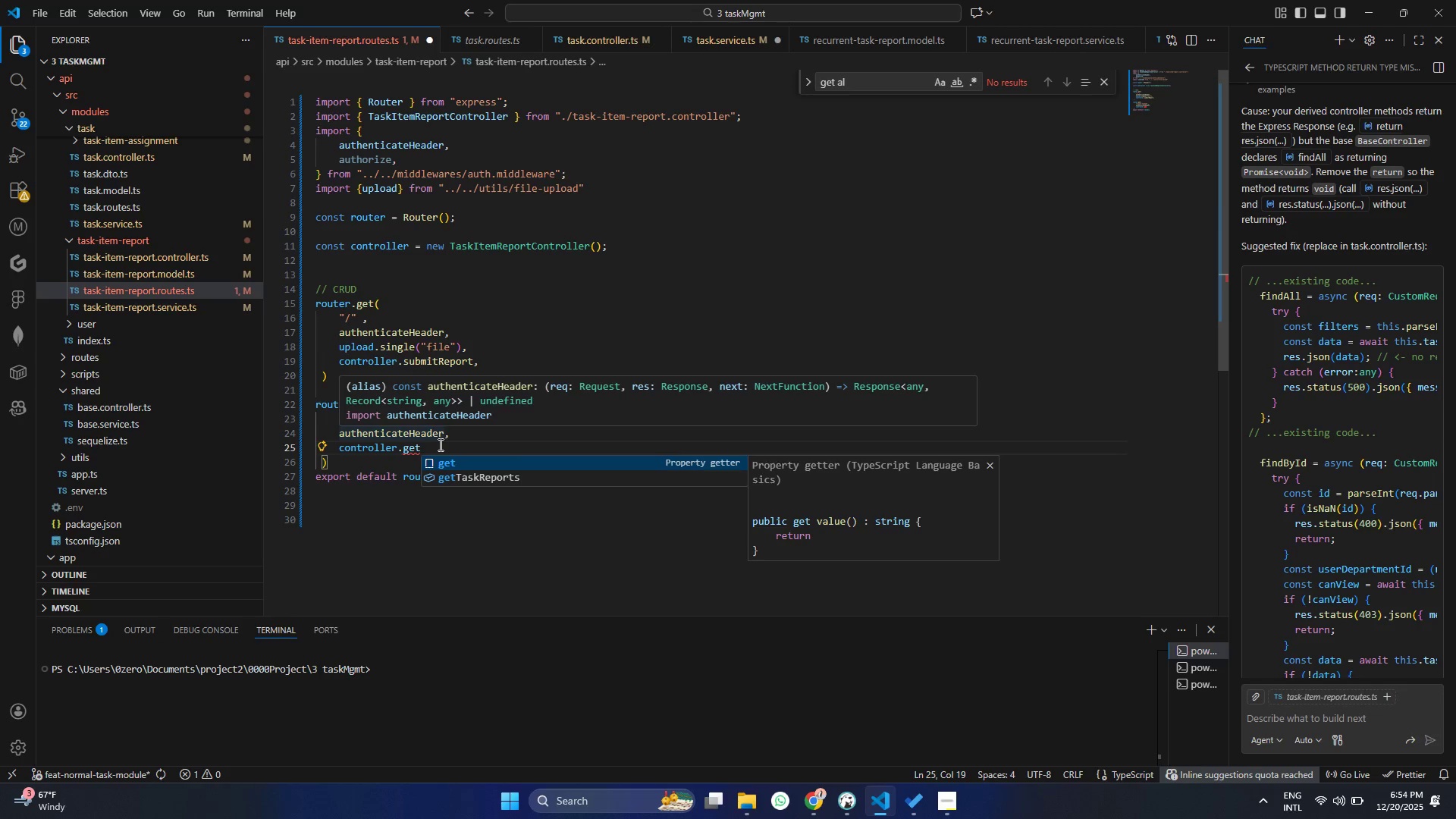 
type(TaskIe)
key(Backspace)
 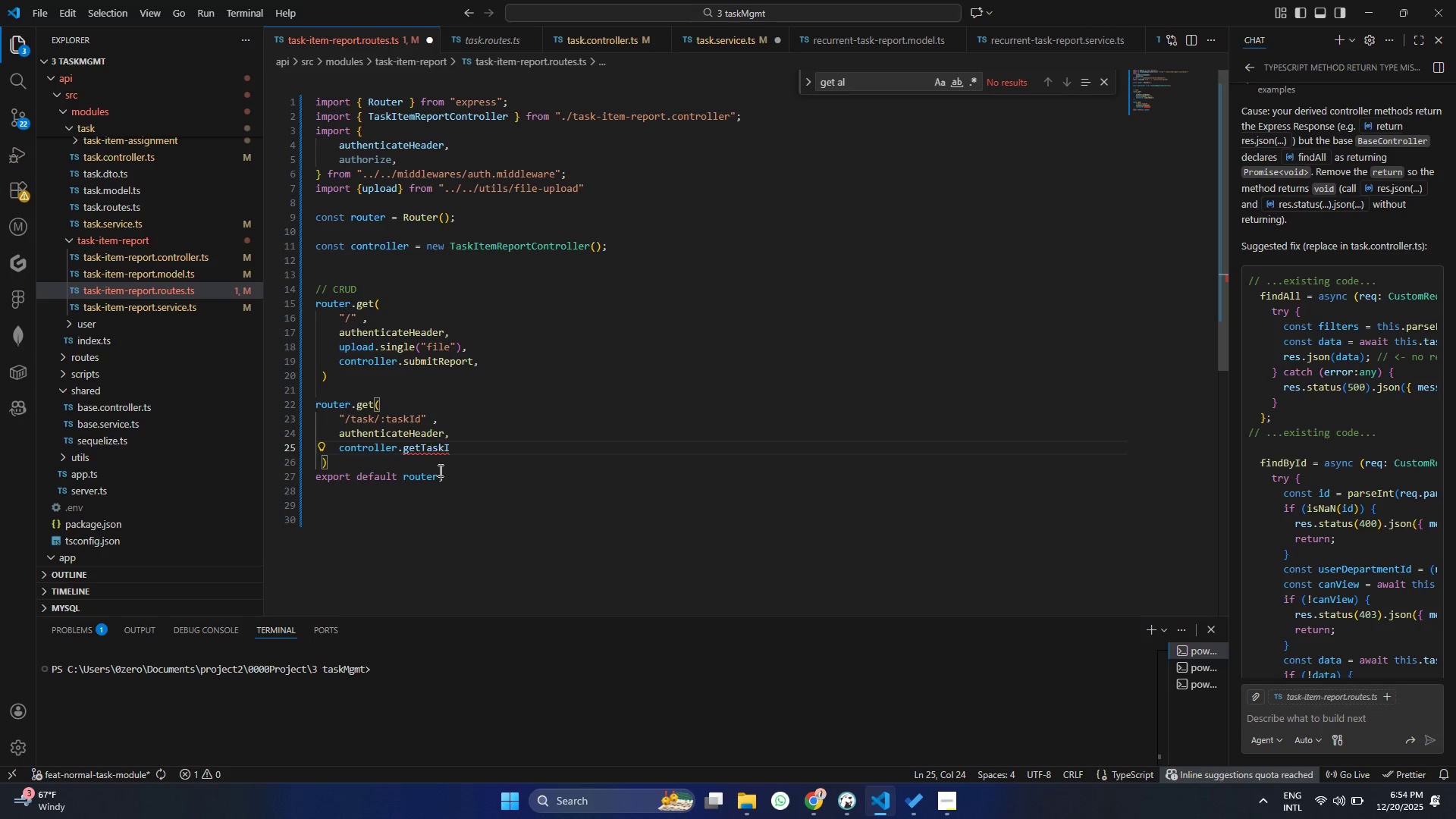 
type(temReport)
 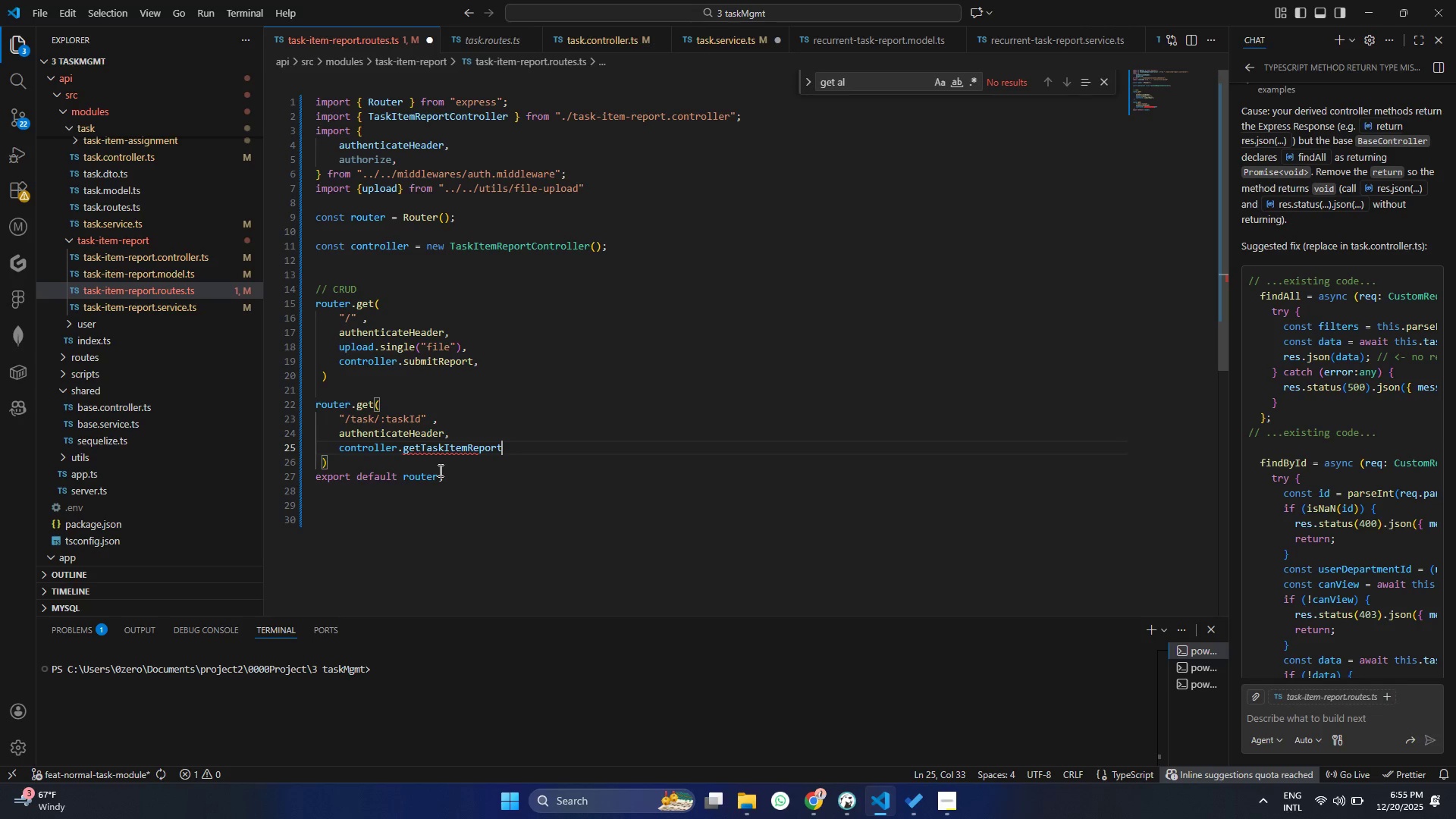 
key(Control+ControlLeft)
 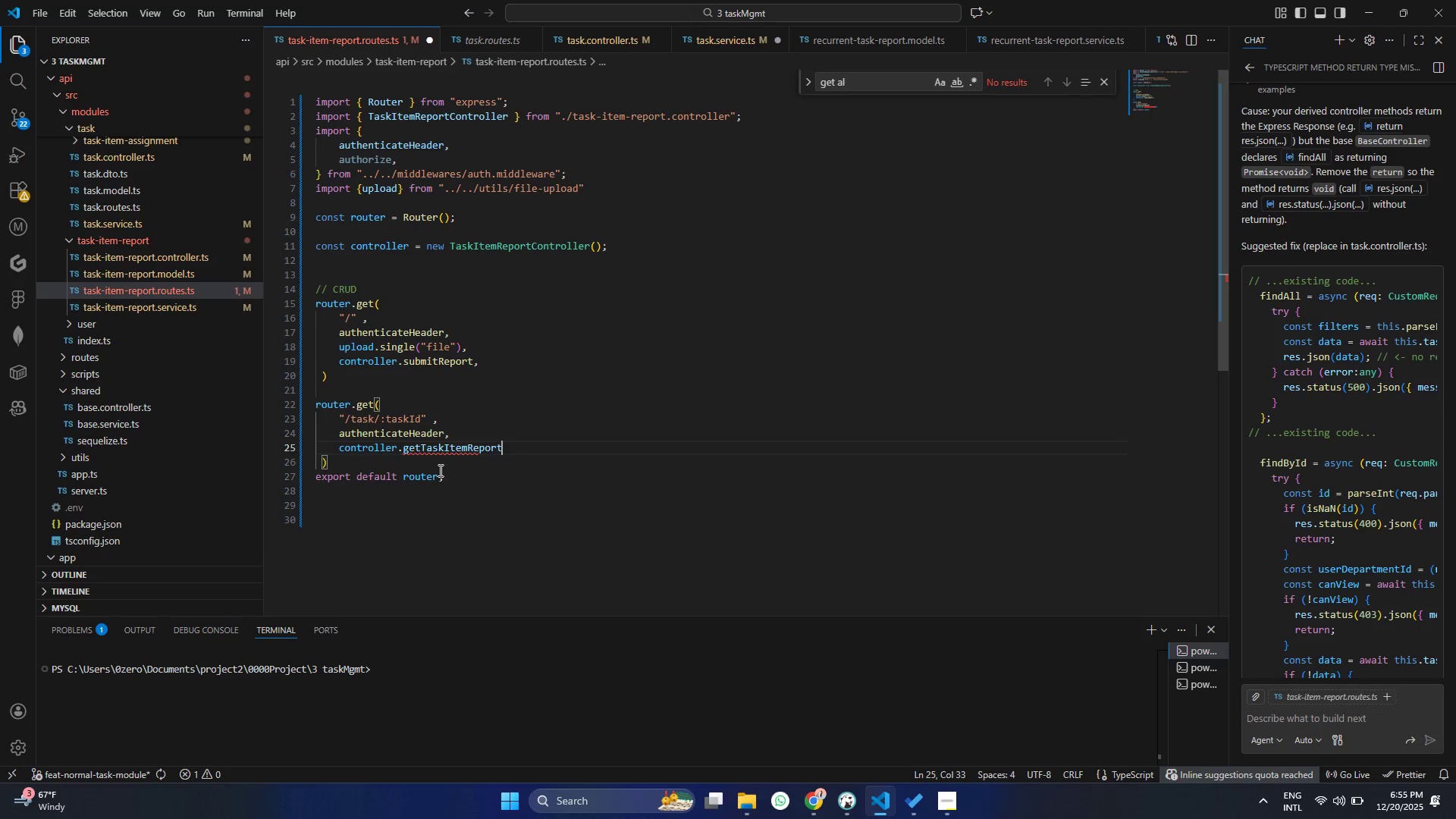 
key(Control+S)
 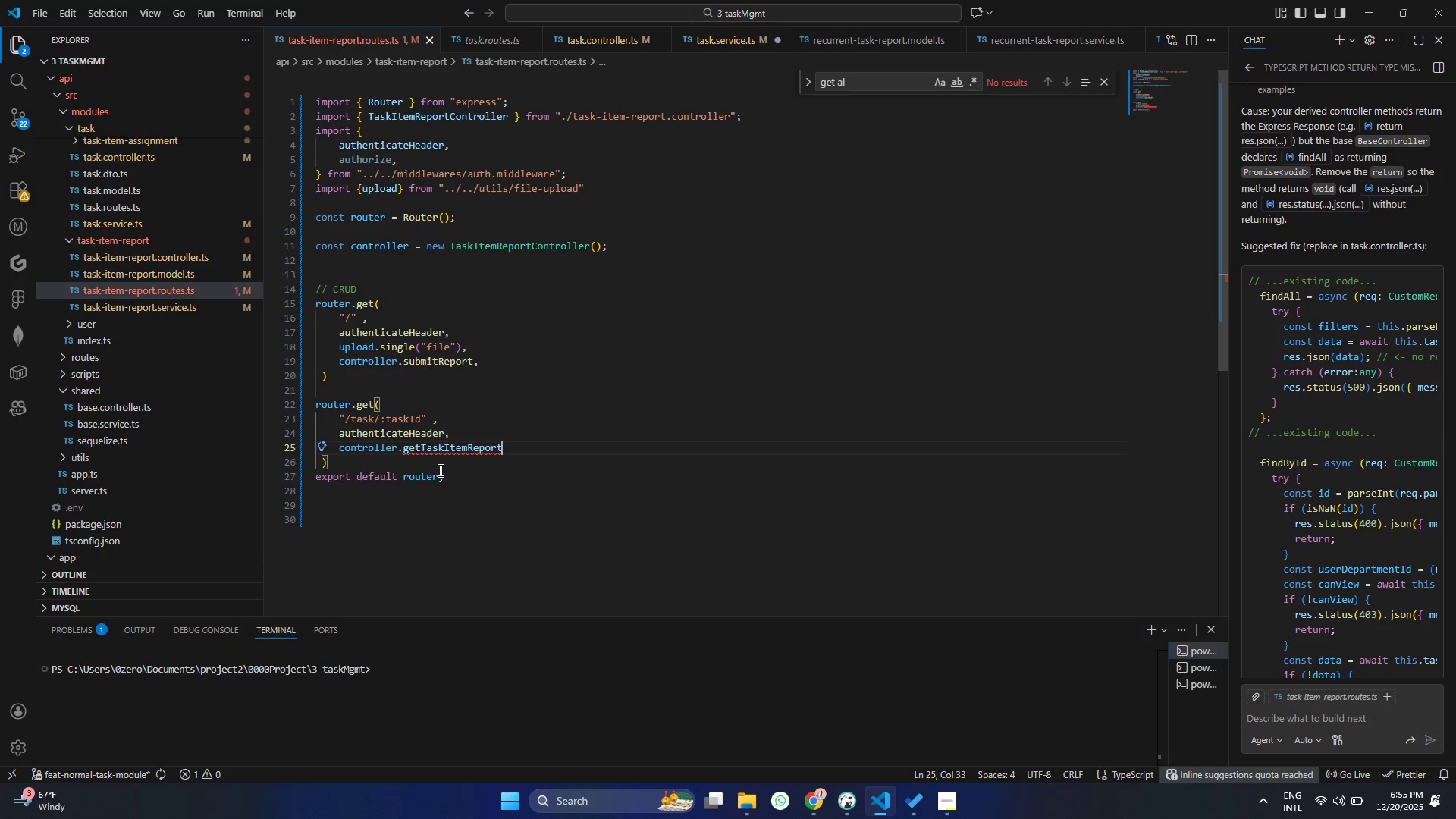 
left_click([480, 465])
 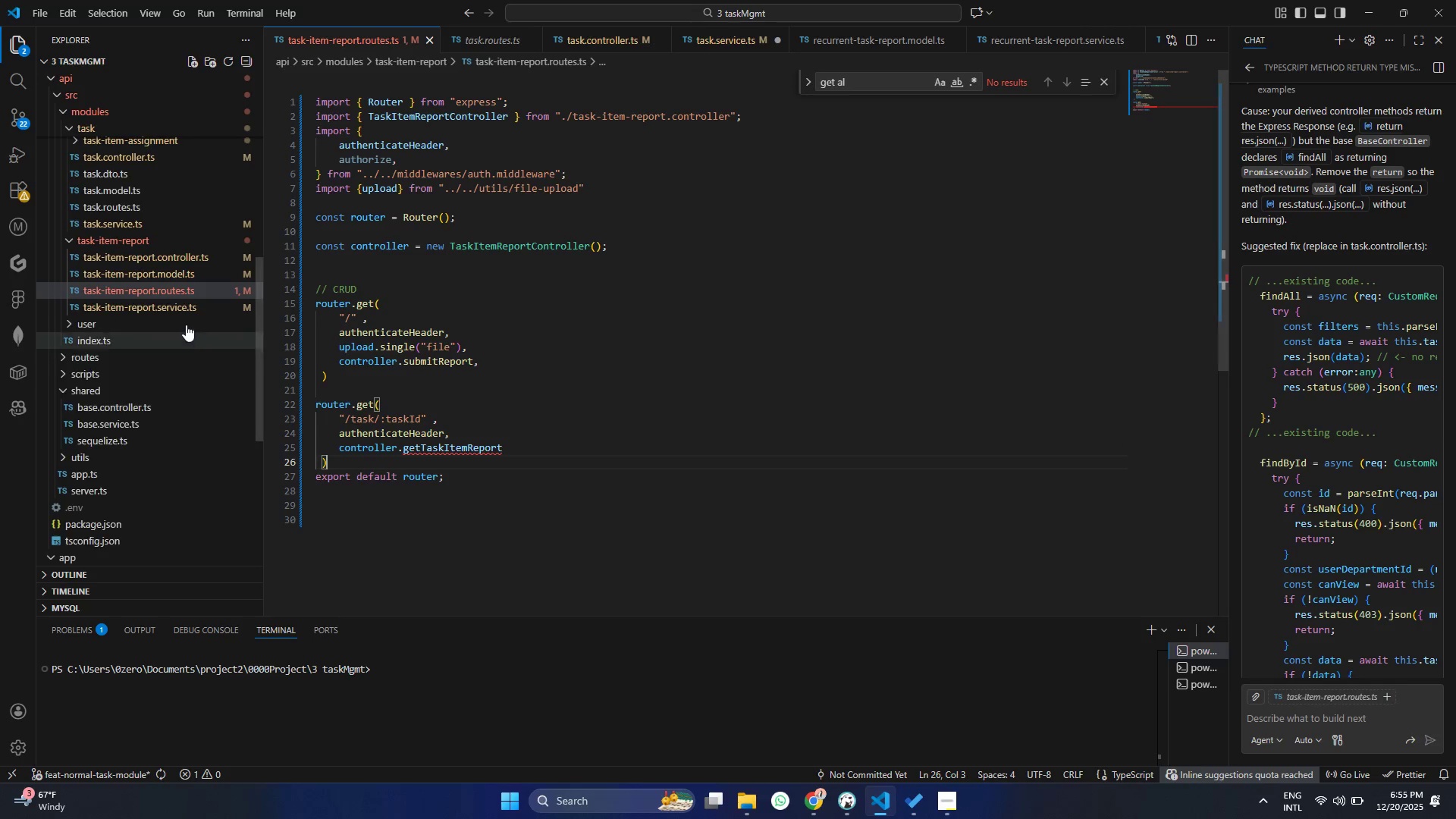 
left_click([177, 261])
 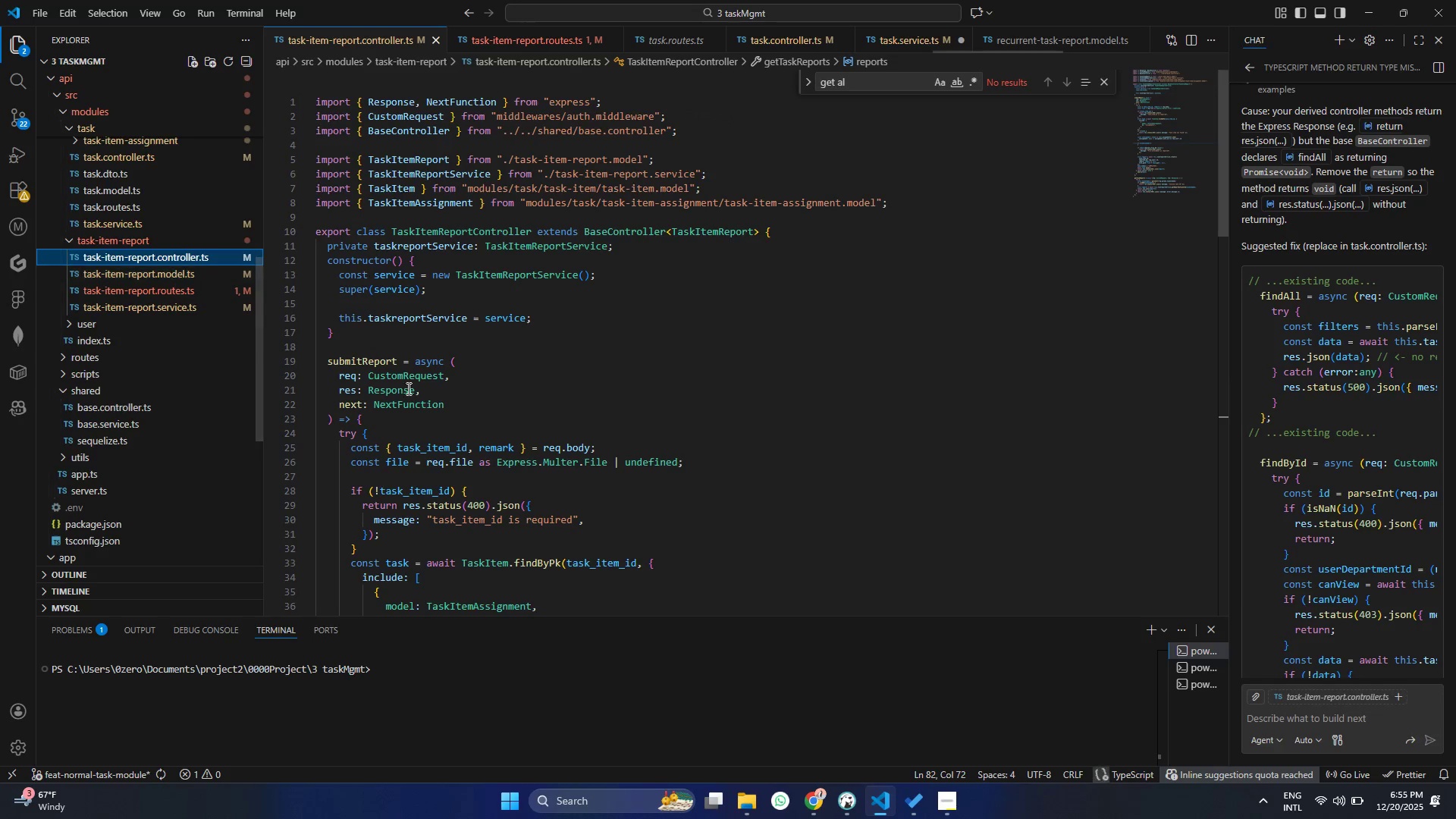 
left_click([420, 412])
 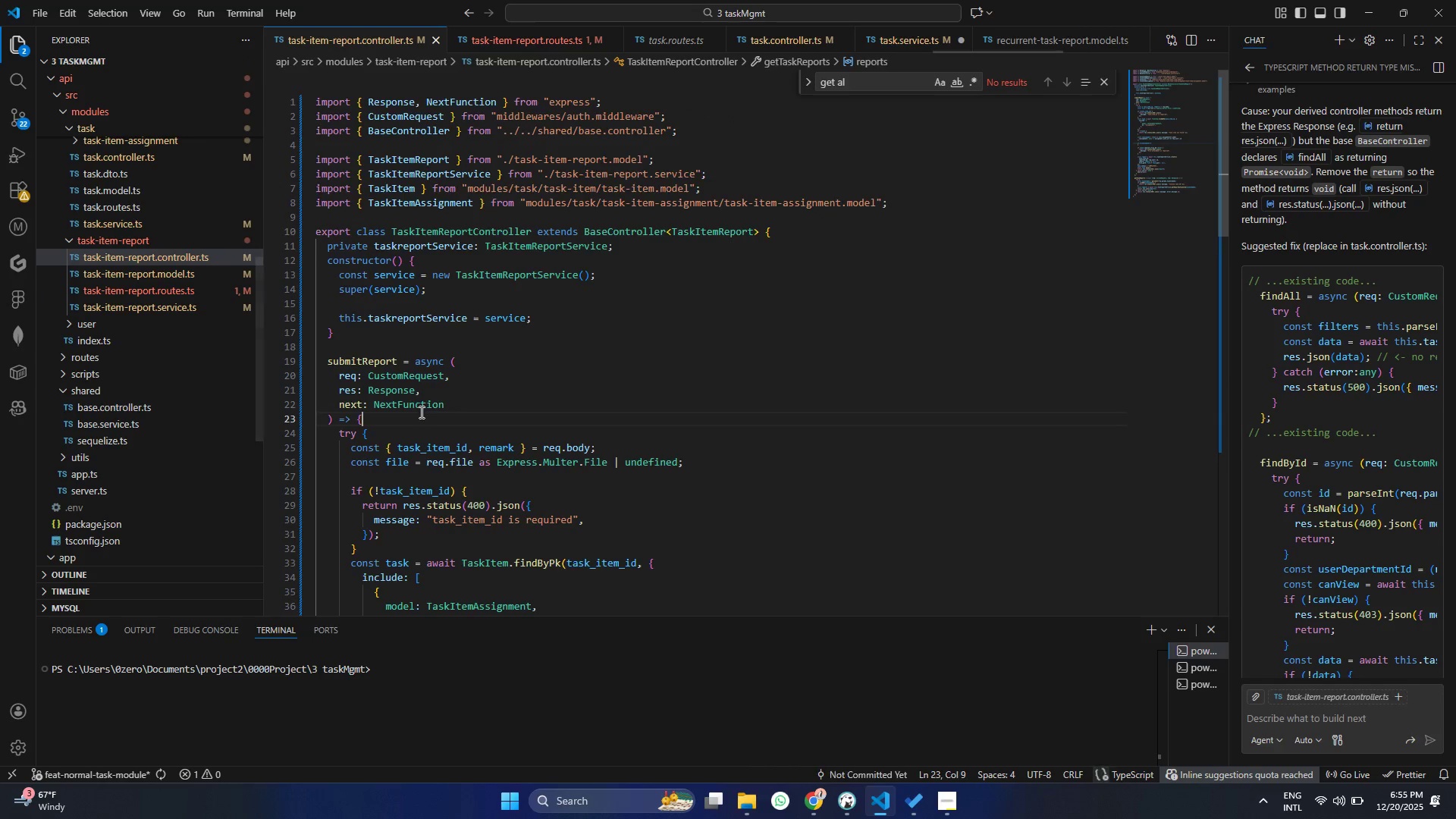 
scroll: coordinate [420, 412], scroll_direction: down, amount: 20.0
 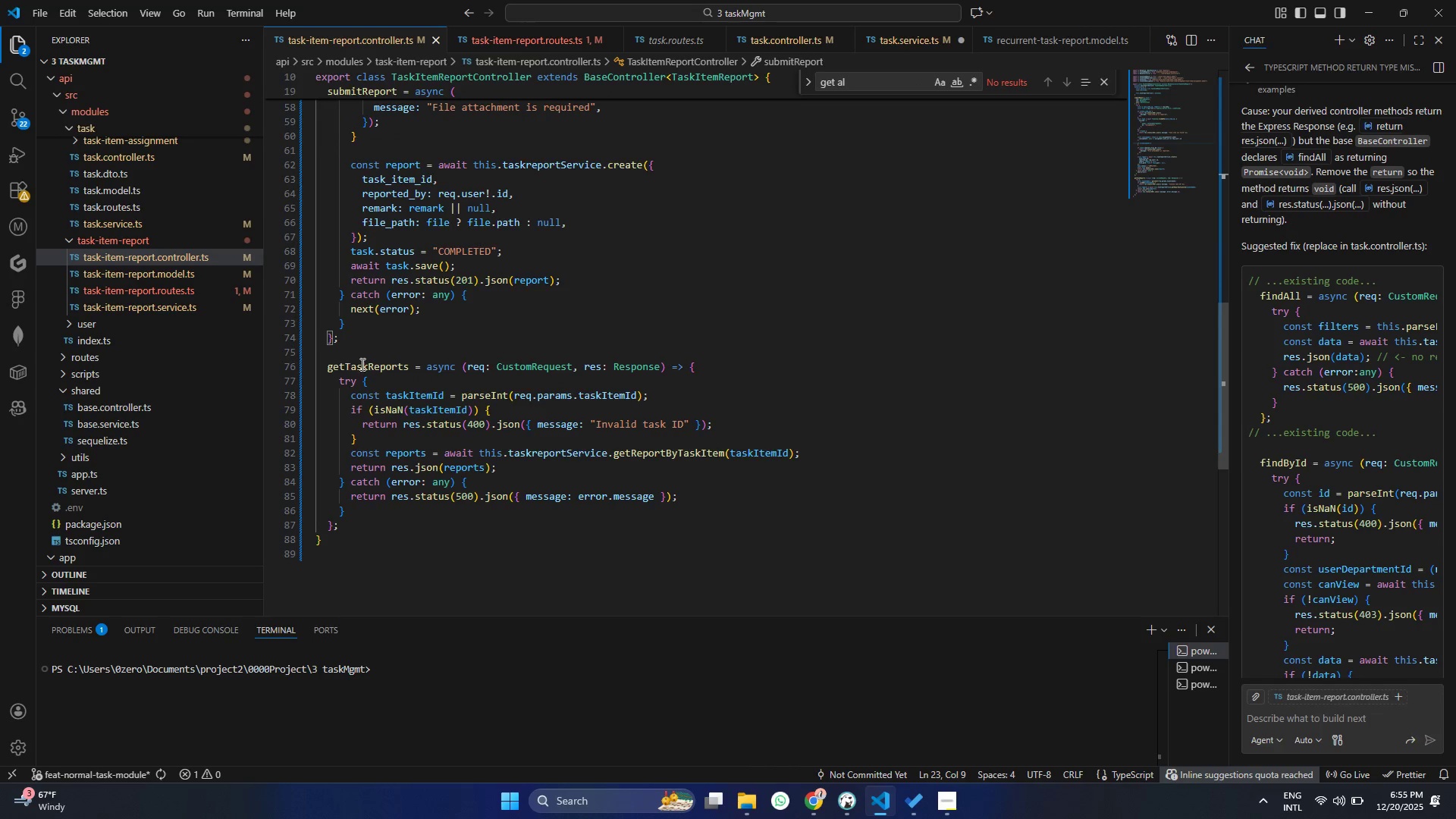 
left_click([367, 366])
 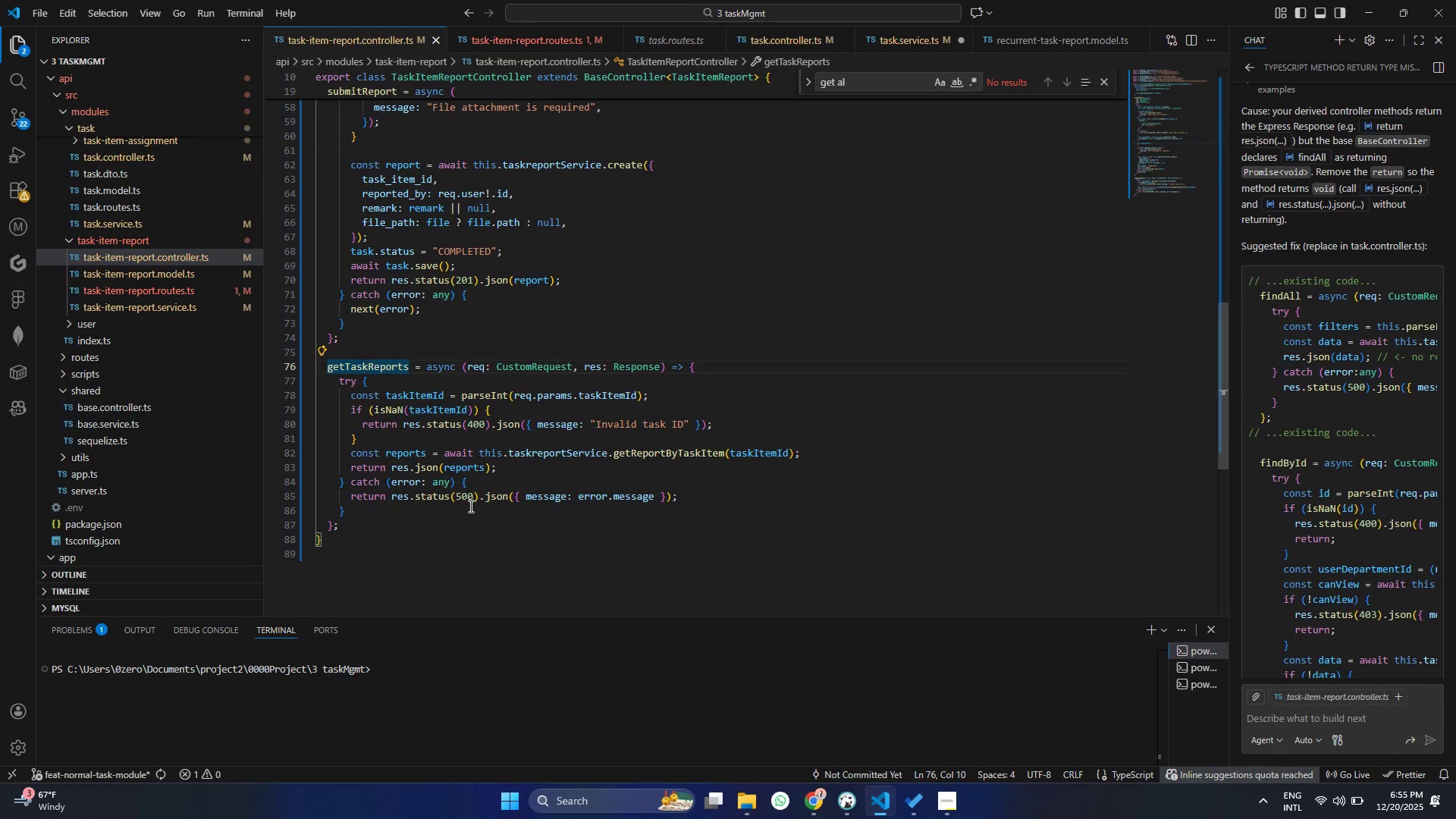 
type(Item)
 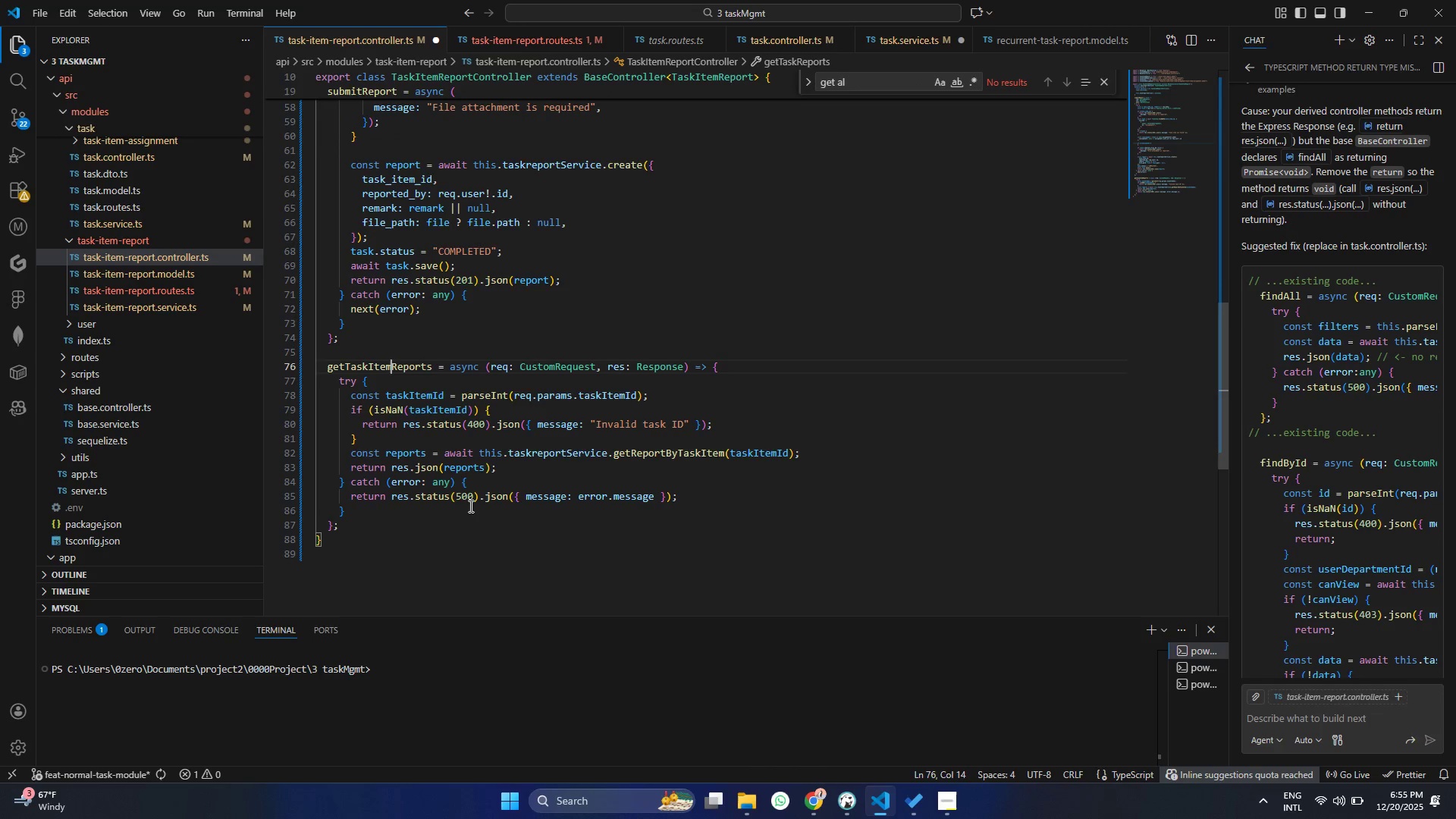 
key(Control+ControlLeft)
 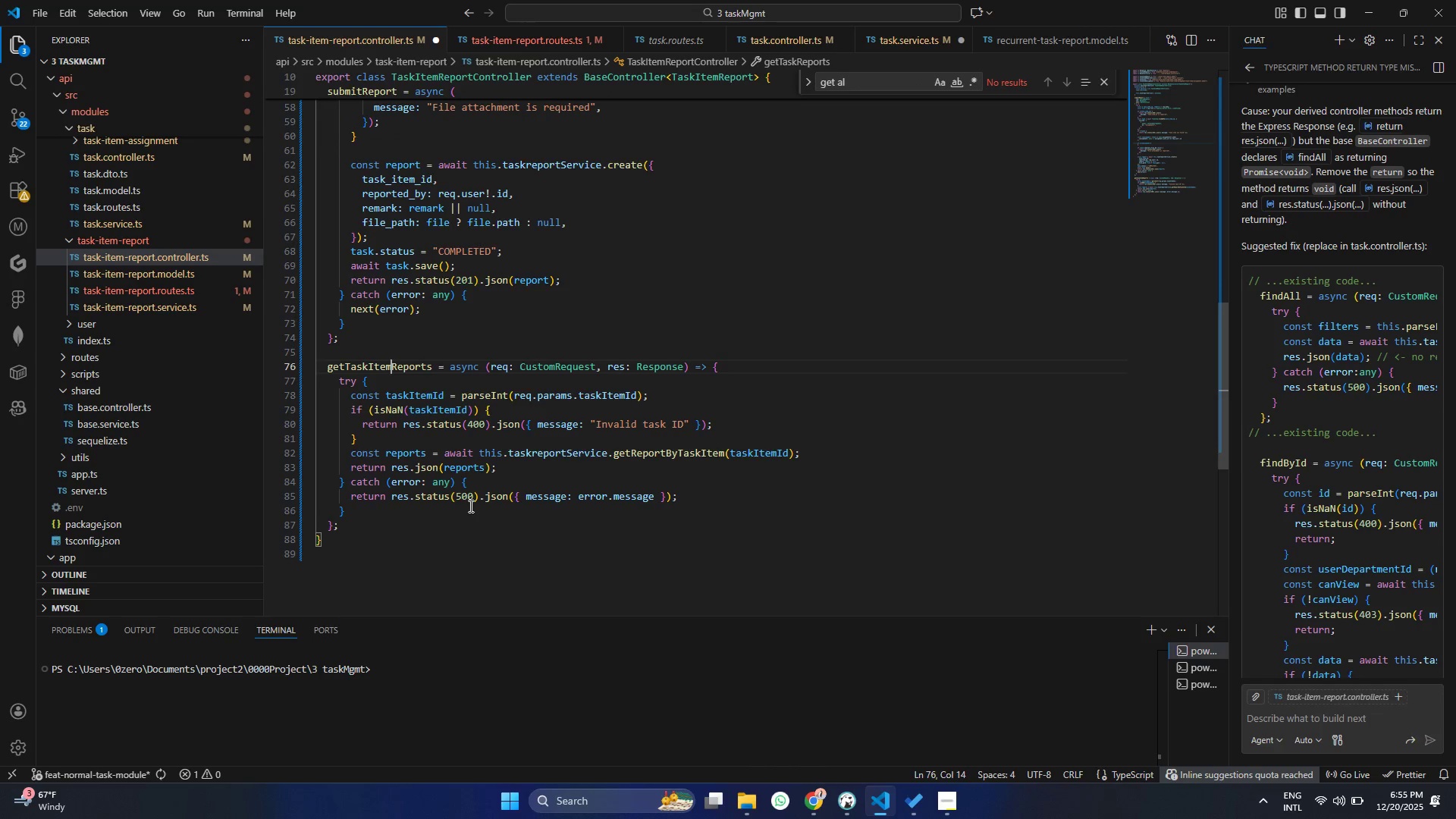 
key(Control+S)
 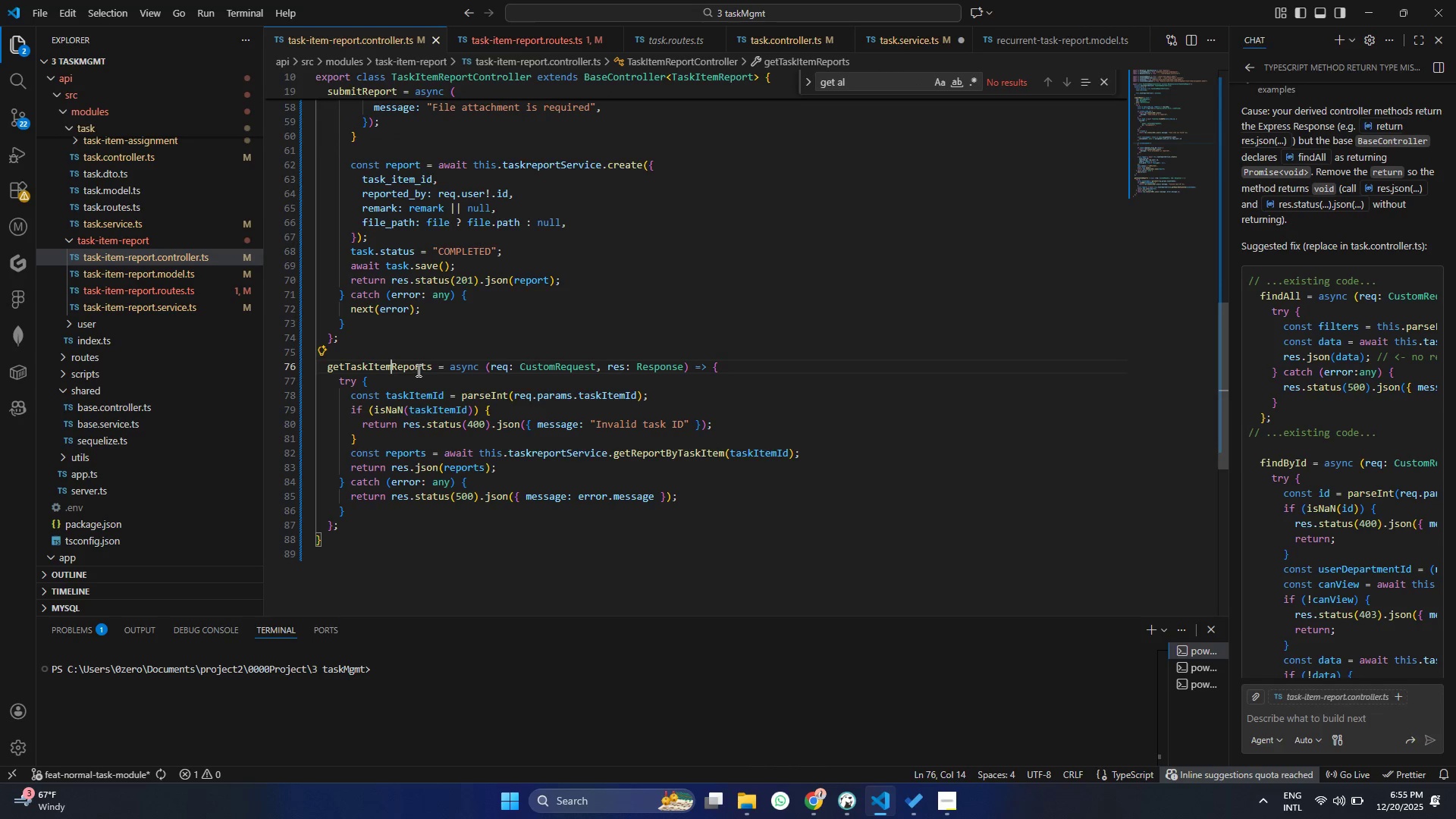 
double_click([417, 370])
 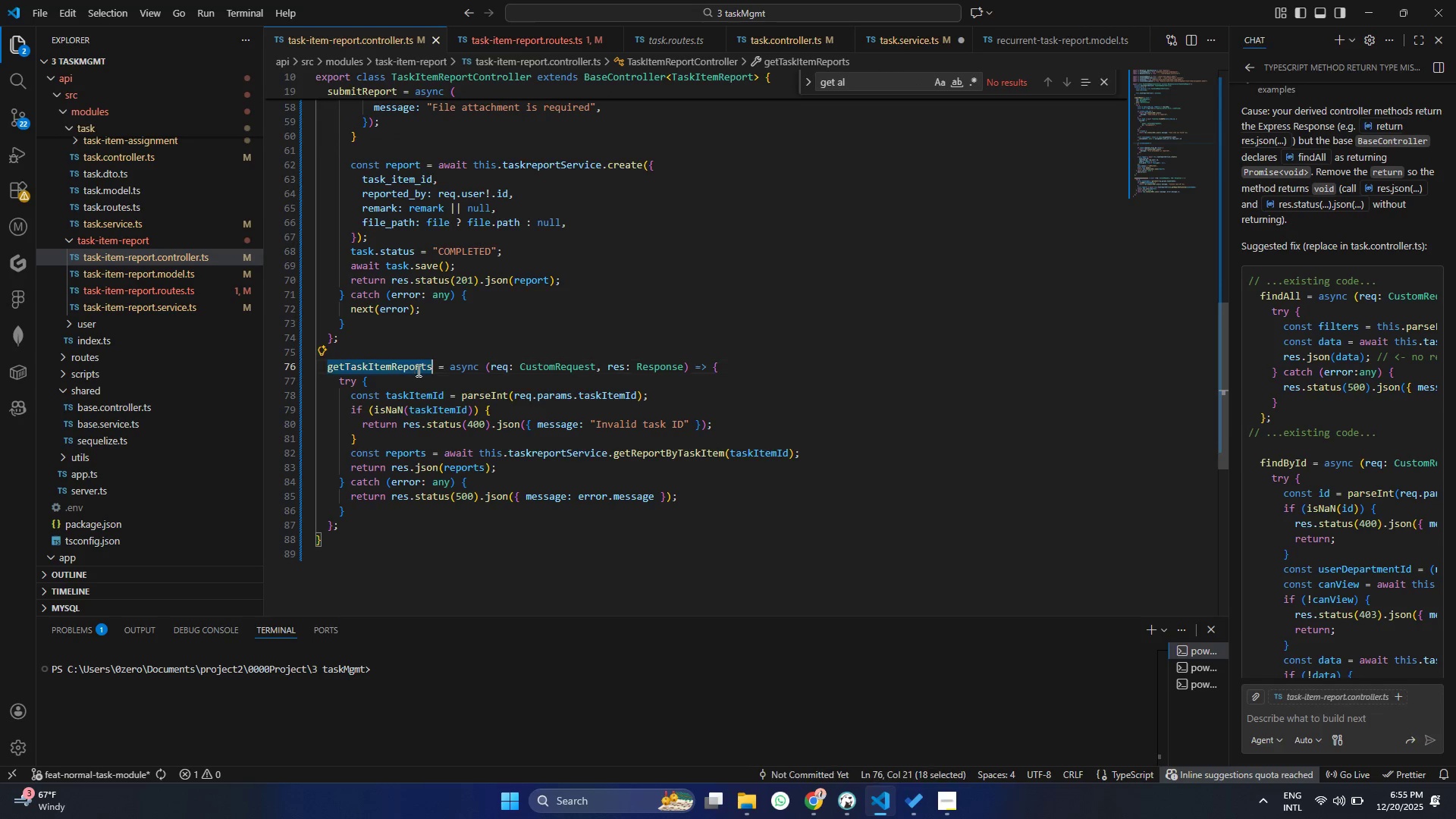 
key(Control+ControlLeft)
 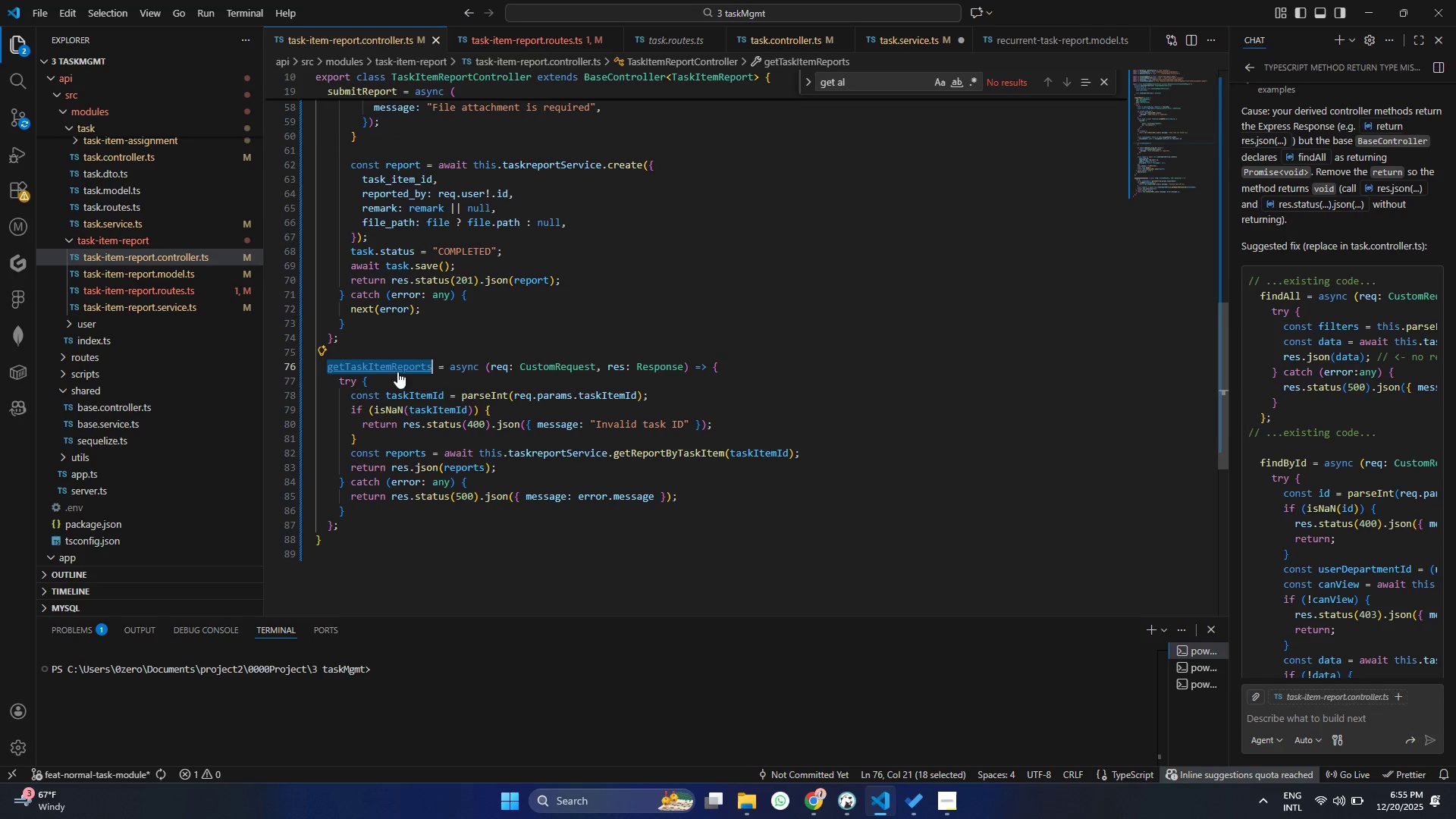 
key(Control+C)
 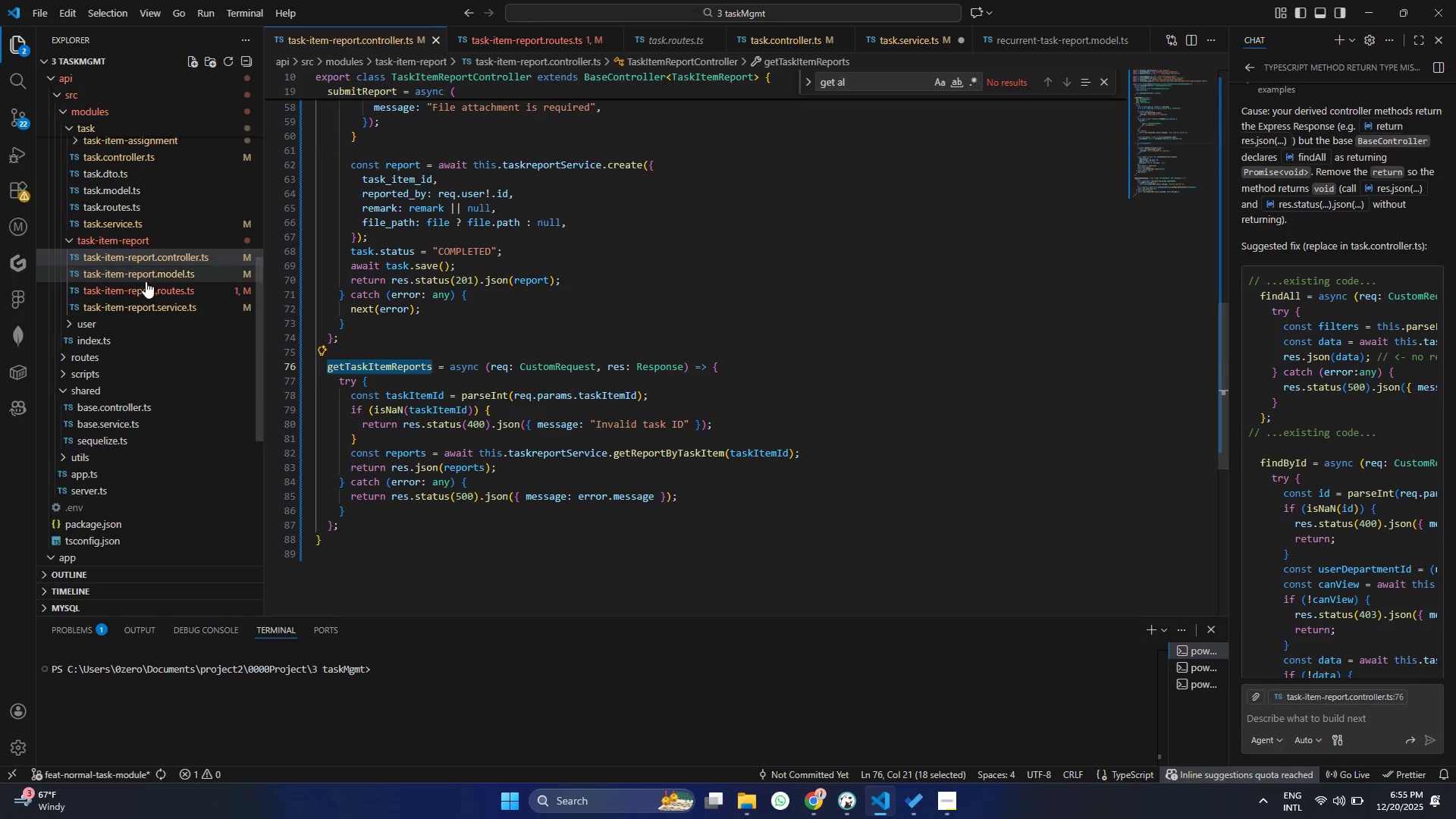 
left_click([158, 290])
 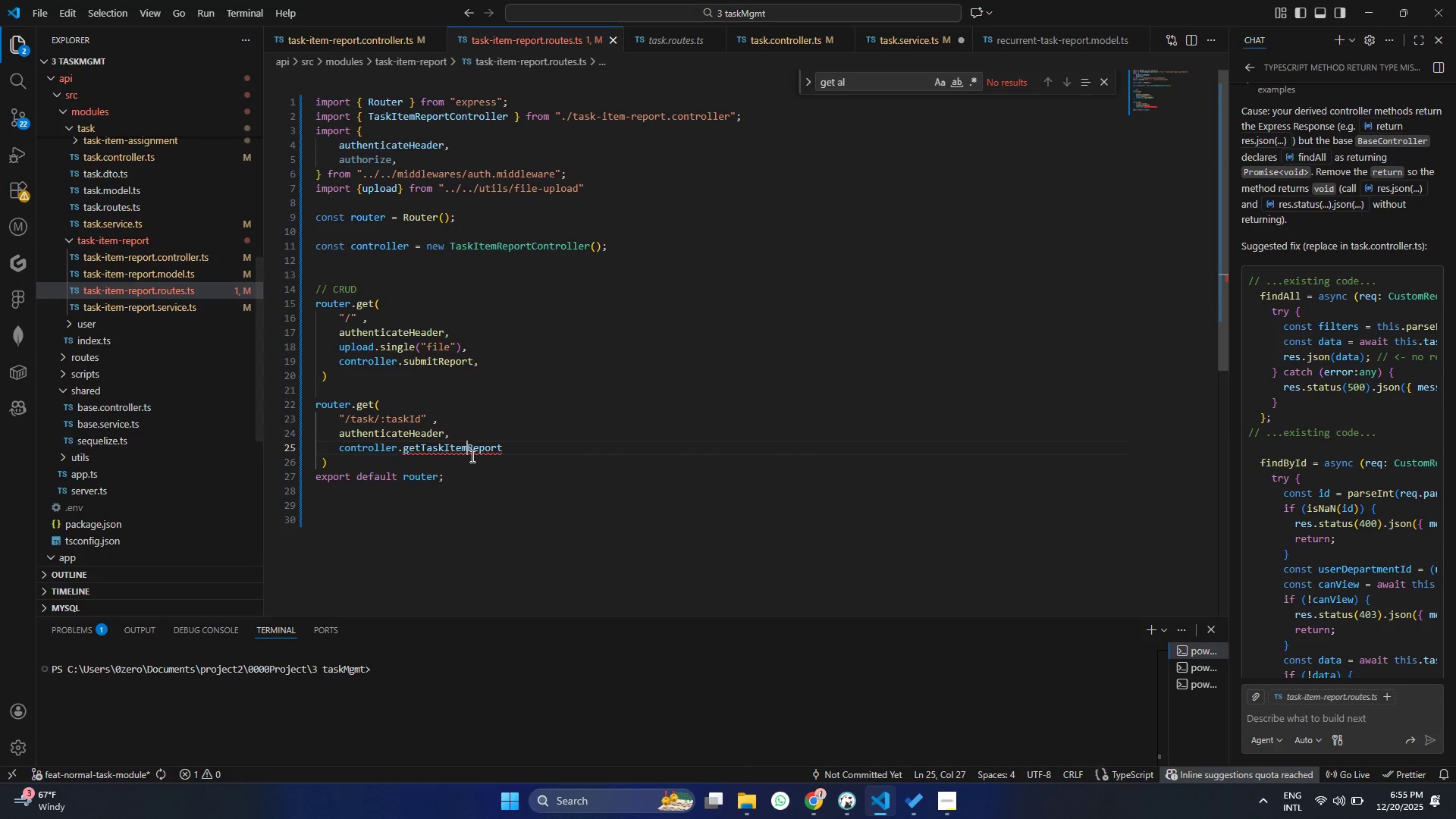 
double_click([466, 448])
 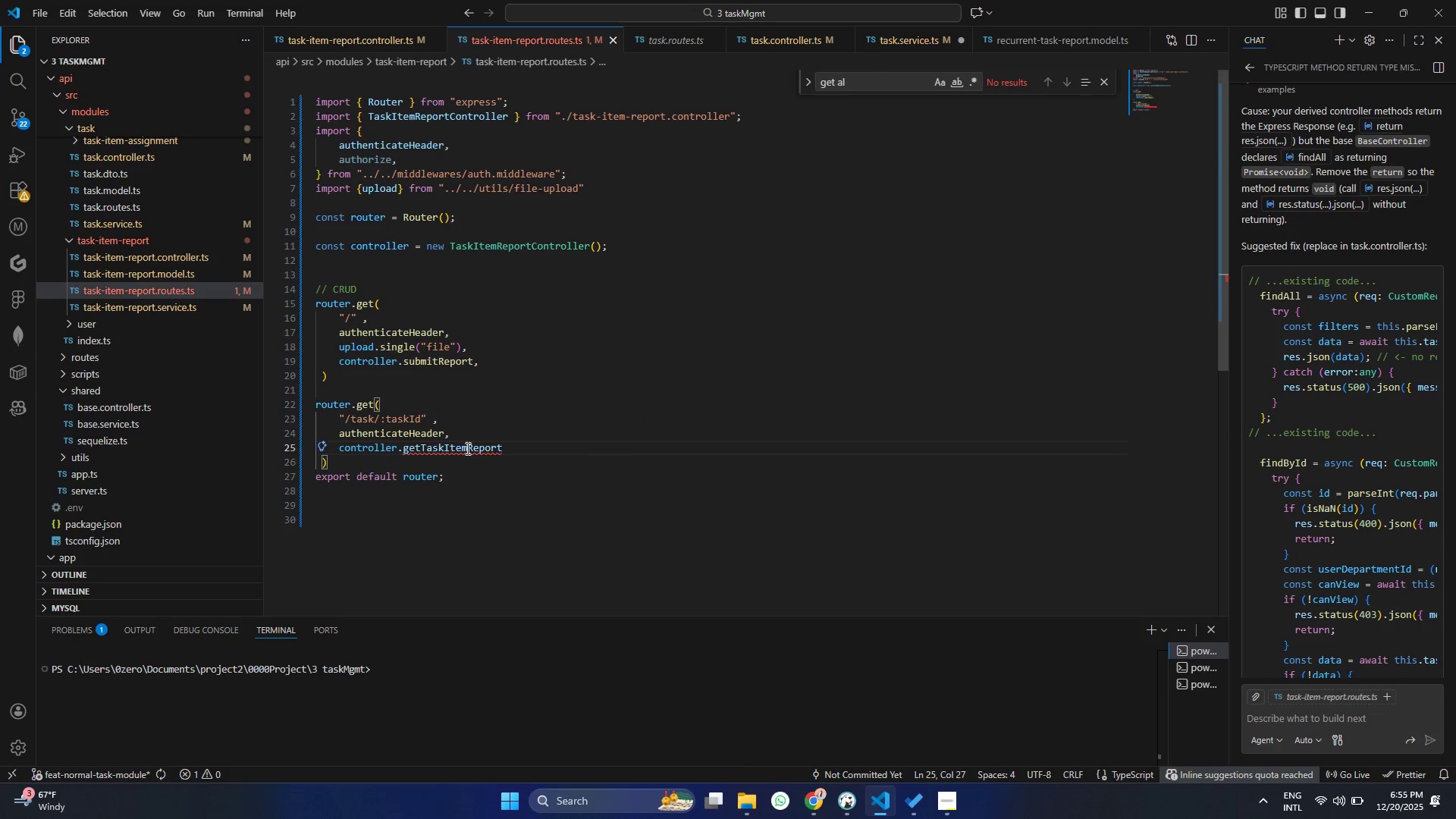 
triple_click([466, 448])
 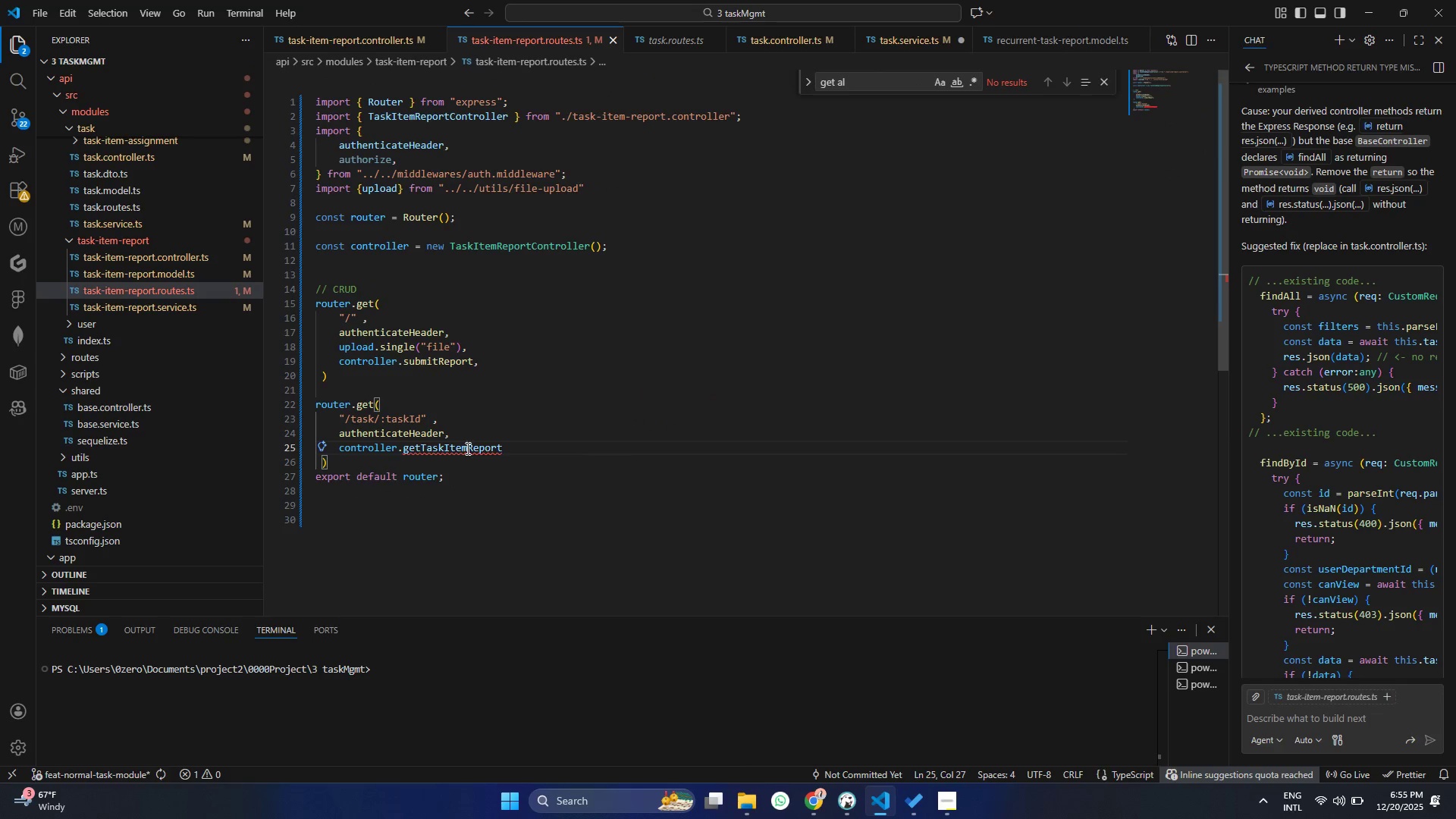 
key(Control+ControlLeft)
 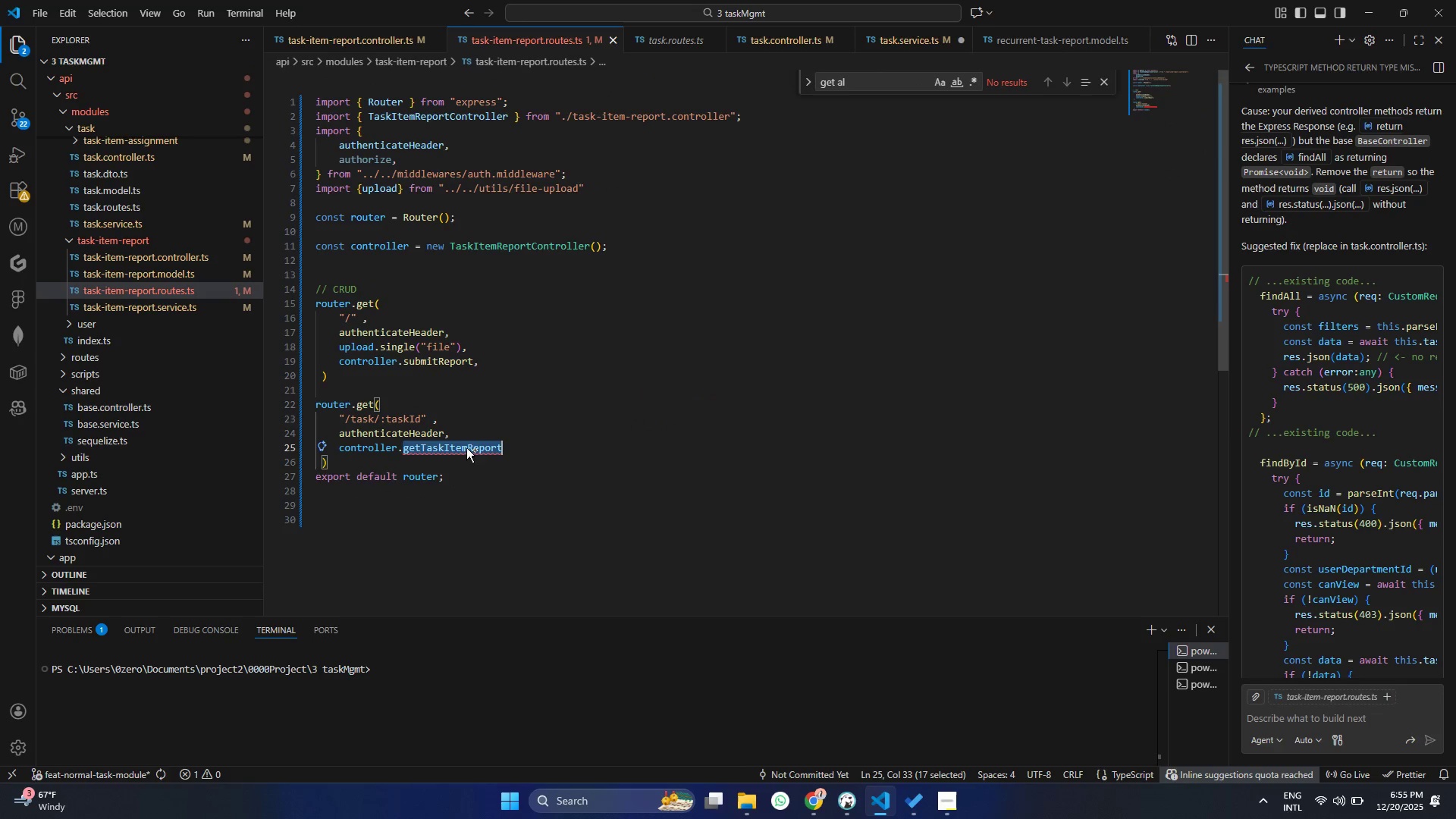 
key(Control+V)
 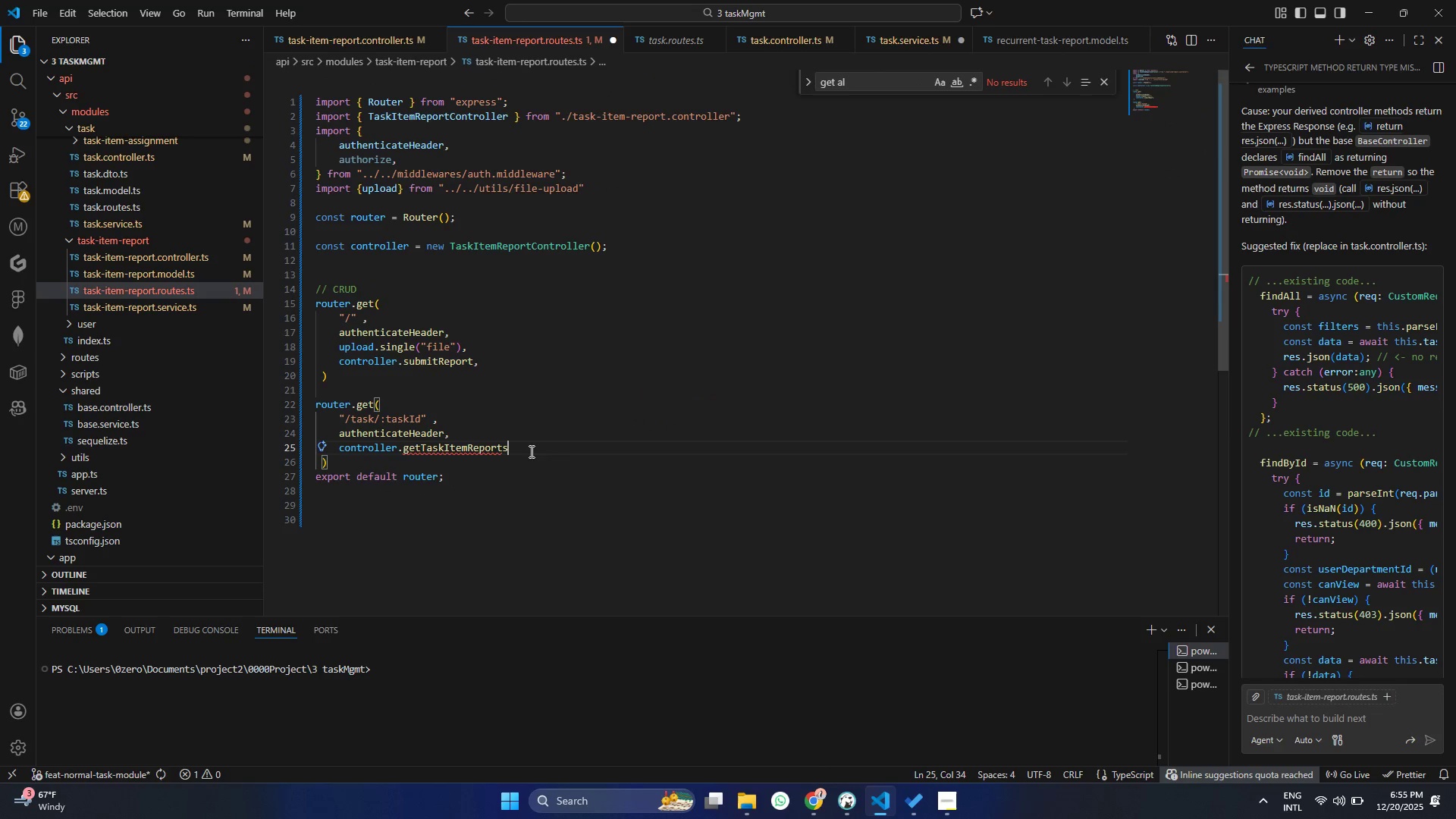 
left_click([530, 451])
 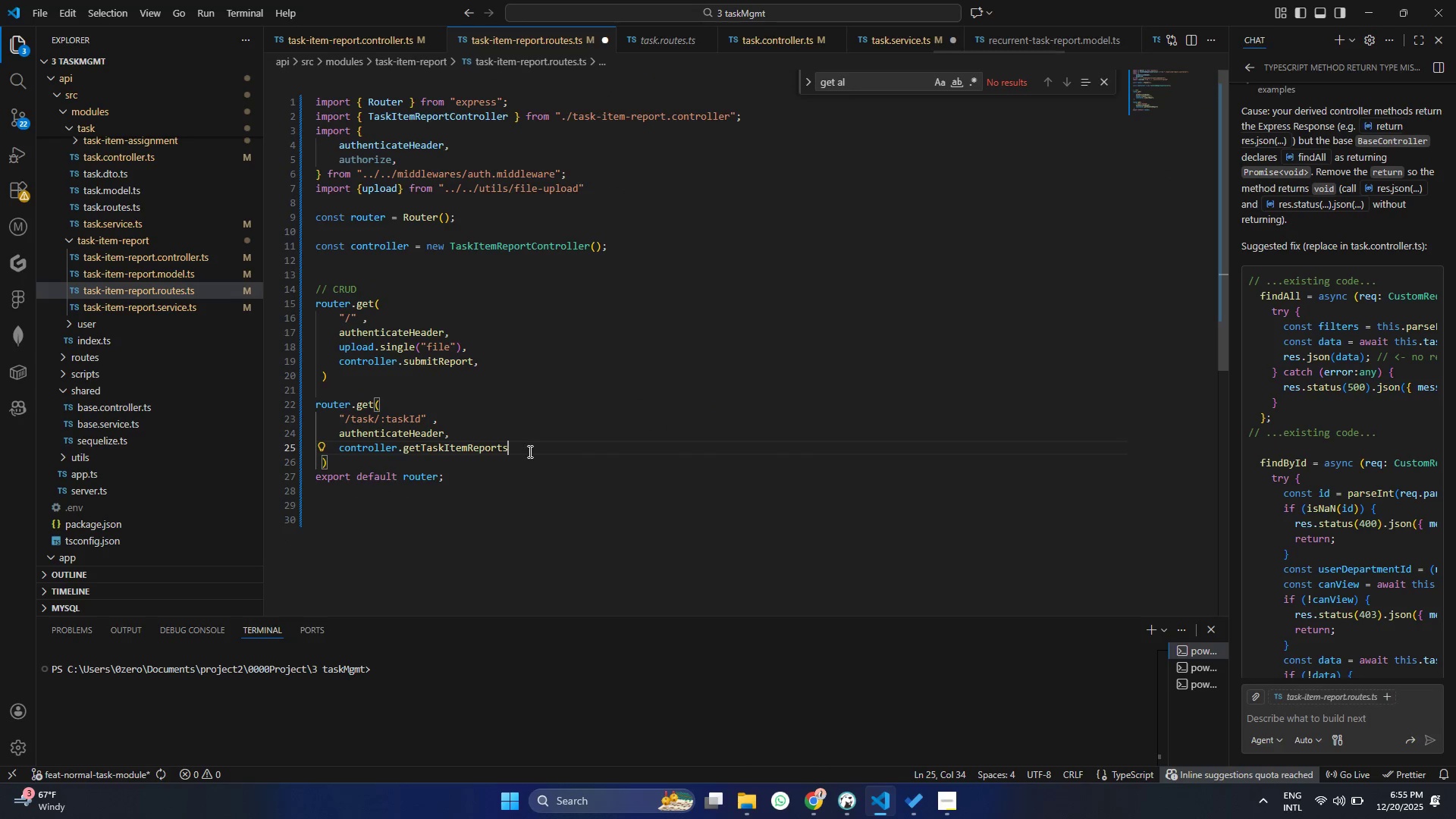 
key(Control+ControlLeft)
 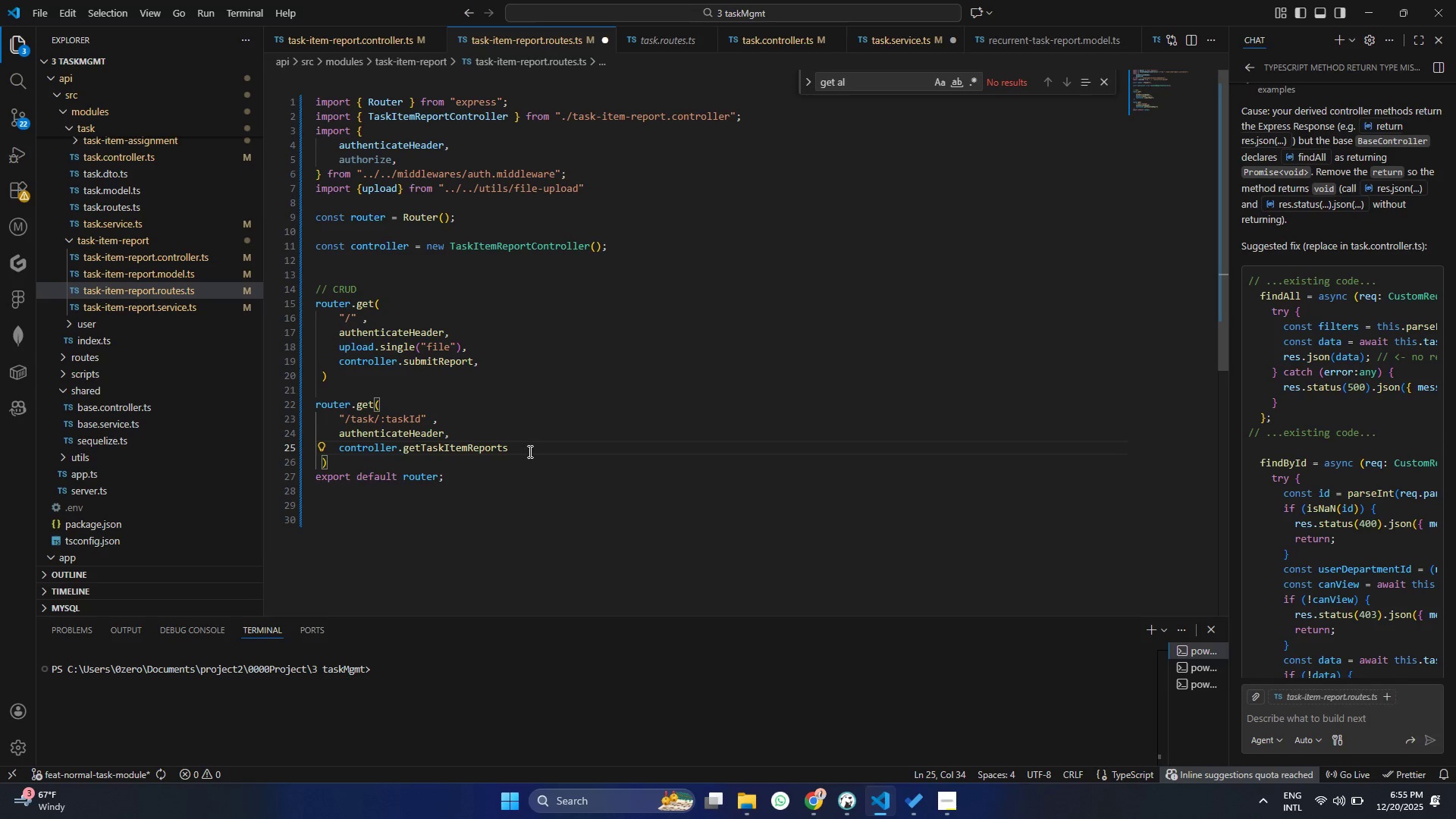 
key(Control+S)
 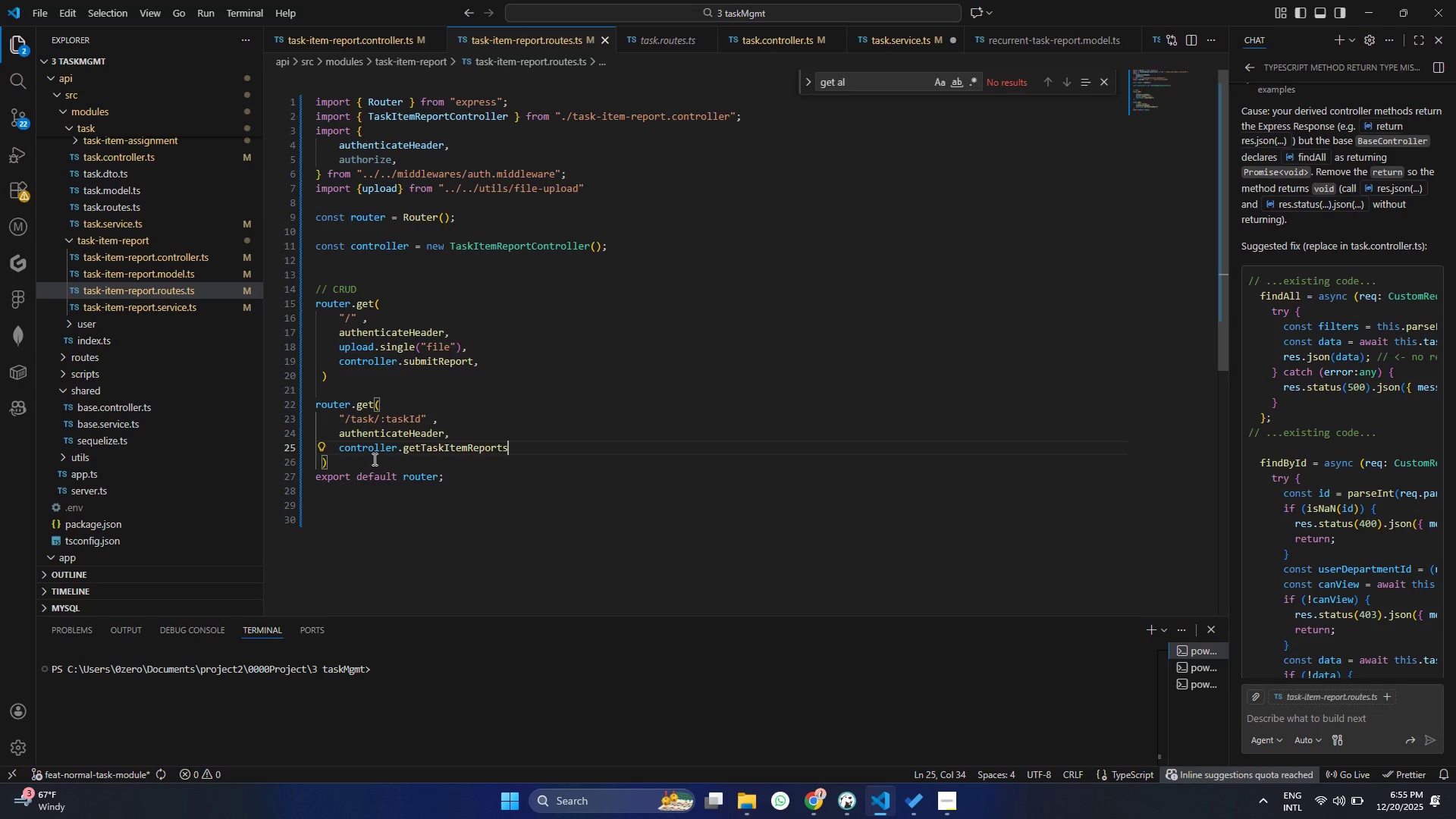 
left_click([400, 496])
 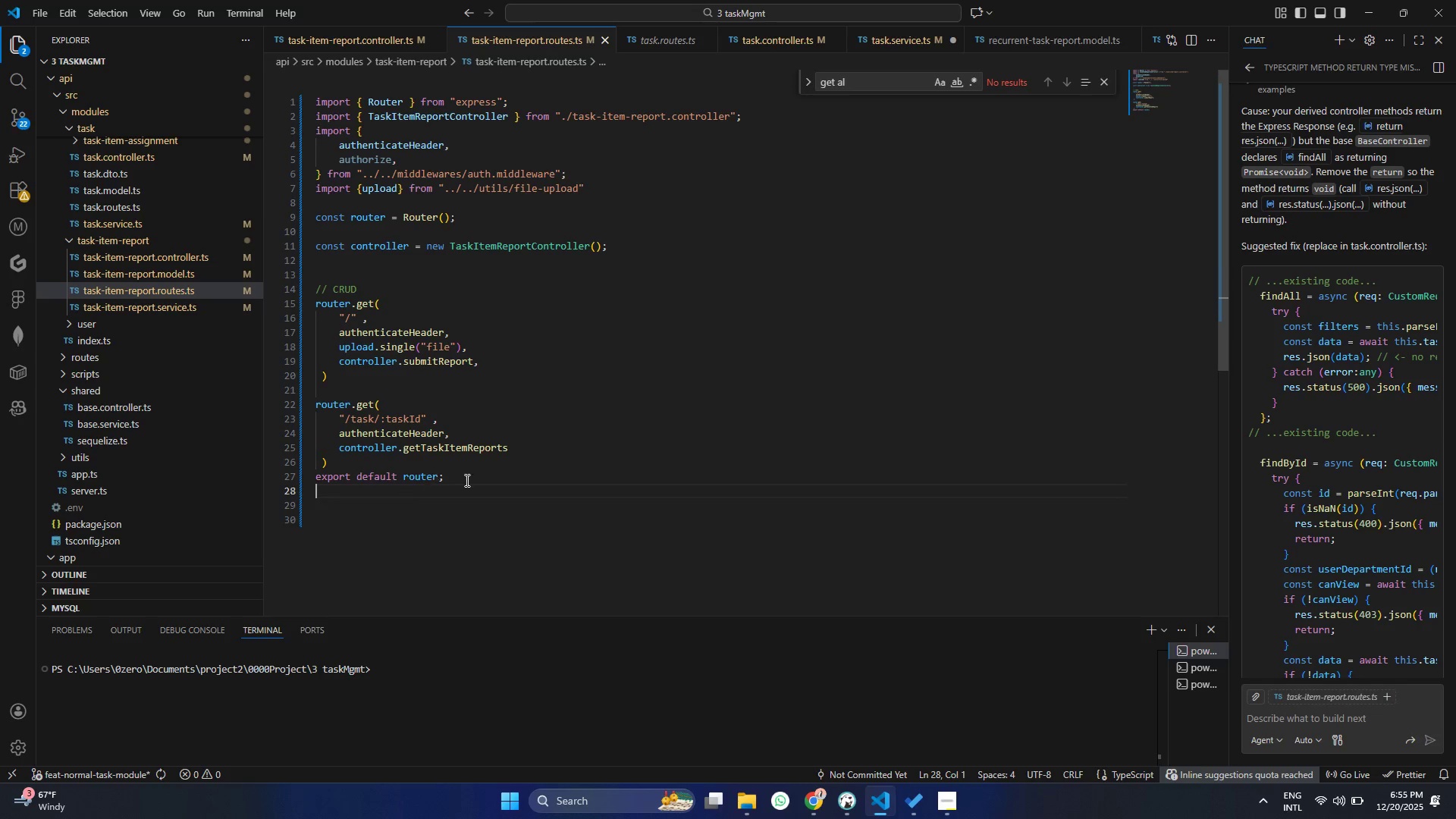 
scroll: coordinate [353, 465], scroll_direction: up, amount: 8.0
 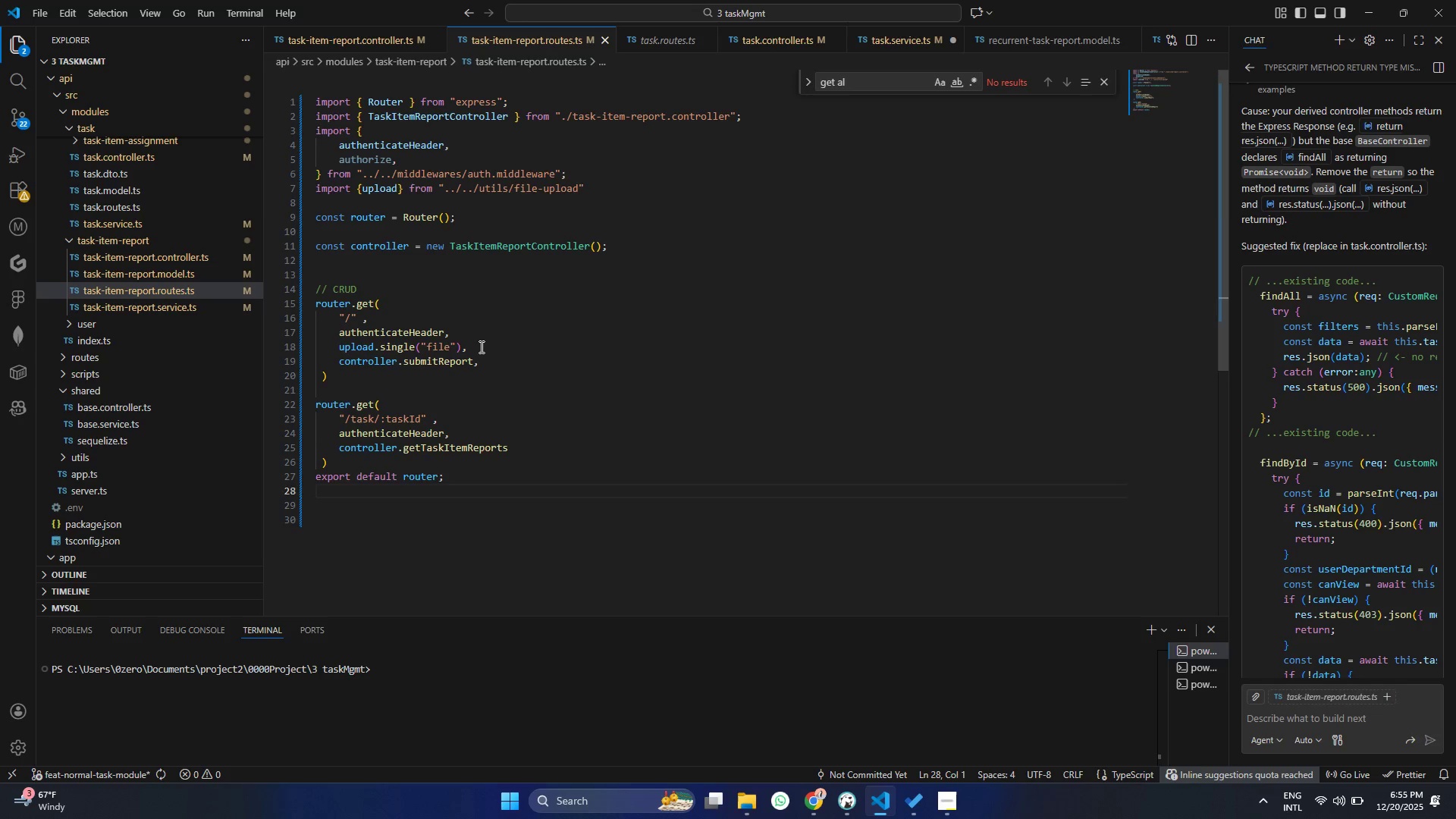 
left_click([480, 347])
 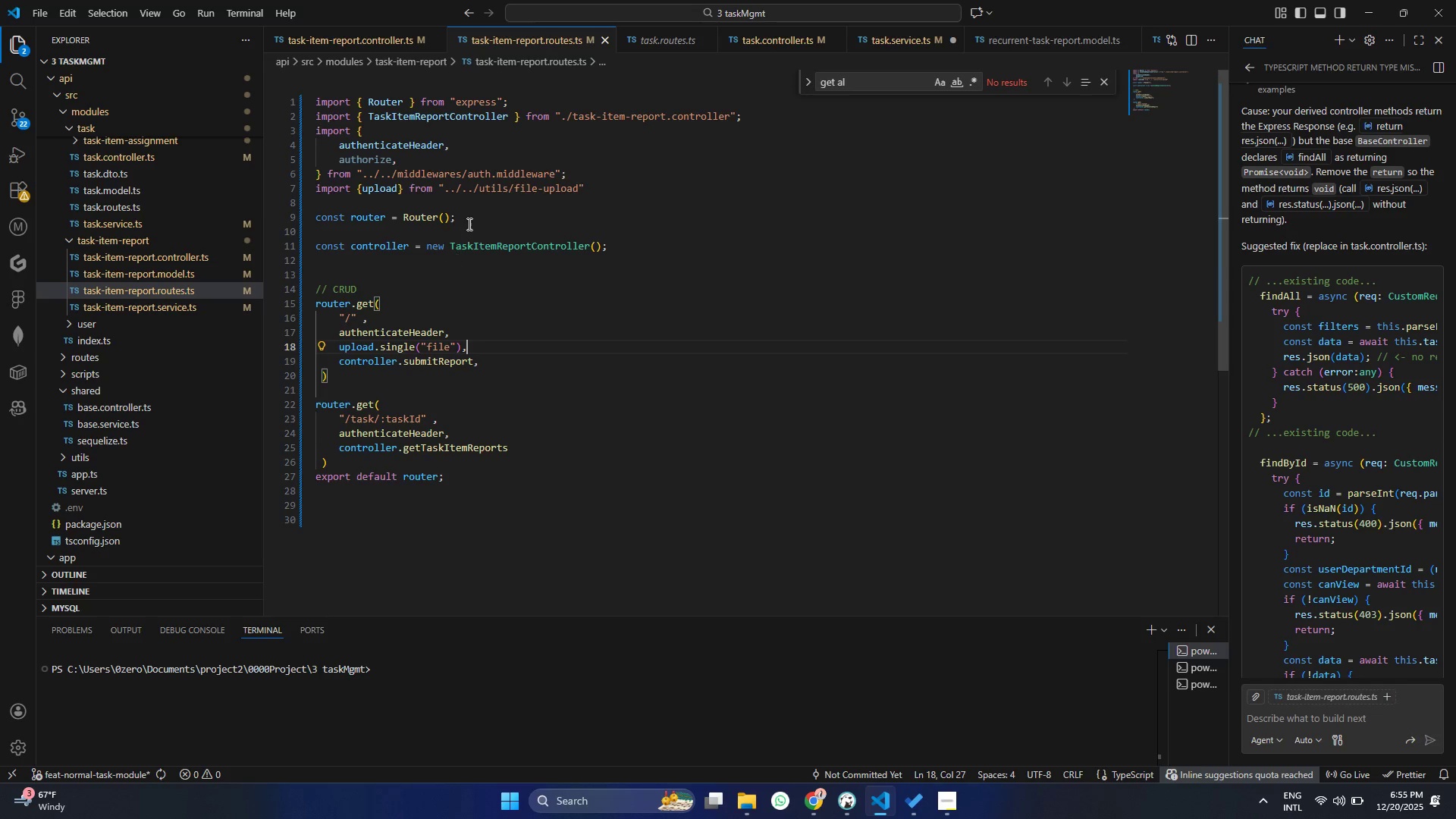 
left_click([468, 224])
 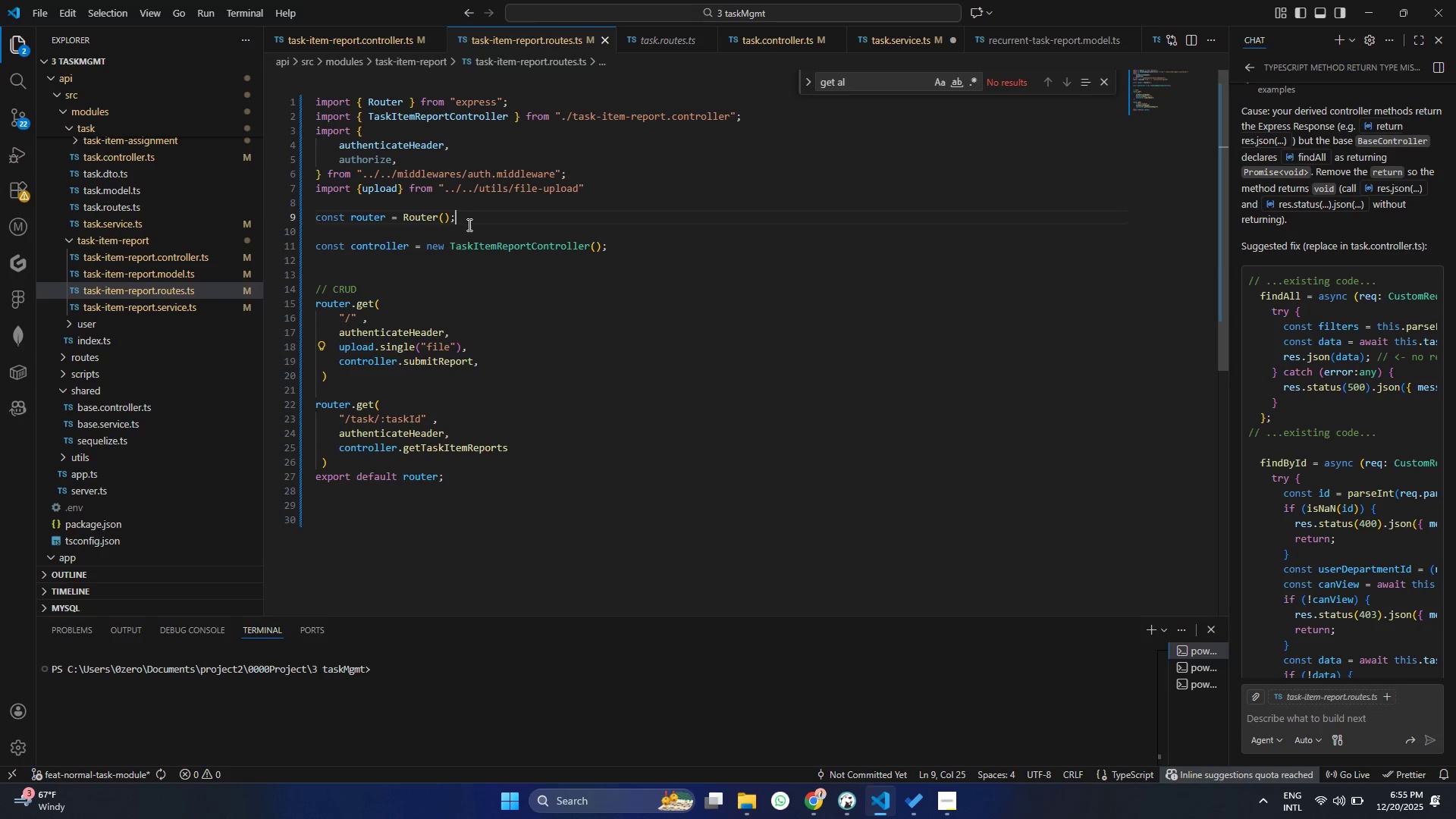 
key(Control+ControlLeft)
 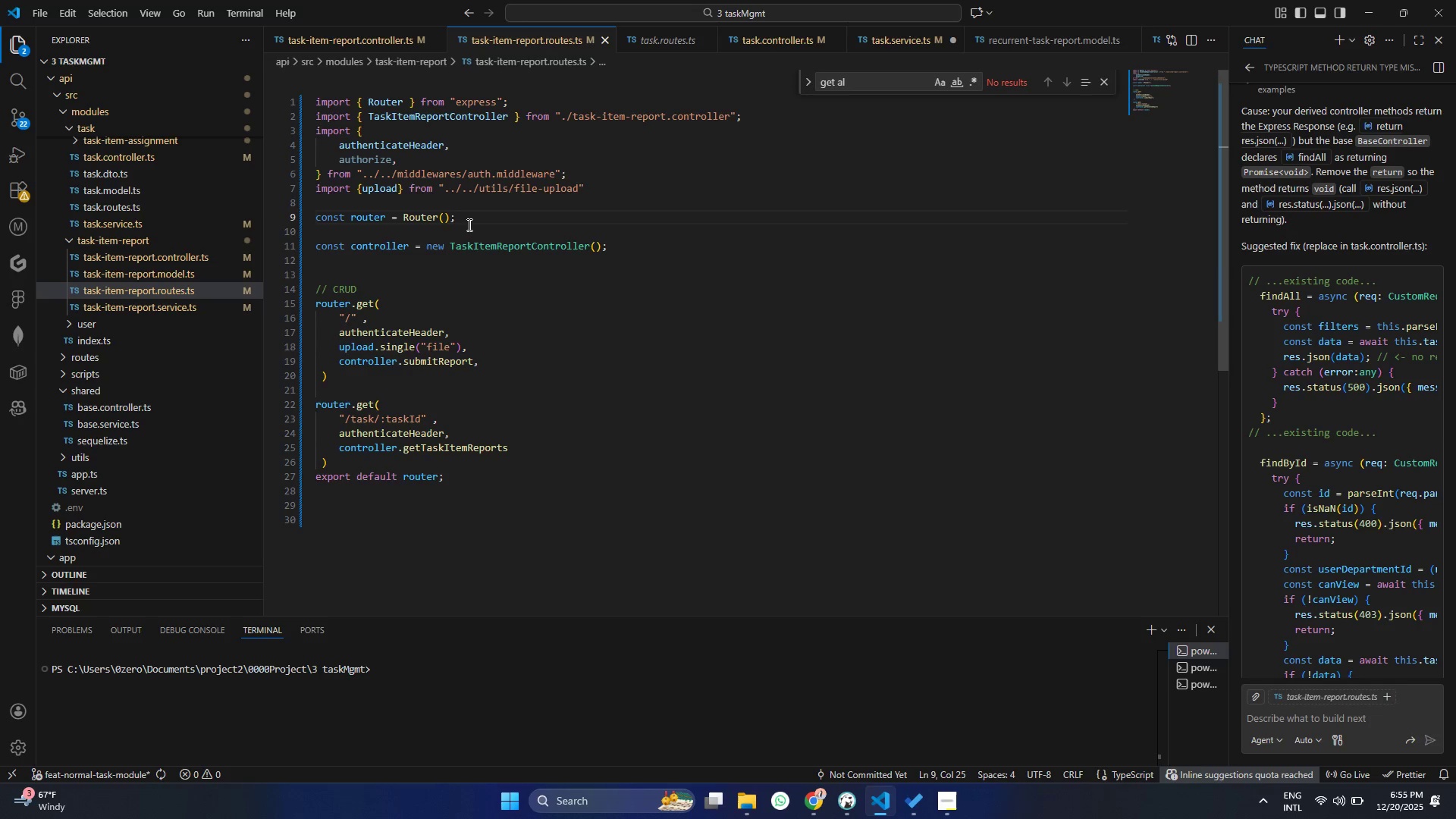 
scroll: coordinate [468, 224], scroll_direction: up, amount: 5.0
 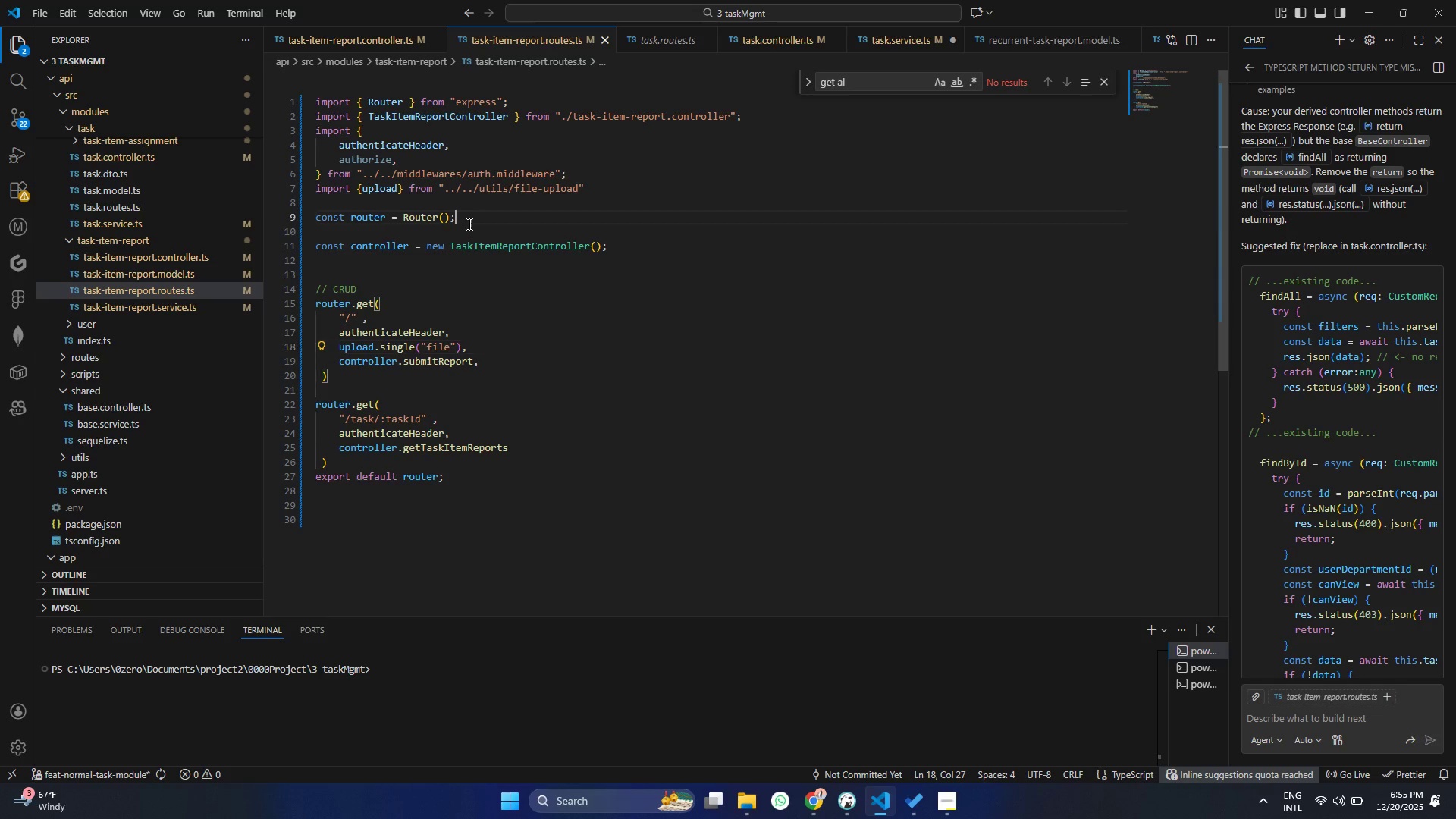 
key(Control+S)
 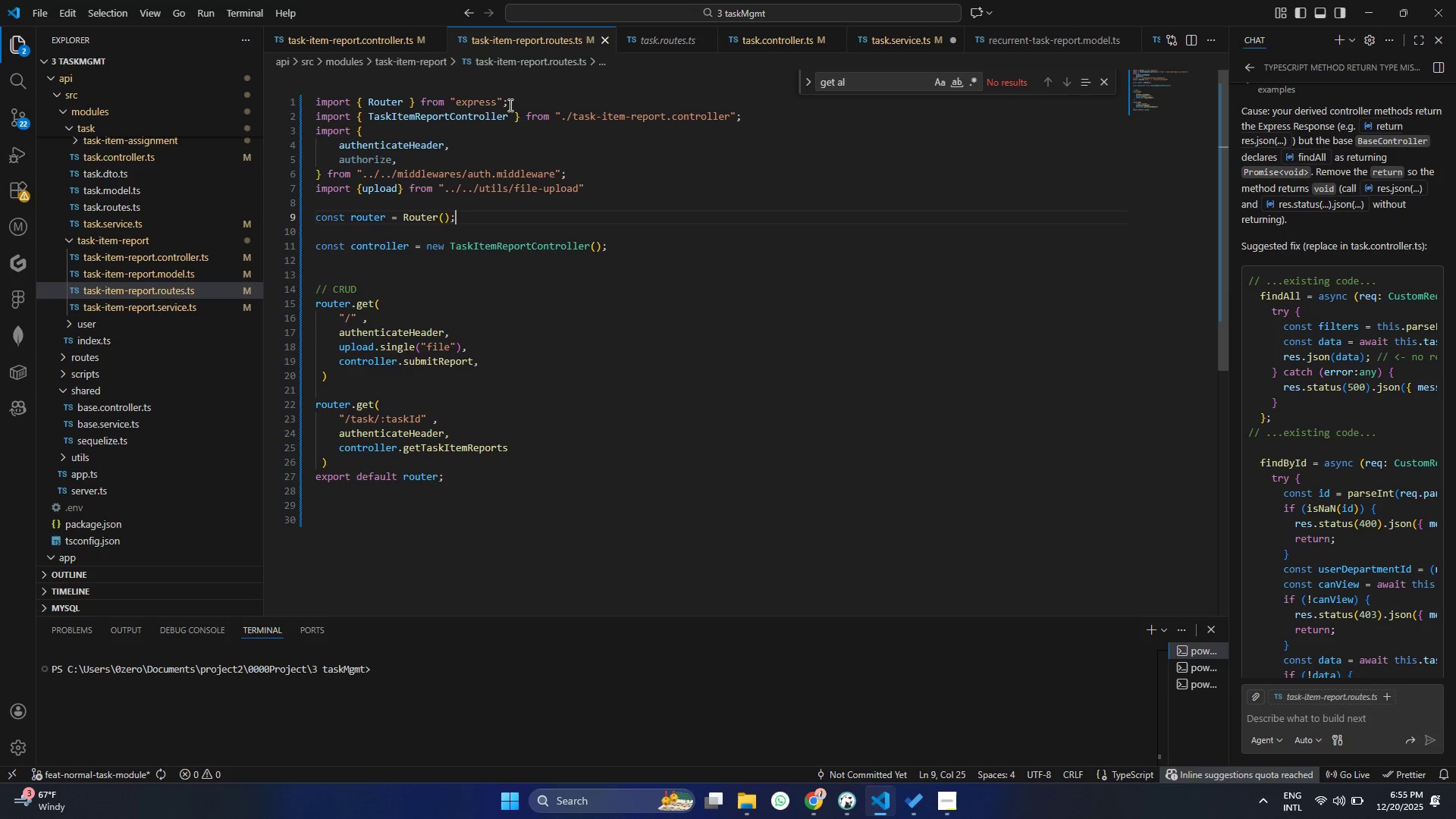 
left_click([509, 104])
 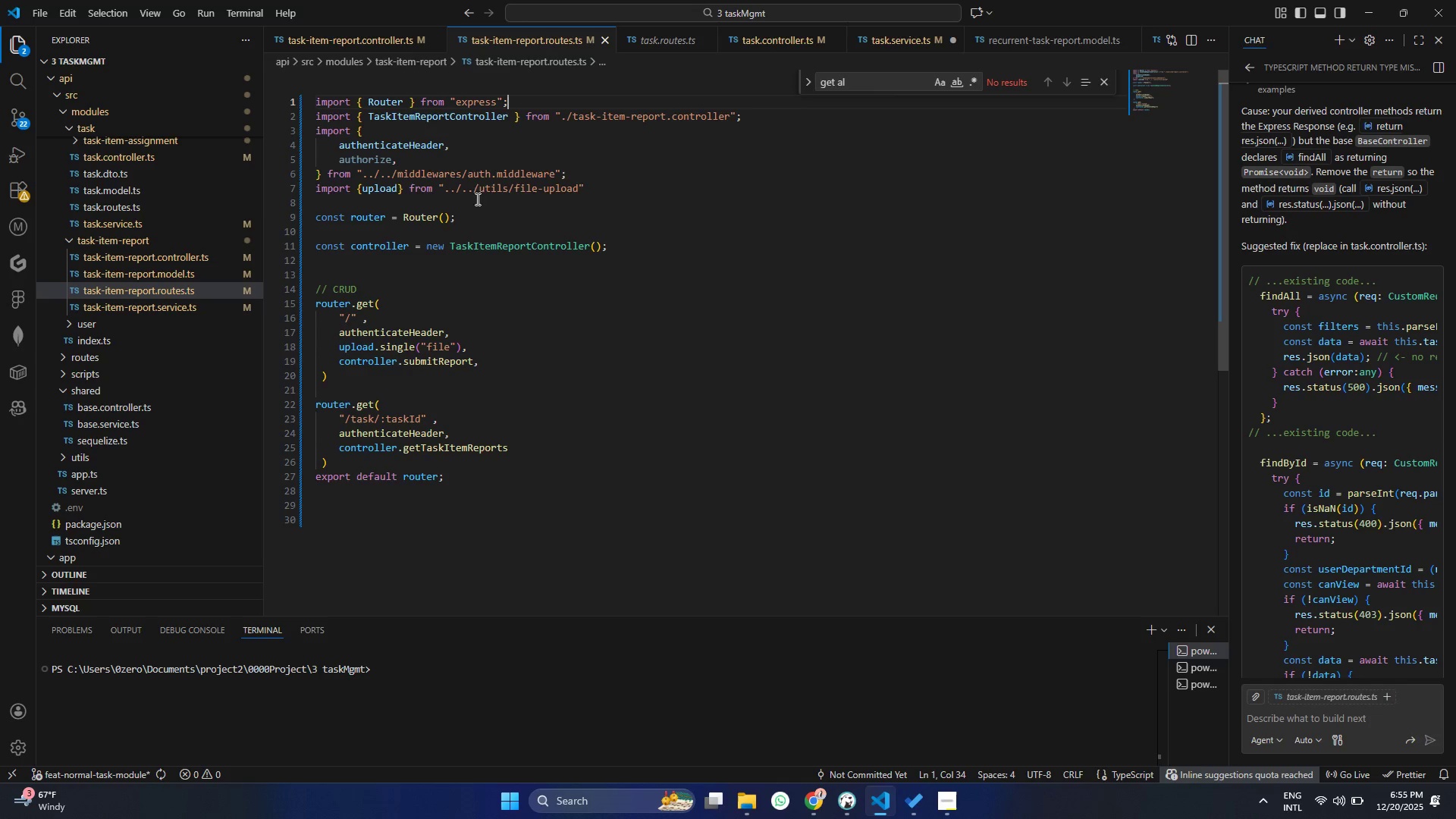 
key(Control+ControlLeft)
 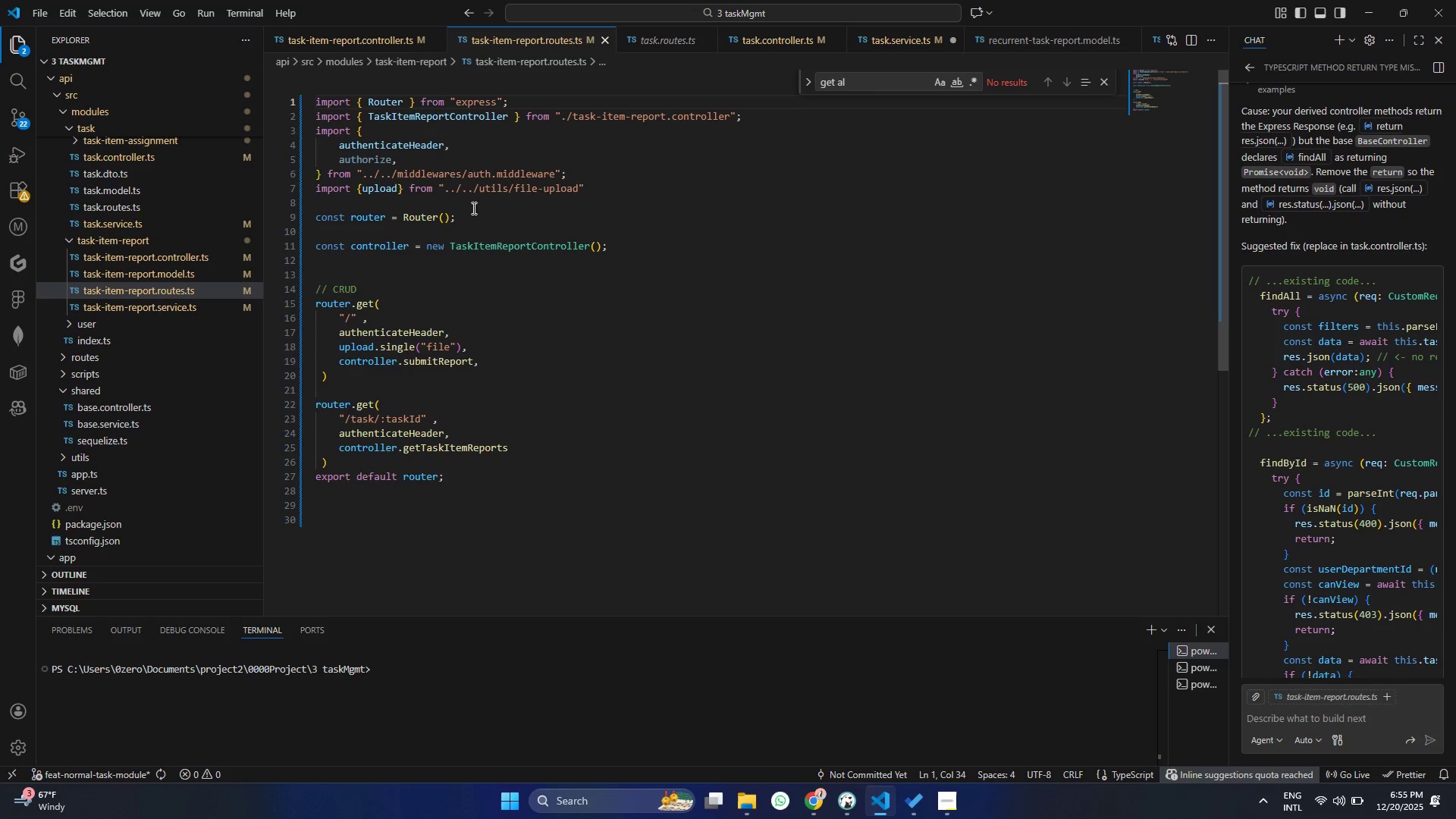 
key(Control+S)
 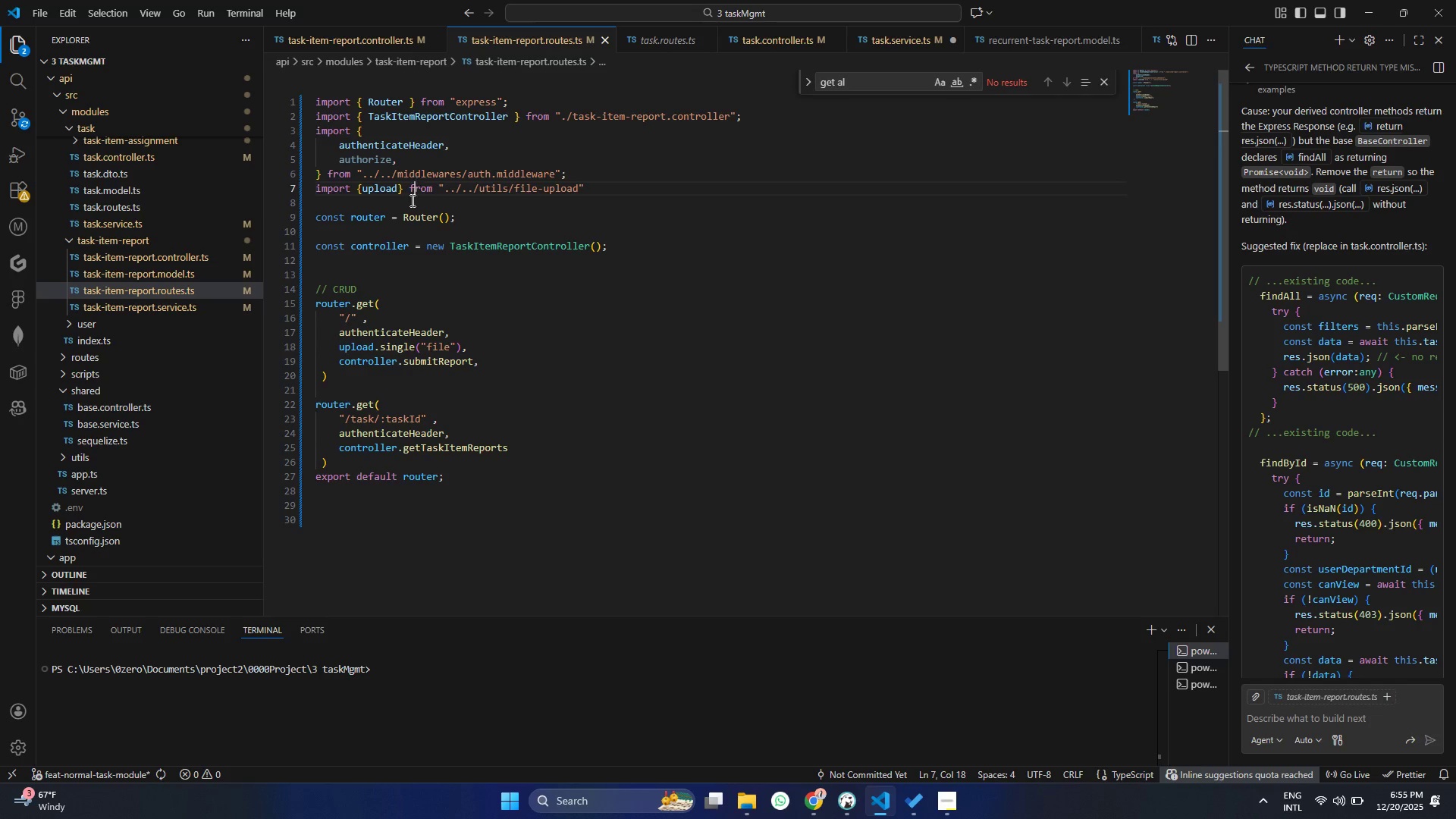 
double_click([403, 237])
 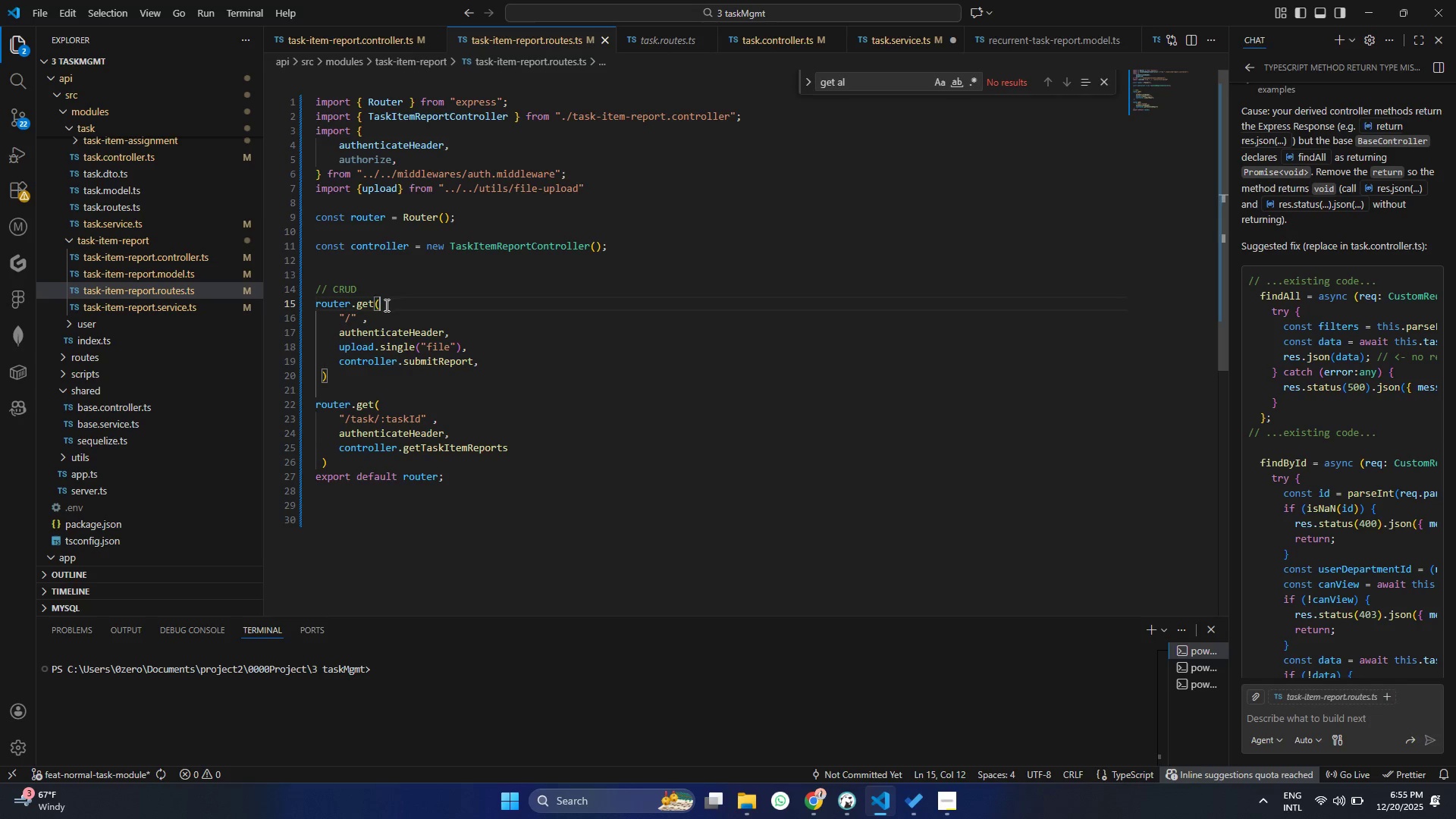 
double_click([371, 351])
 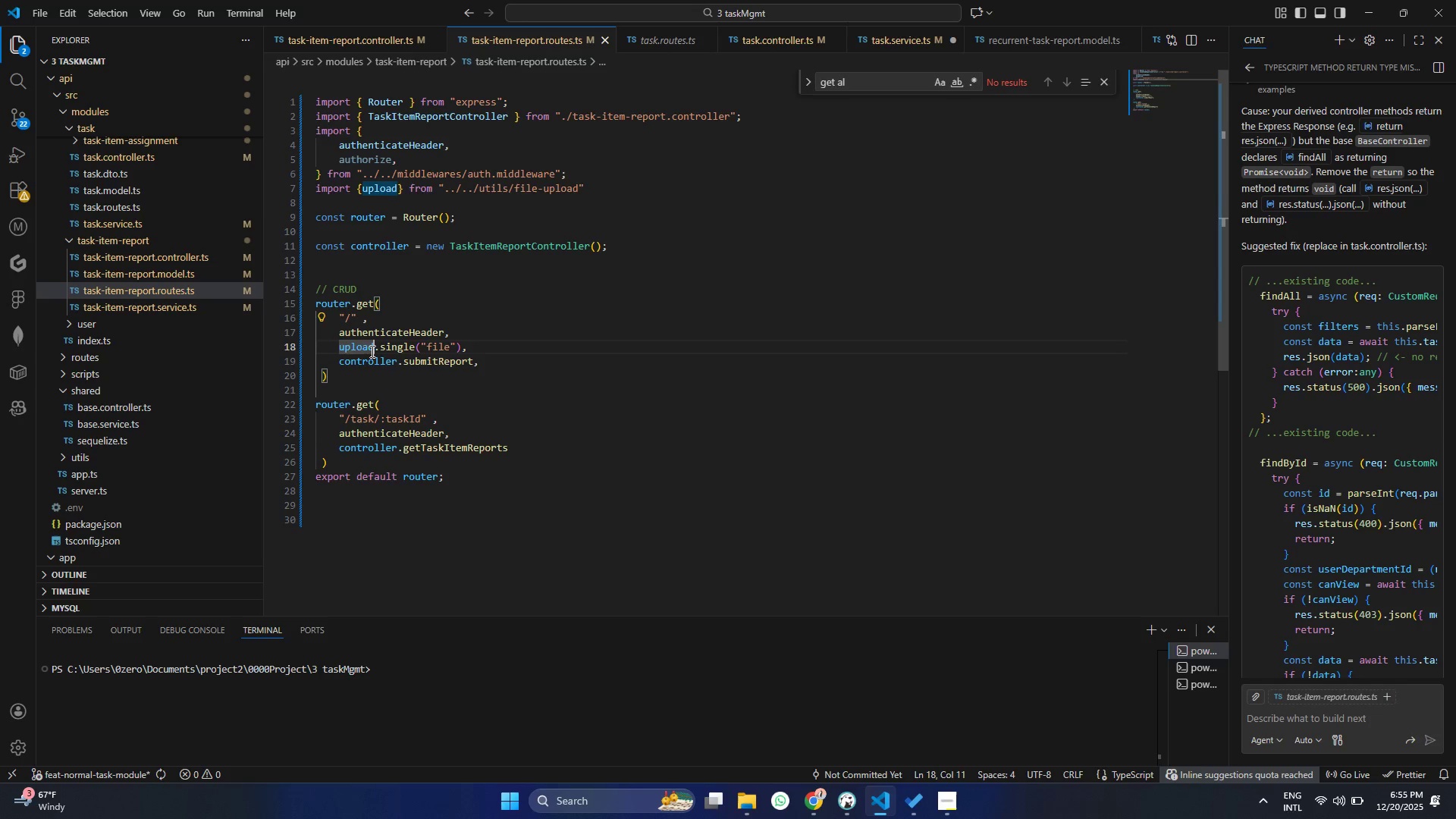 
key(Control+ControlLeft)
 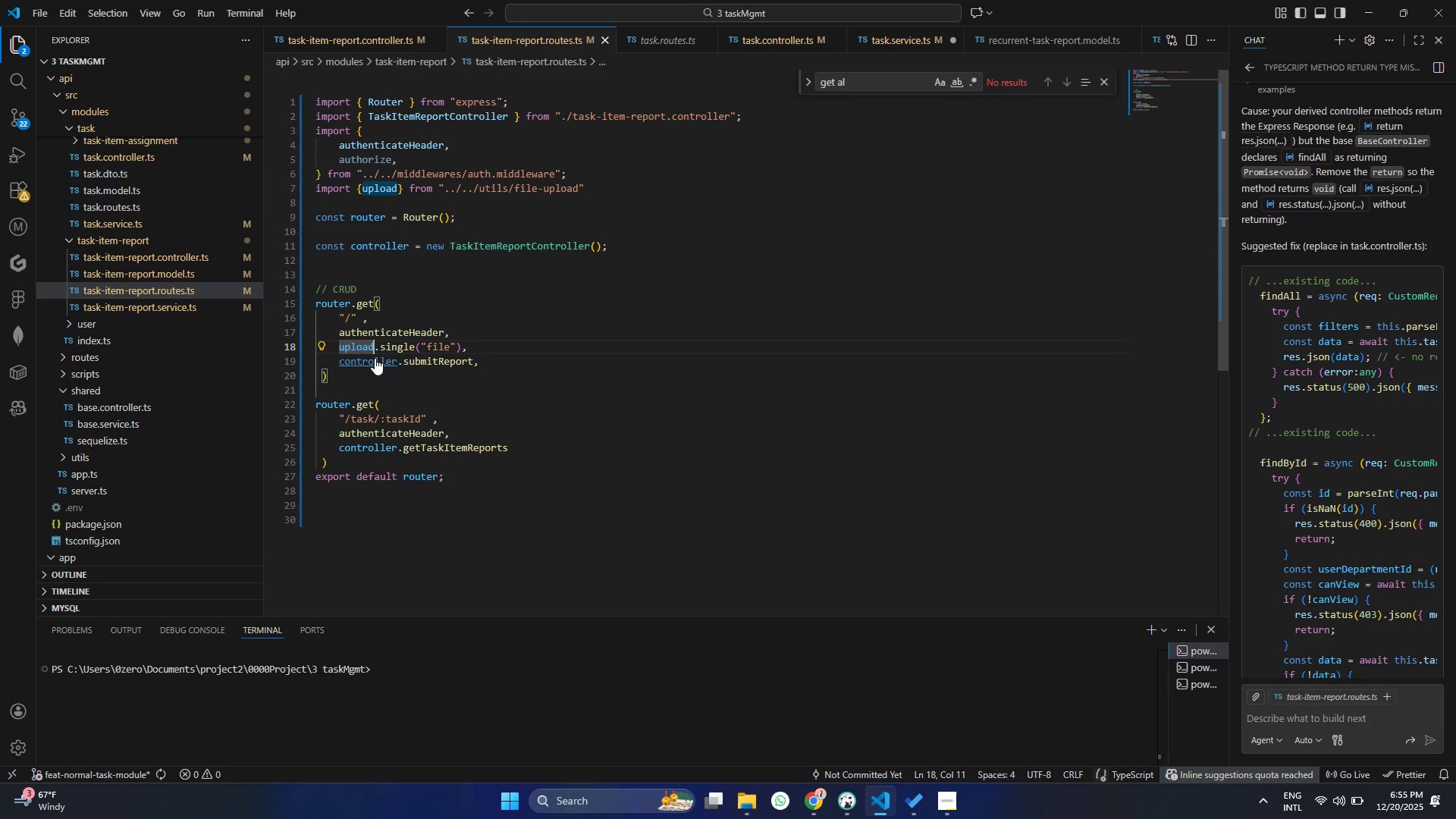 
key(Control+S)
 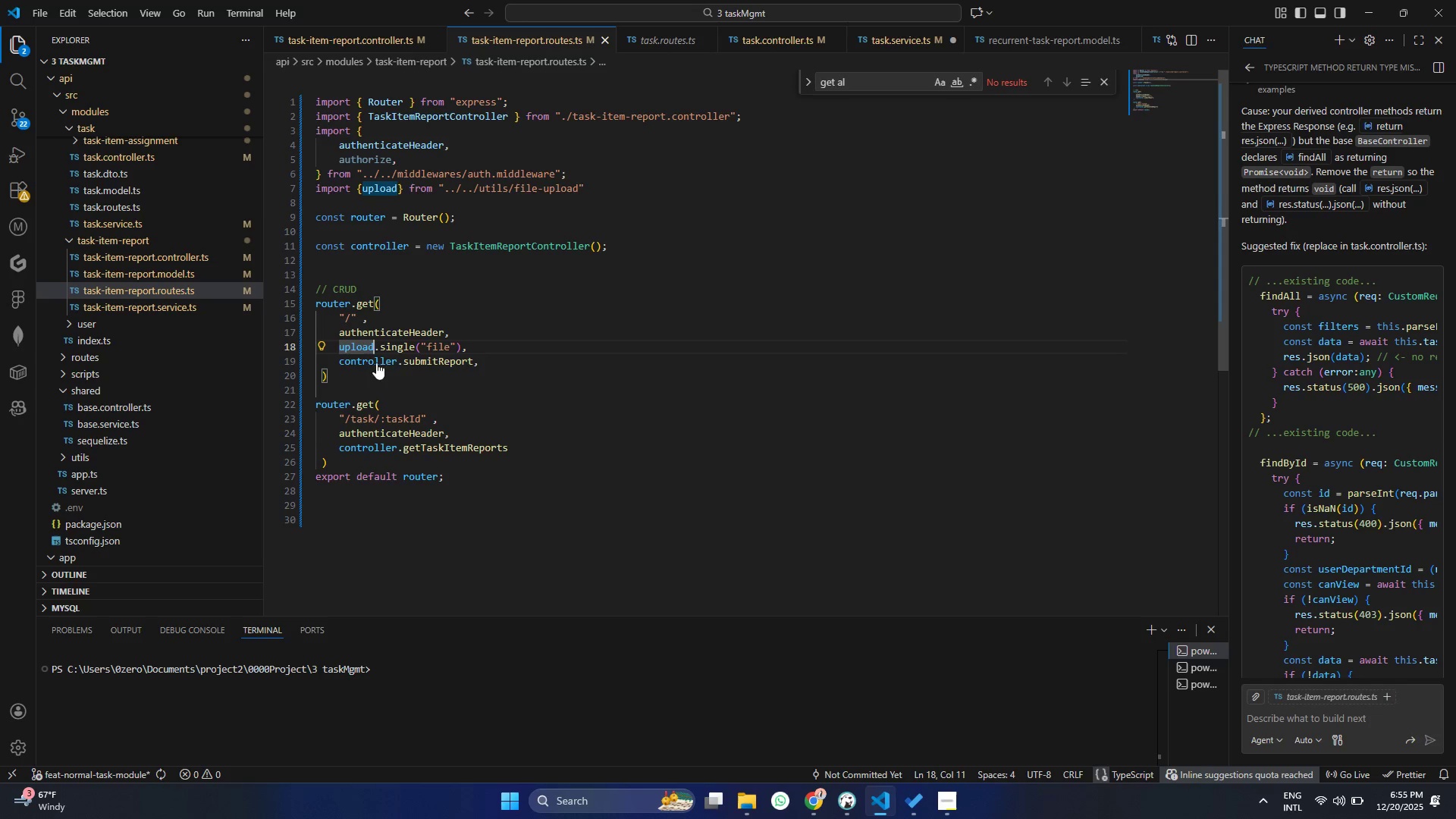 
key(Control+ControlLeft)
 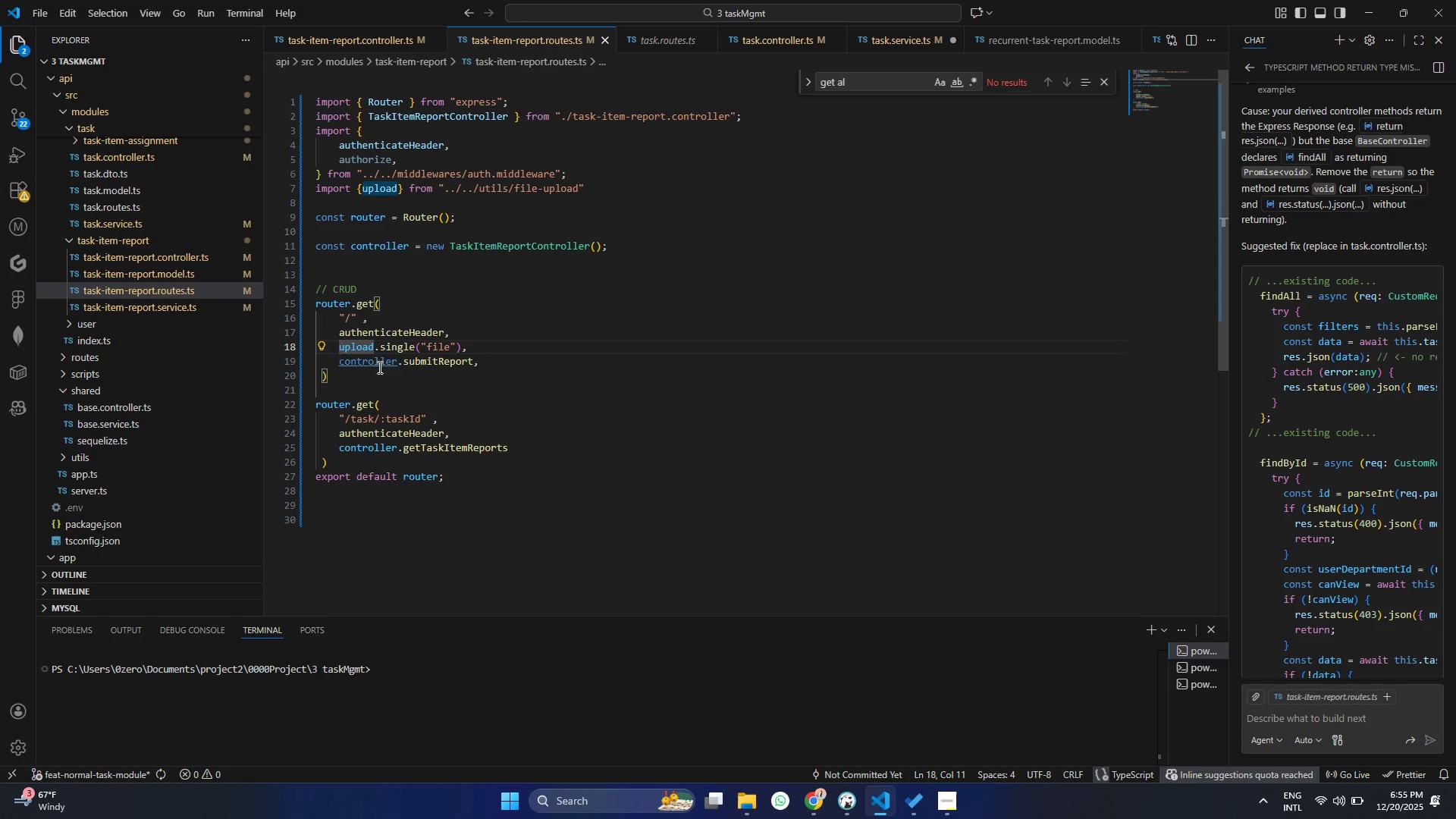 
key(Control+S)
 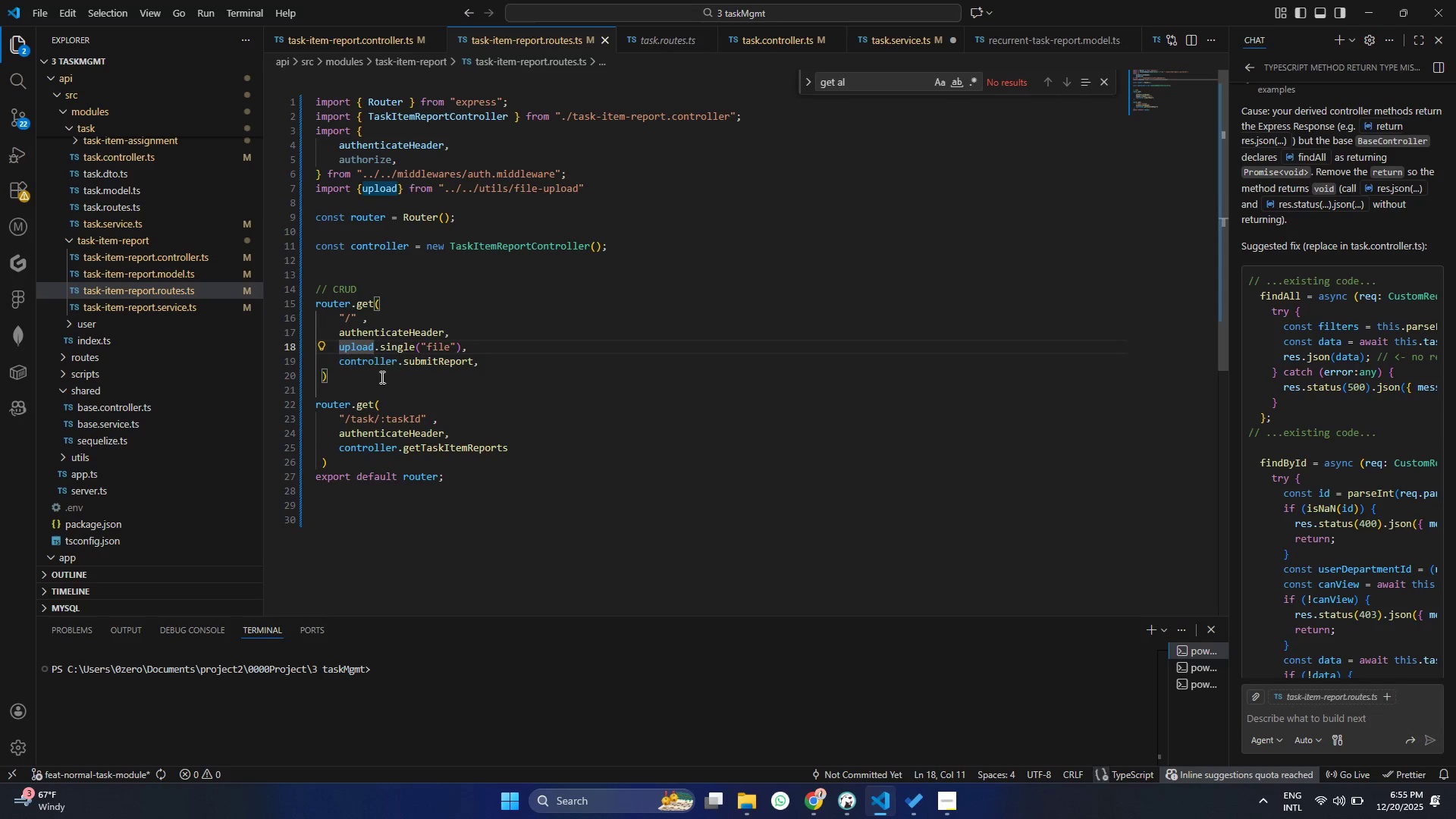 
key(Control+ControlLeft)
 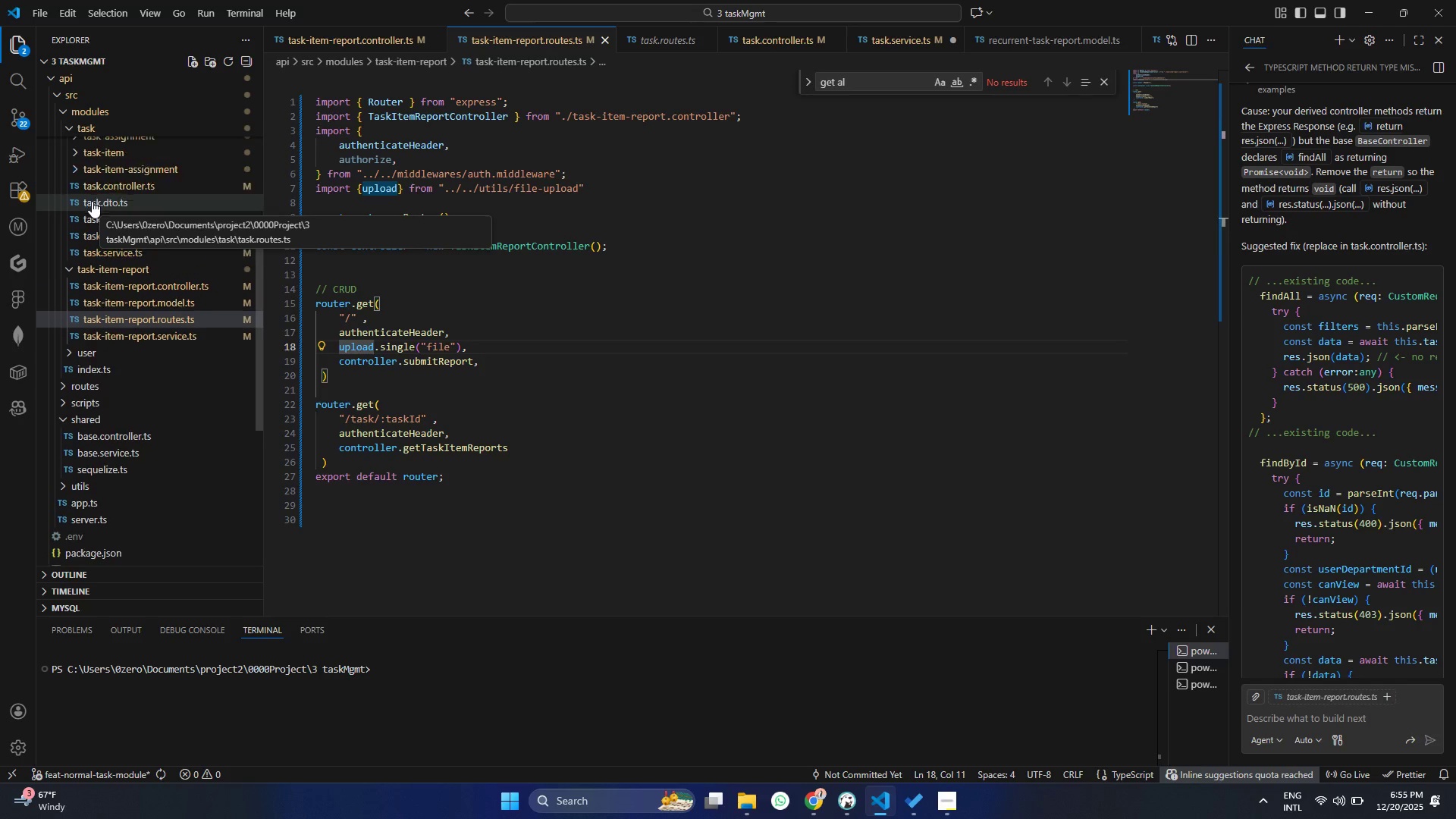 
wait(8.78)
 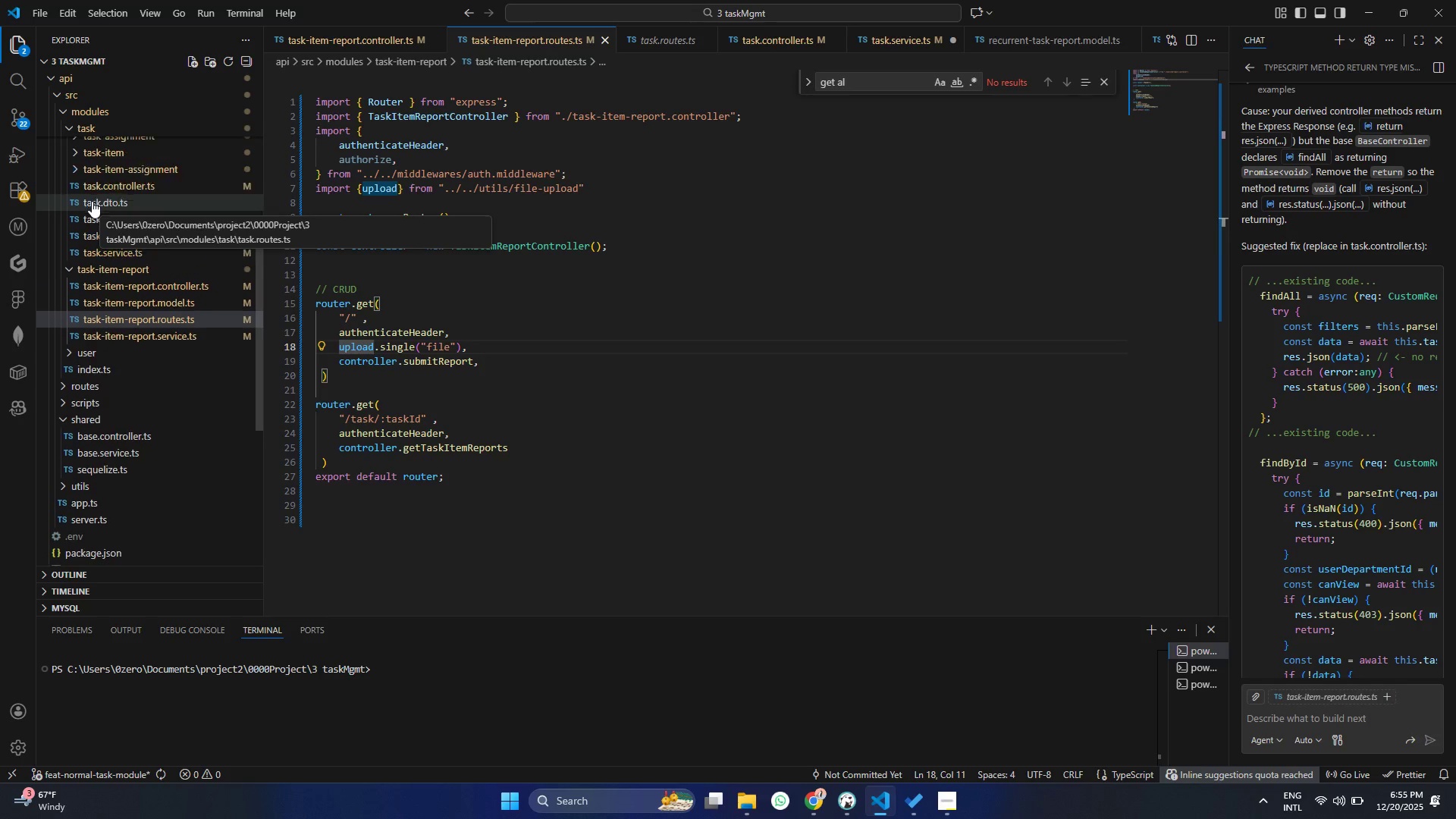 
left_click([96, 298])
 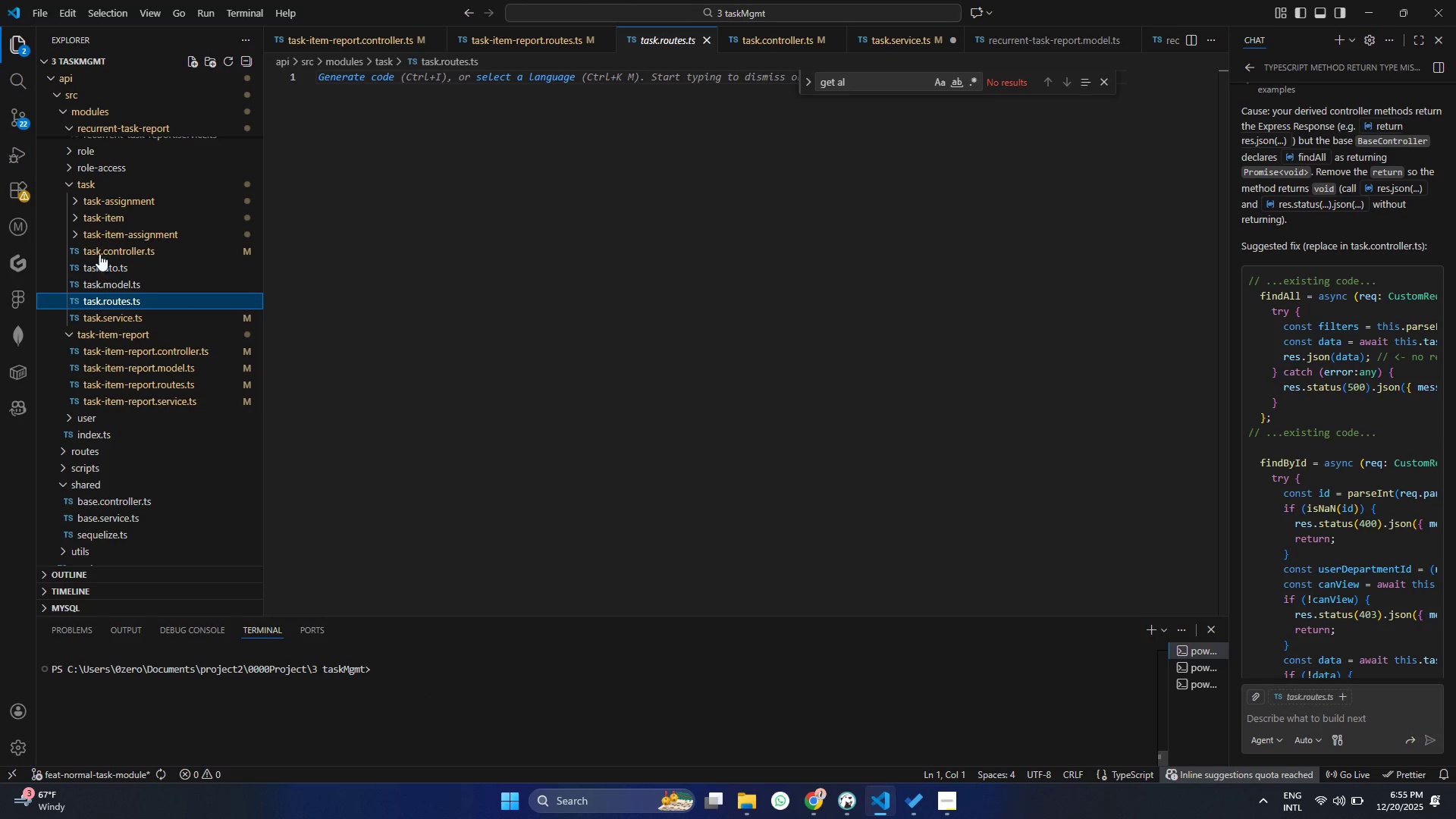 
wait(6.88)
 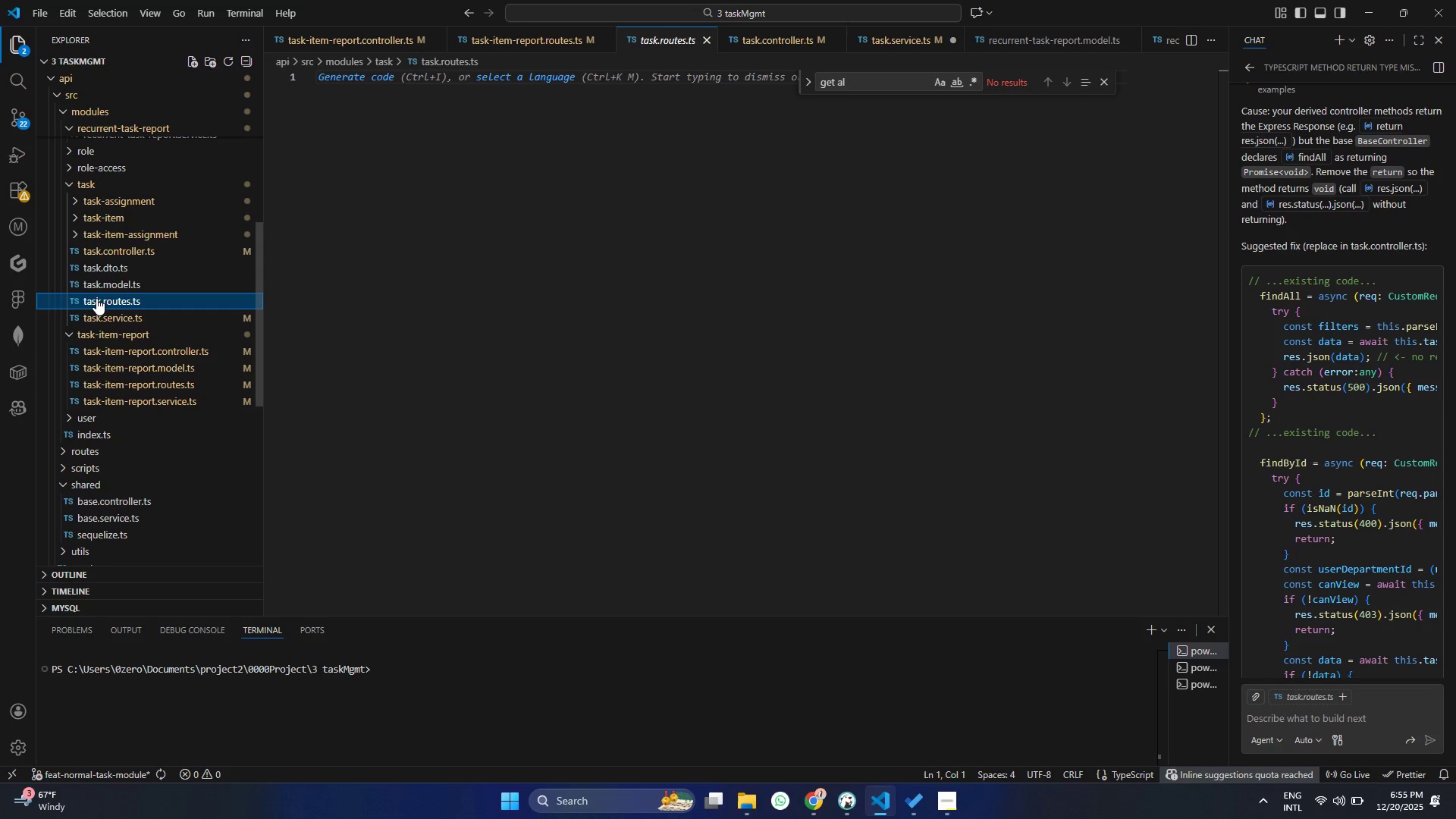 
scroll: coordinate [108, 311], scroll_direction: up, amount: 4.0
 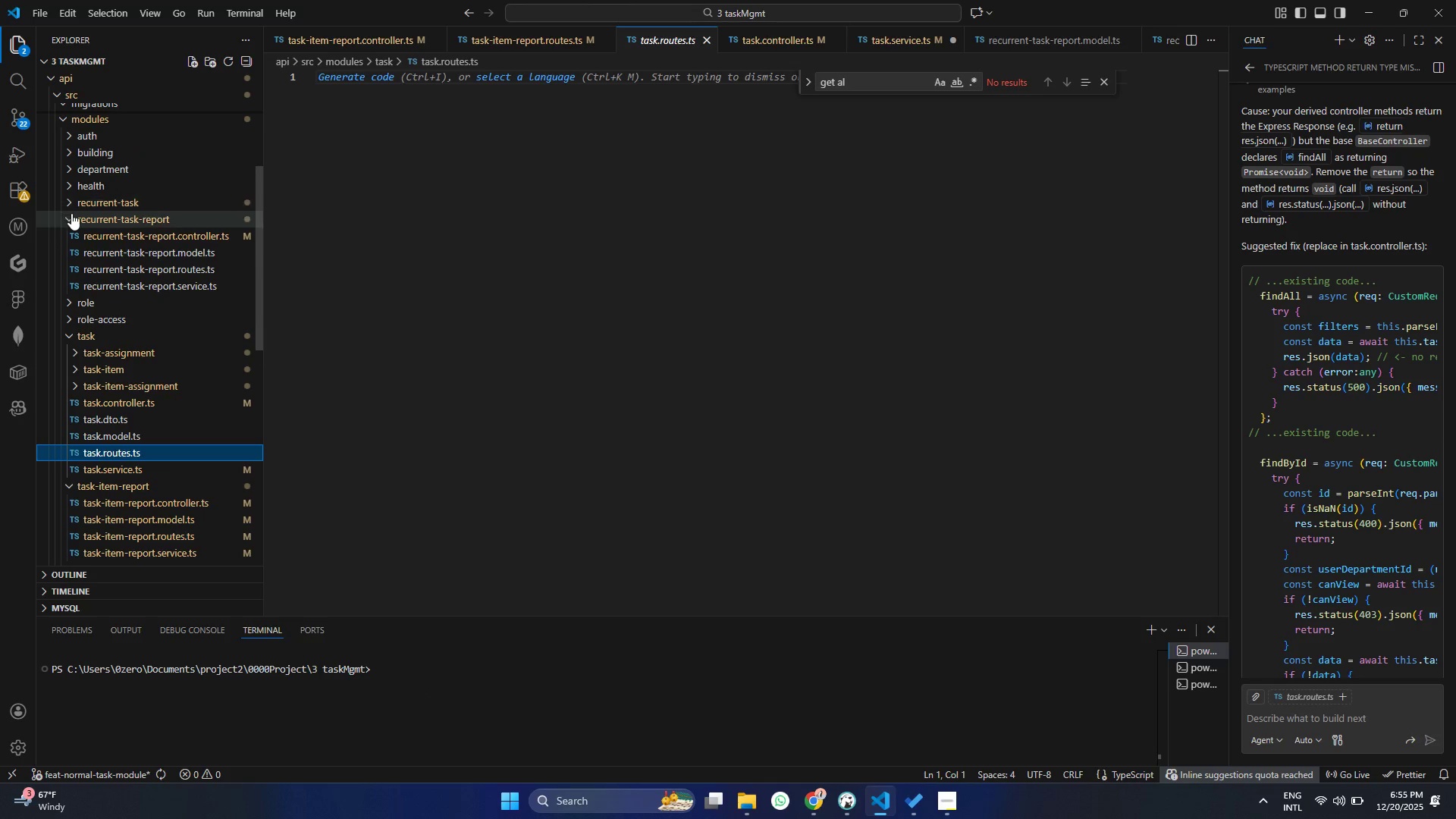 
double_click([70, 195])
 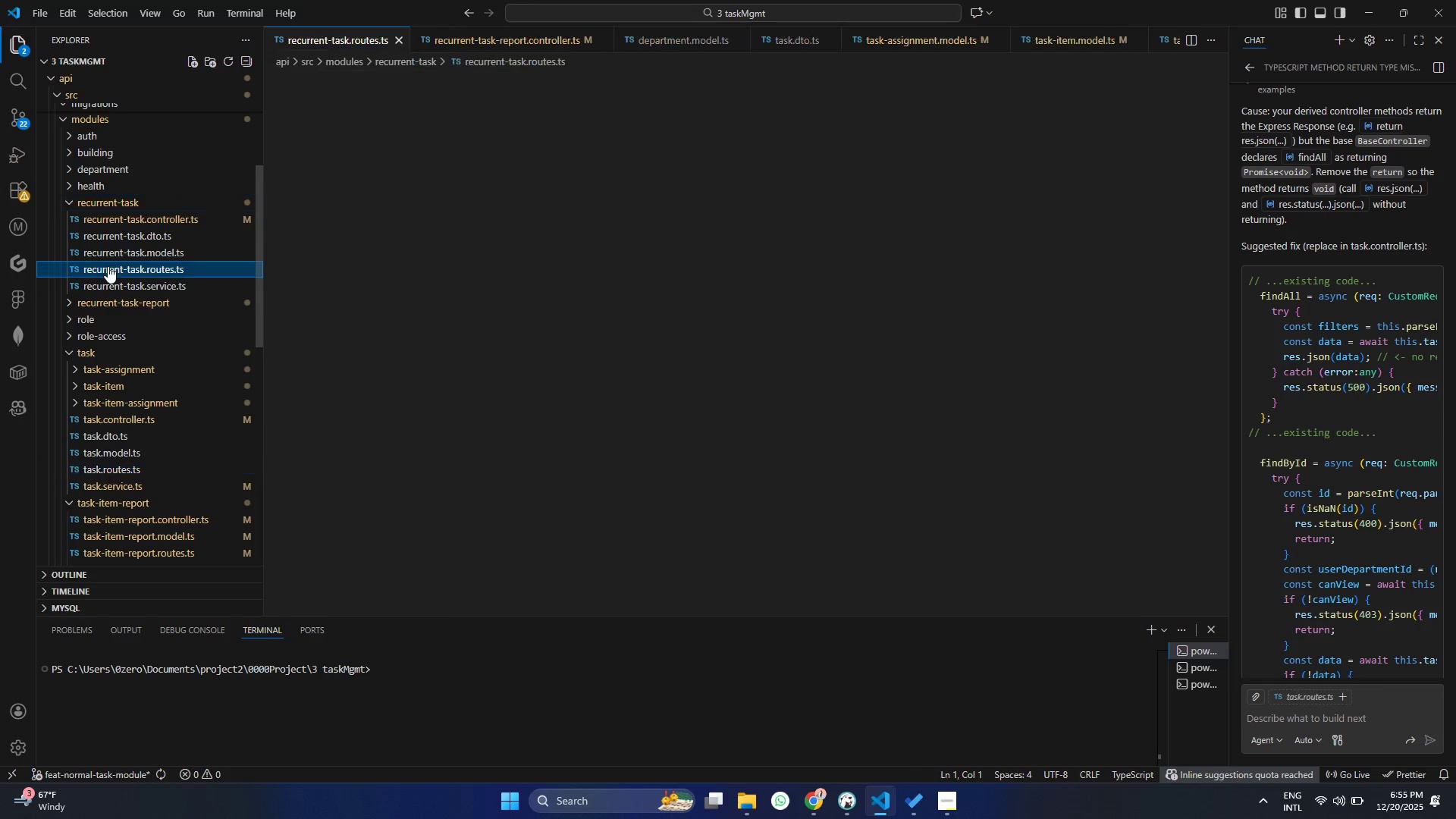 
double_click([541, 318])
 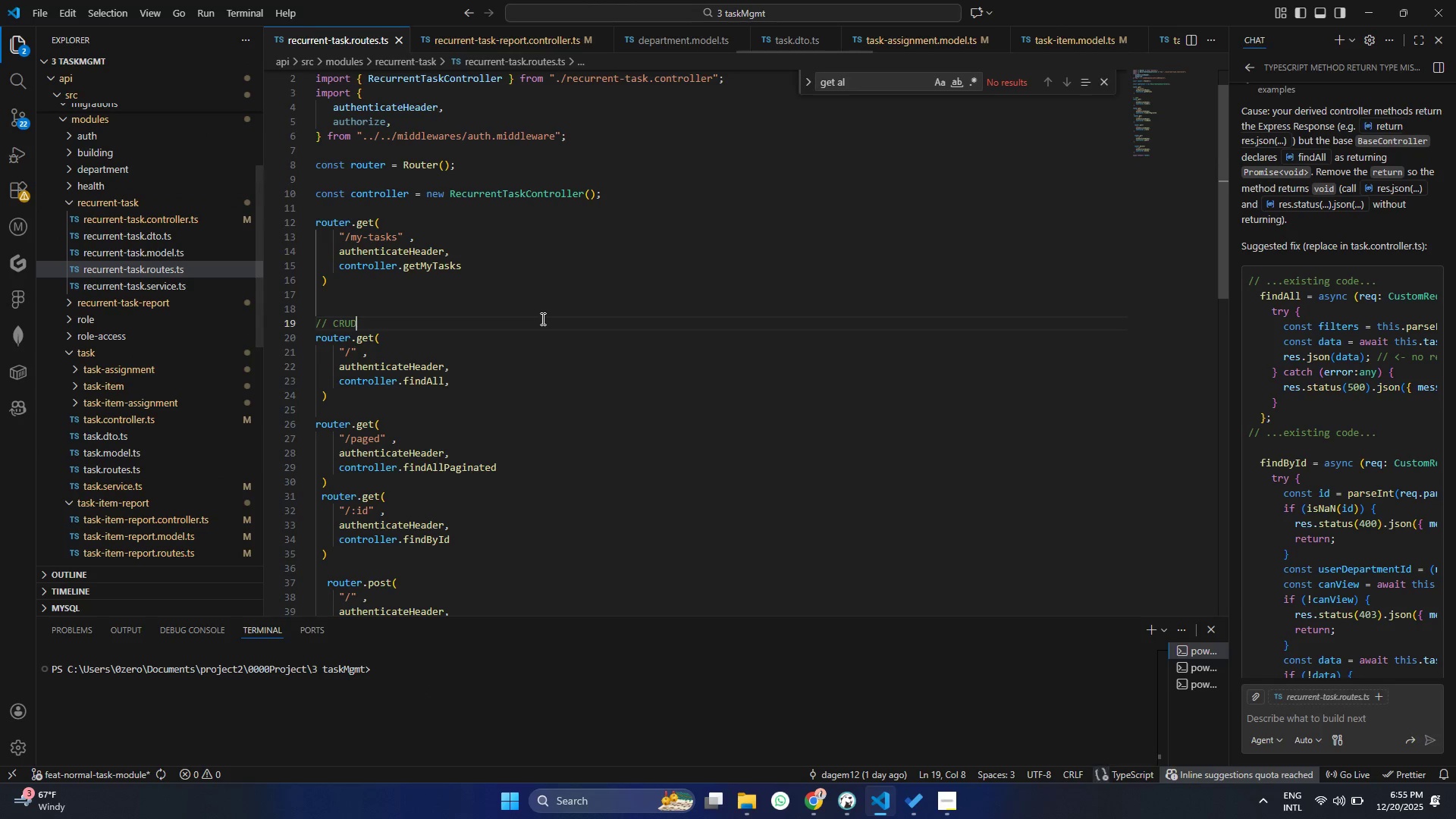 
key(Control+A)
 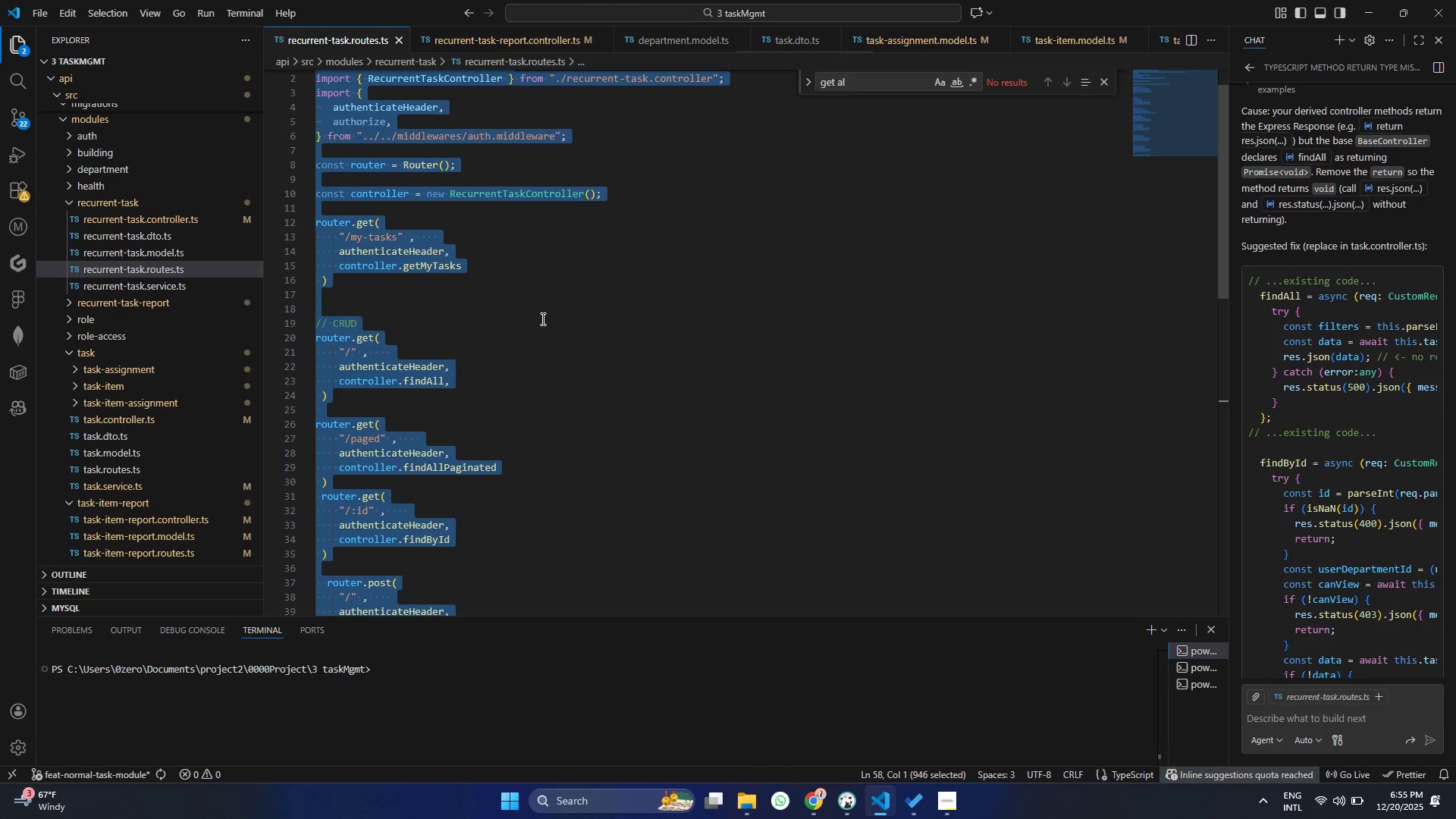 
key(Control+C)
 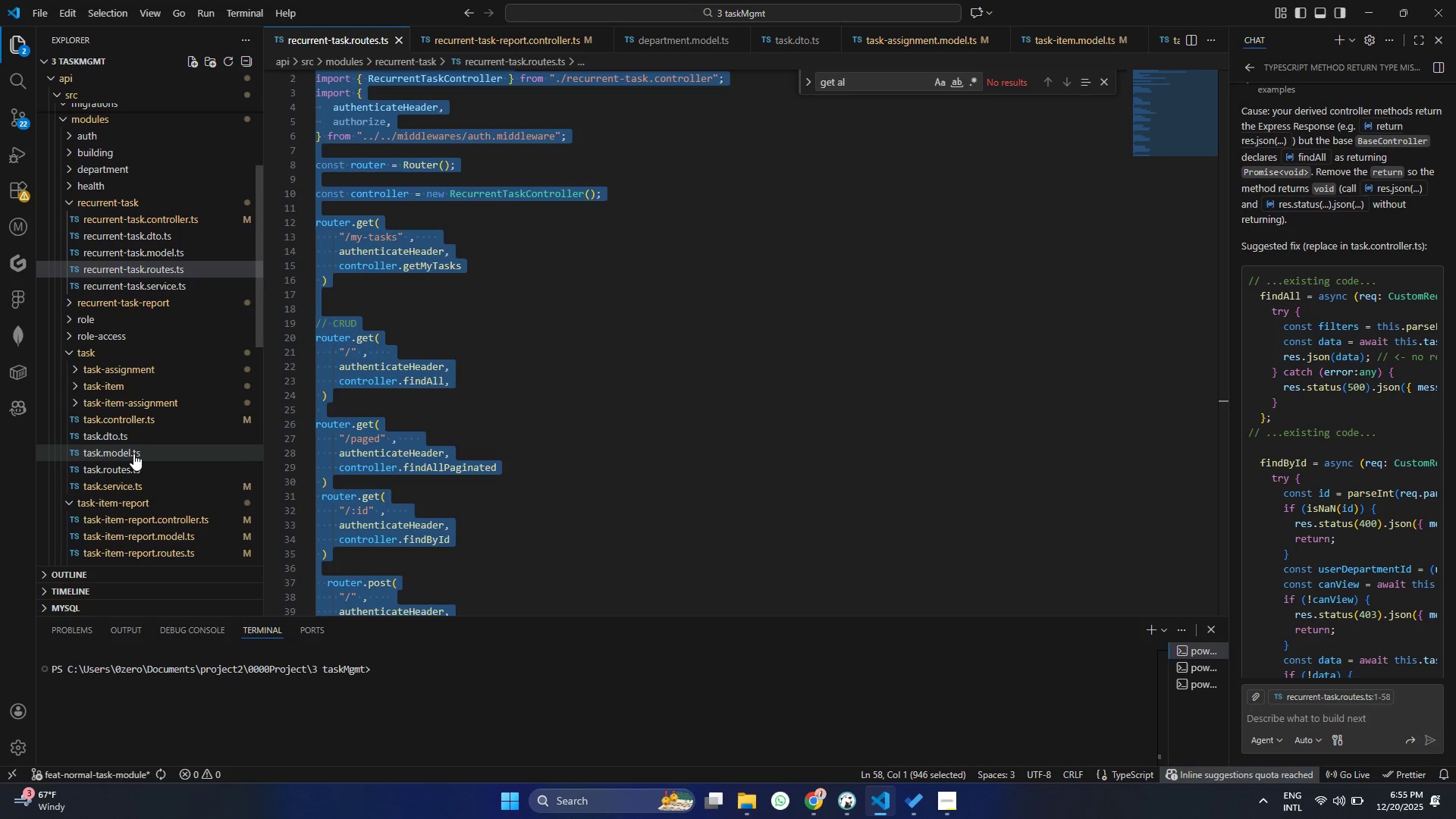 
left_click([138, 465])
 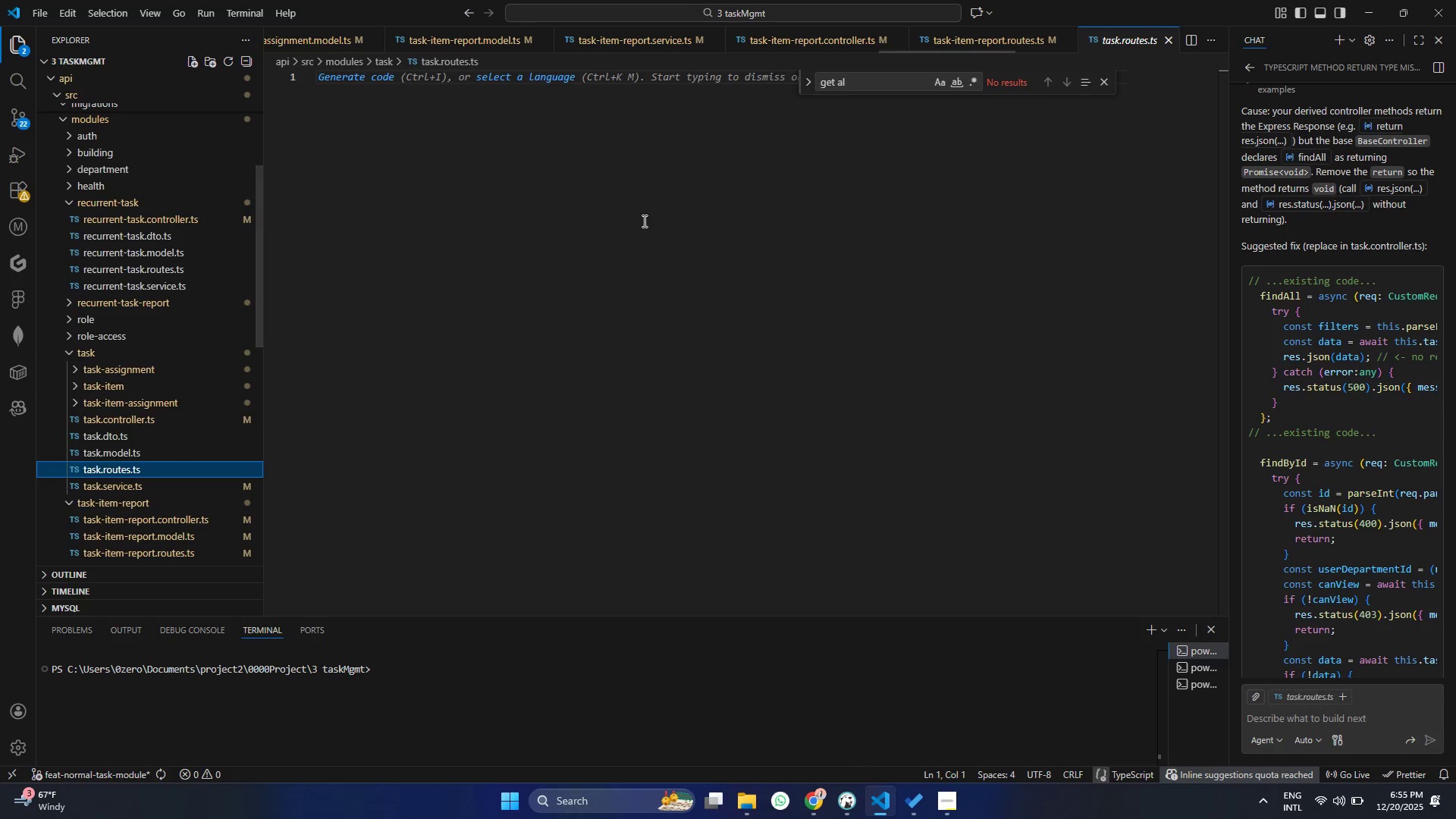 
left_click([586, 221])
 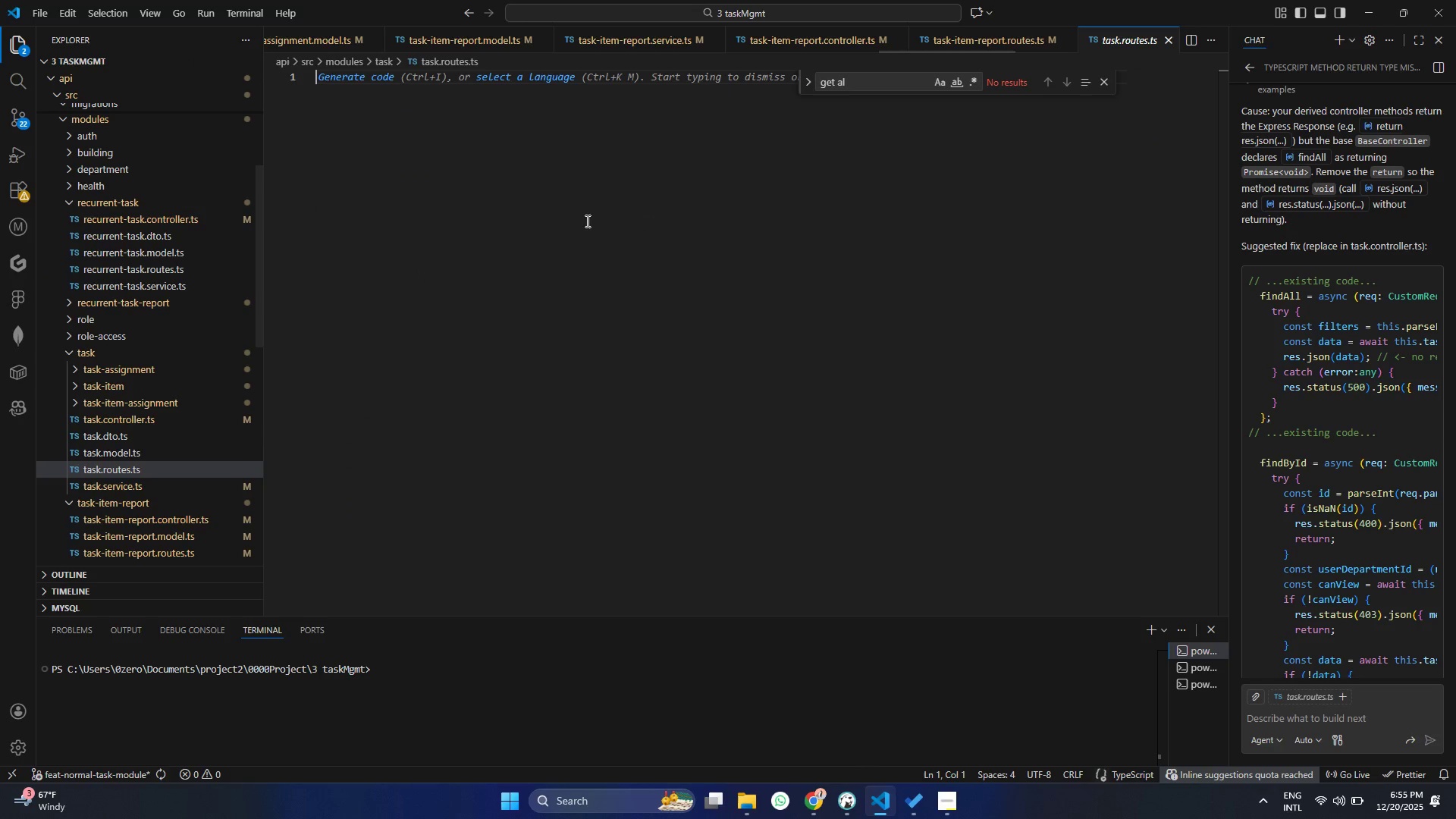 
key(Control+ControlLeft)
 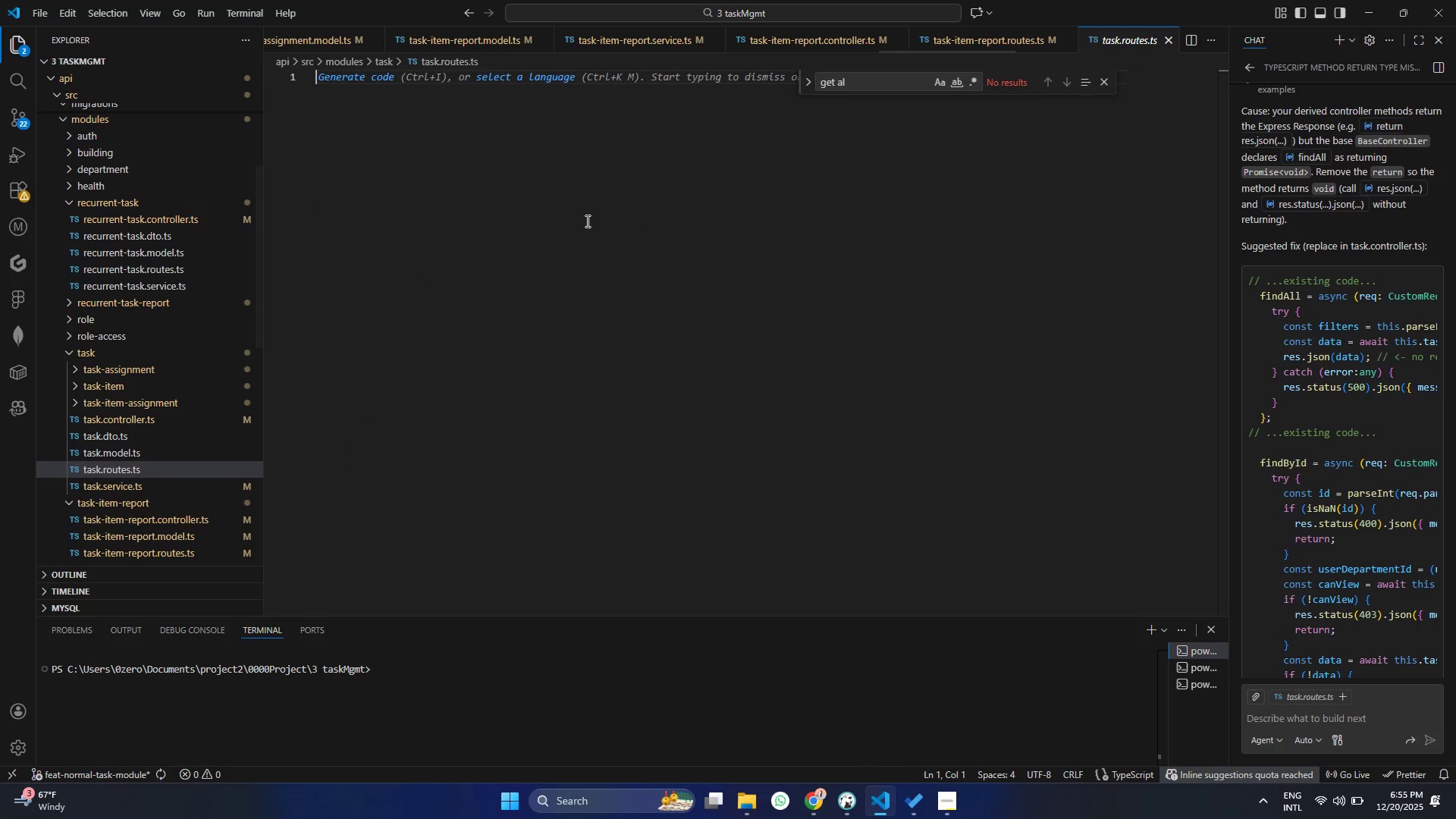 
key(Control+V)
 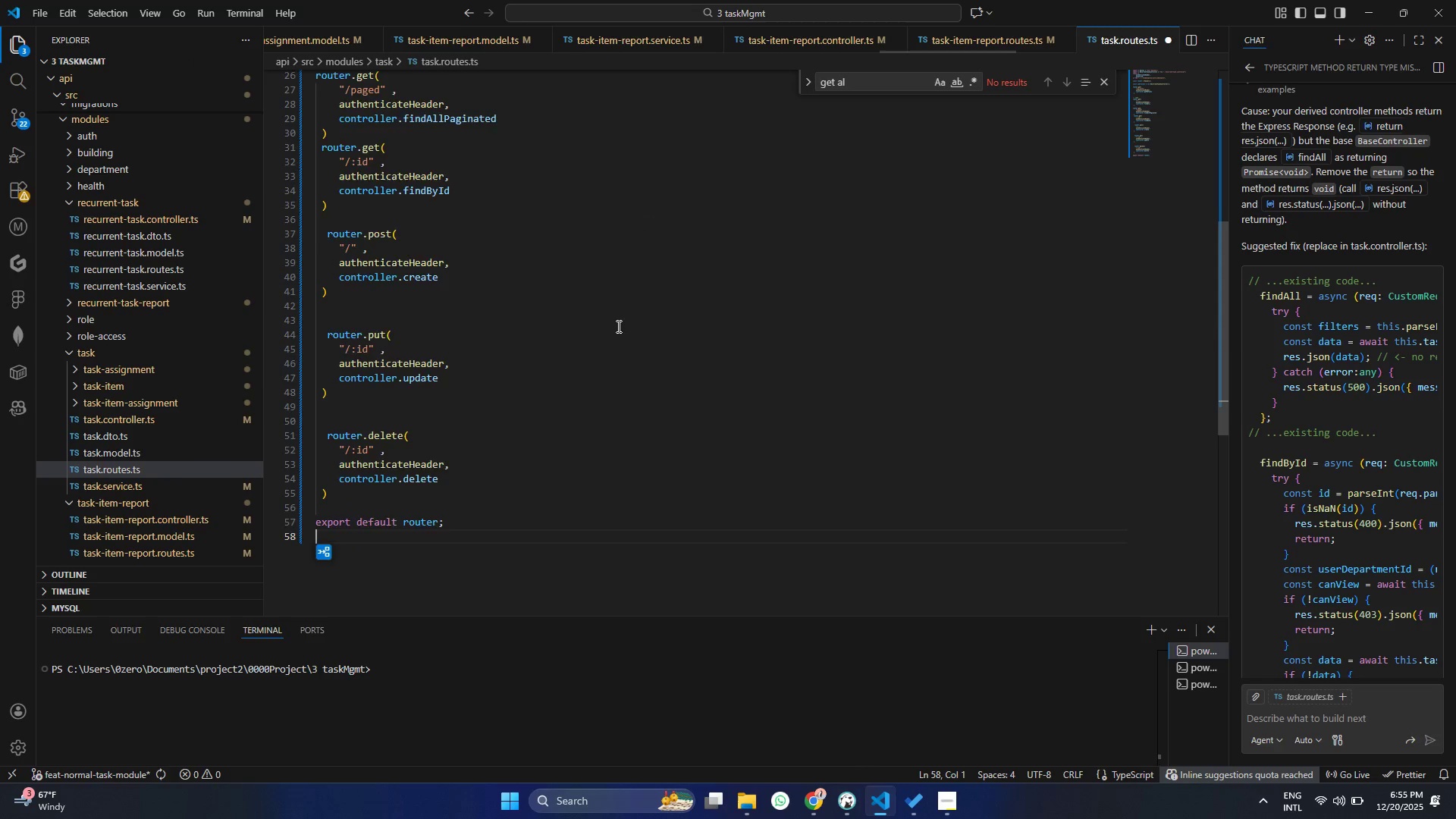 
scroll: coordinate [618, 328], scroll_direction: up, amount: 21.0
 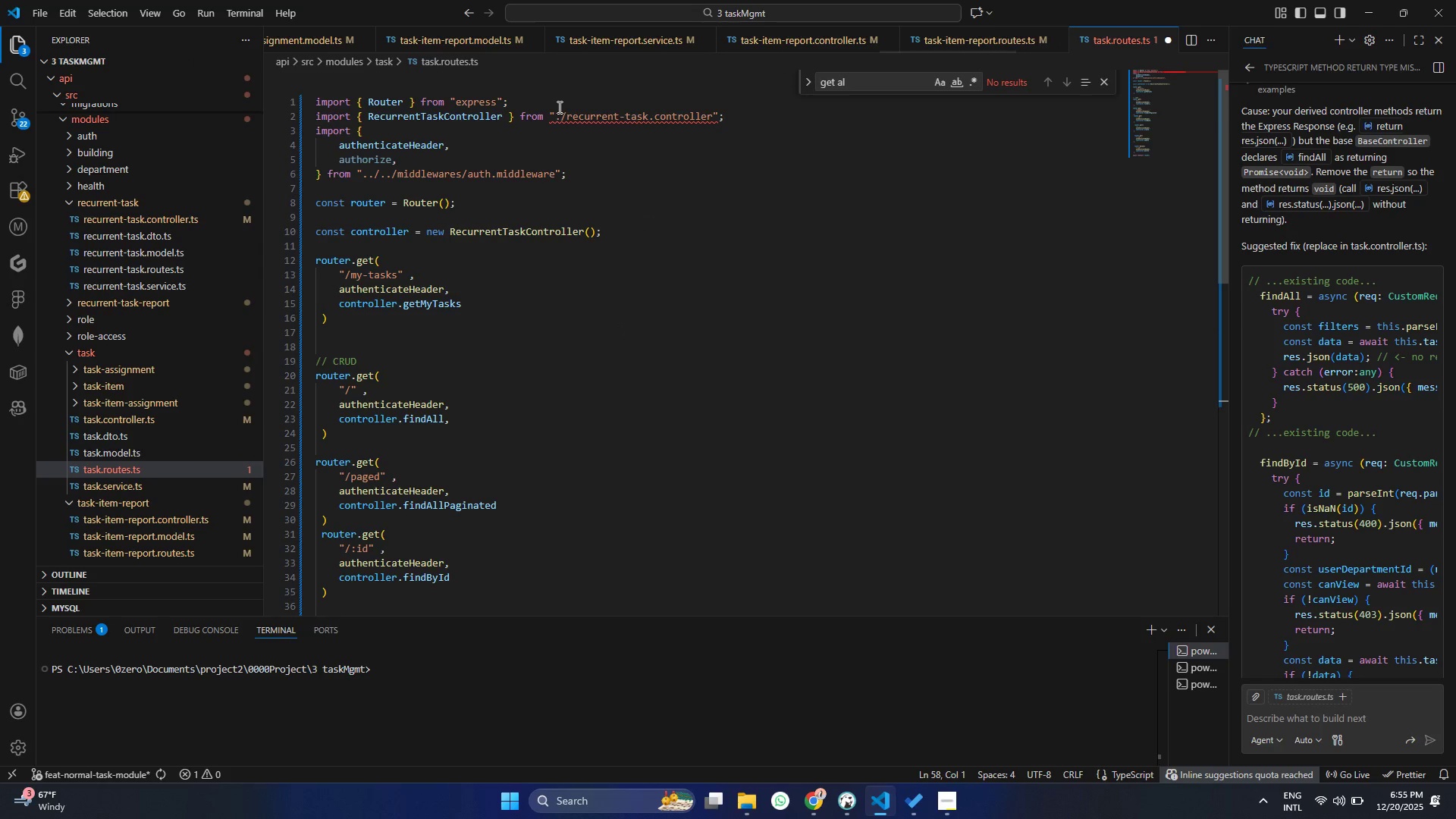 
left_click_drag(start_coordinate=[557, 113], to_coordinate=[713, 117])
 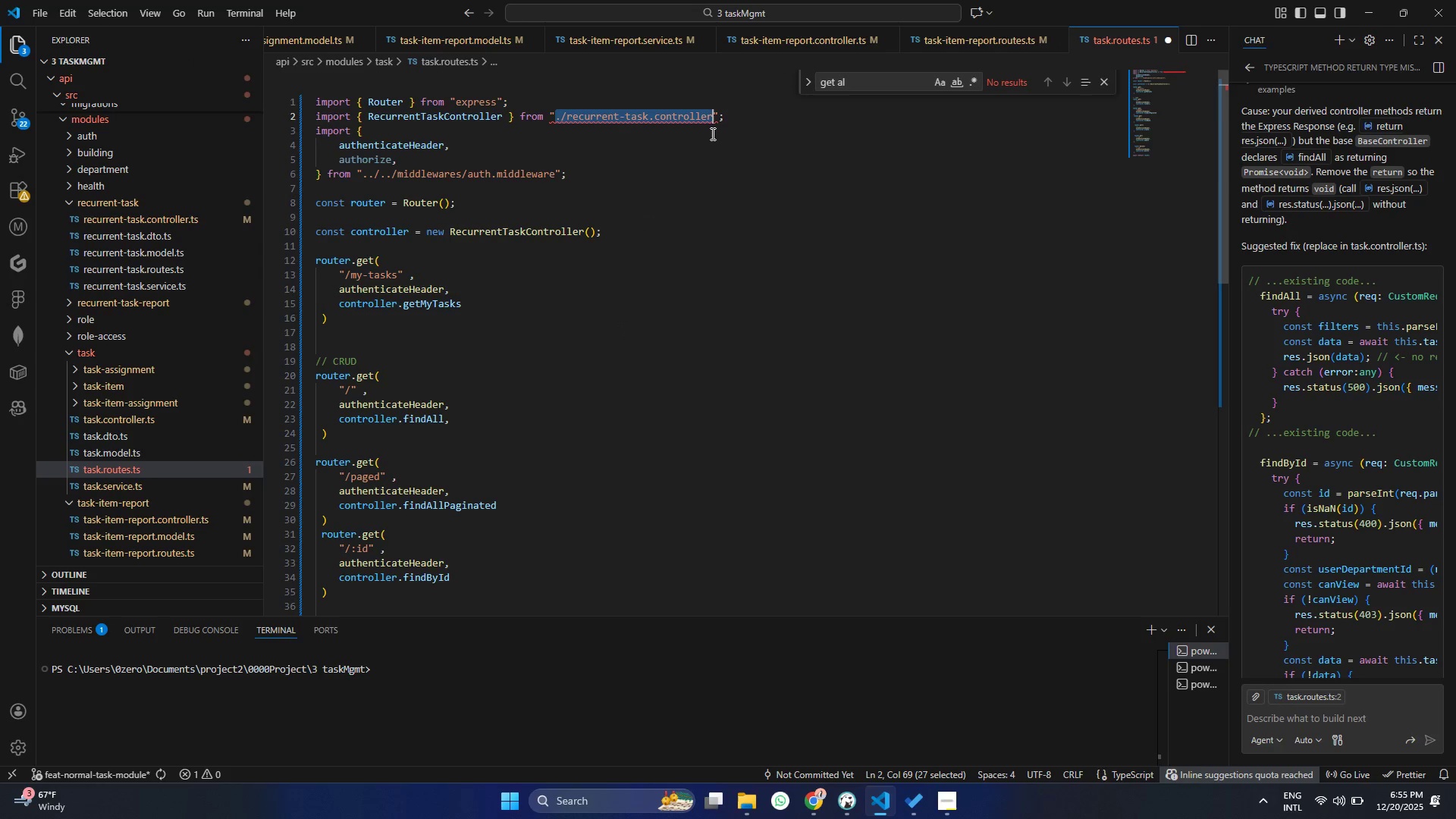 
key(Backspace)
 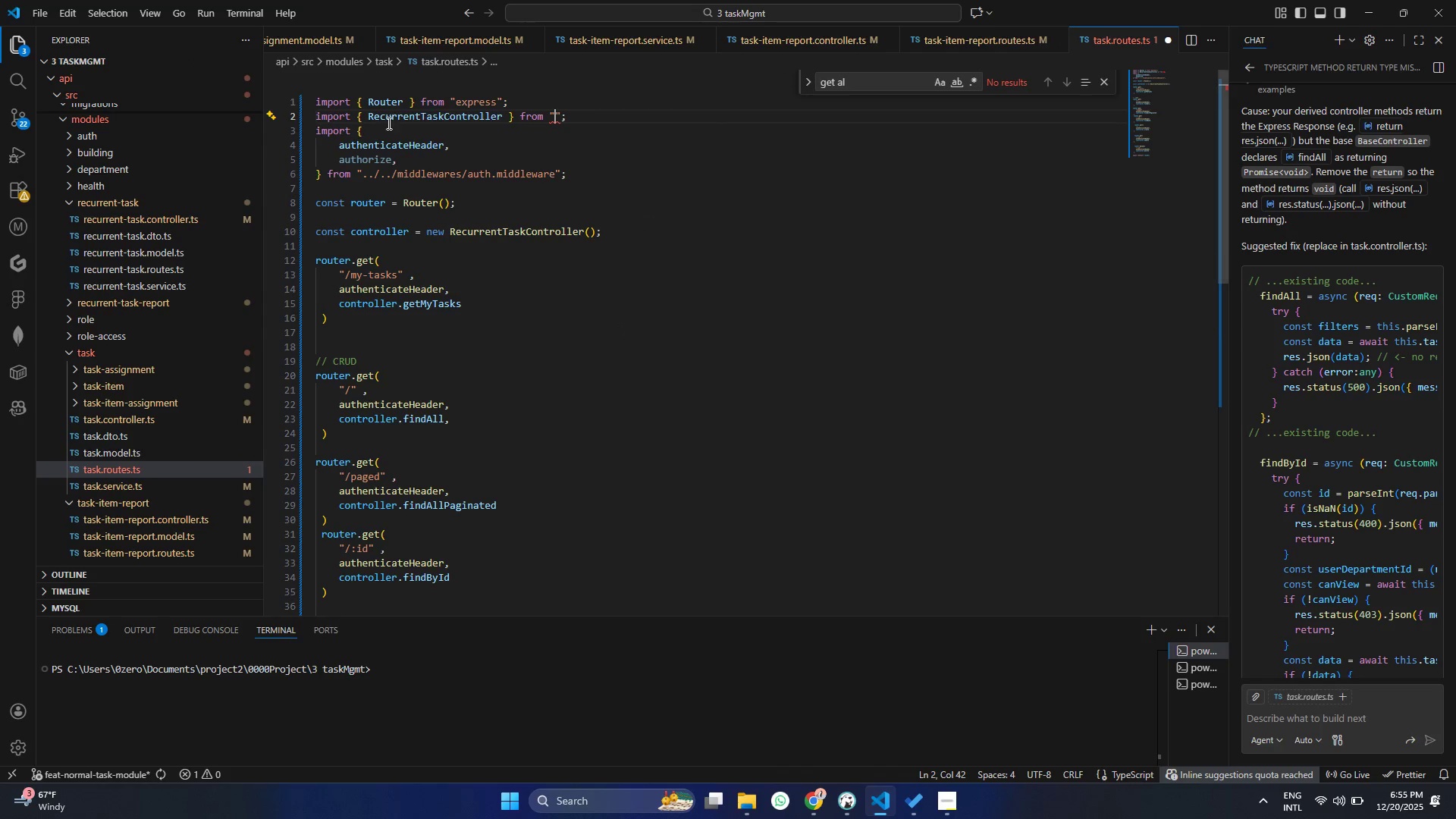 
double_click([403, 120])
 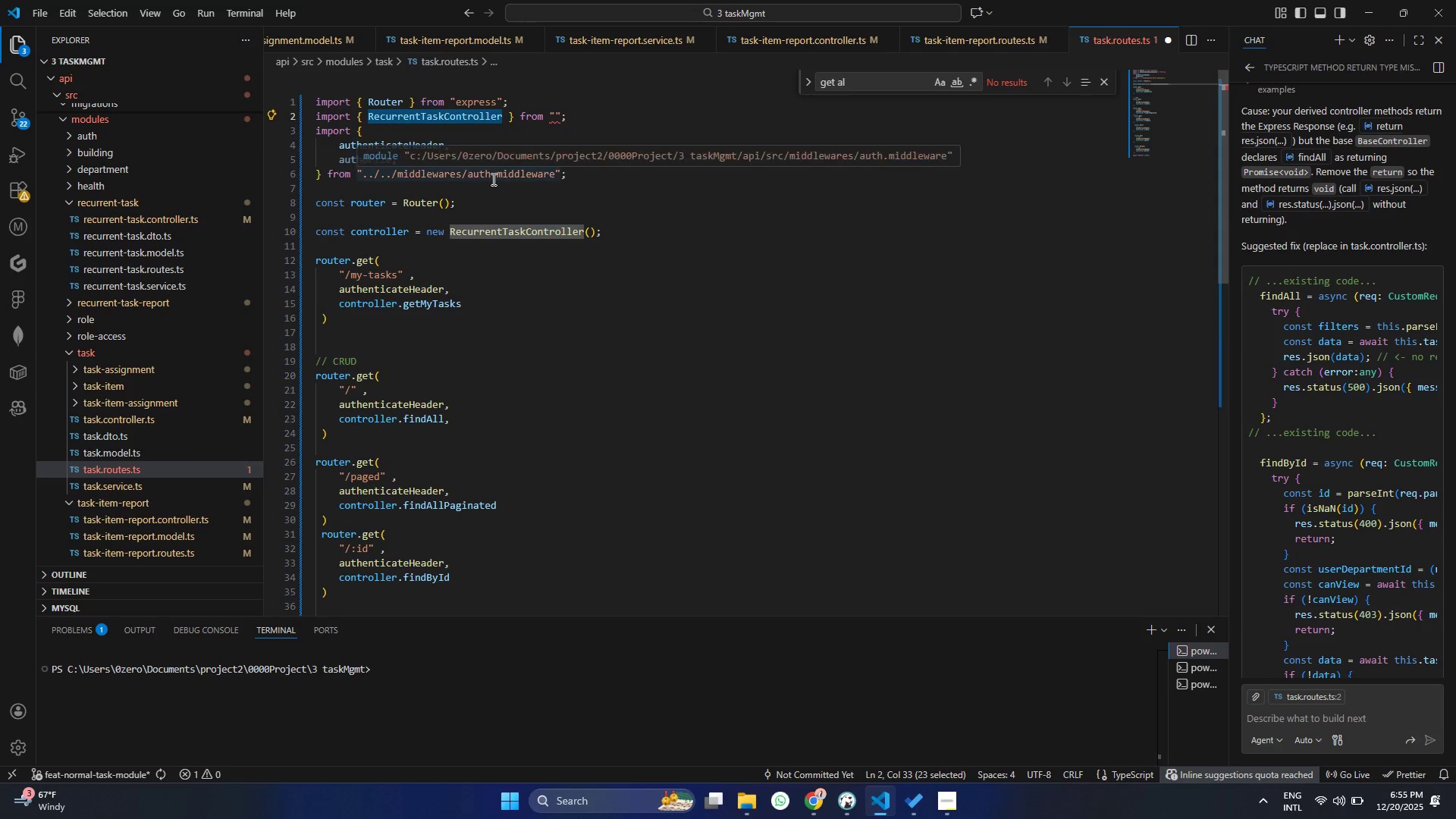 
type(Tas)
 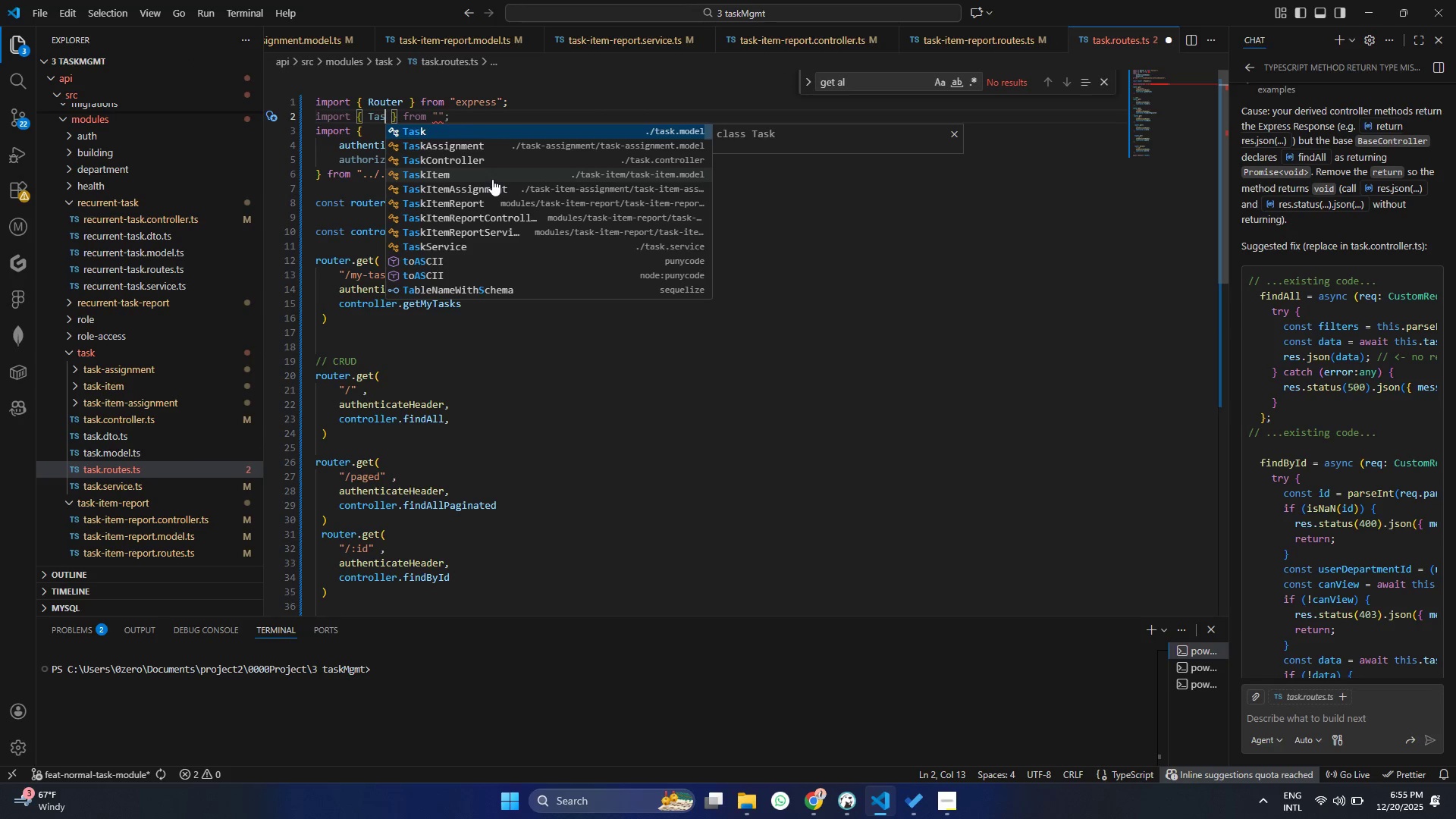 
key(ArrowDown)
 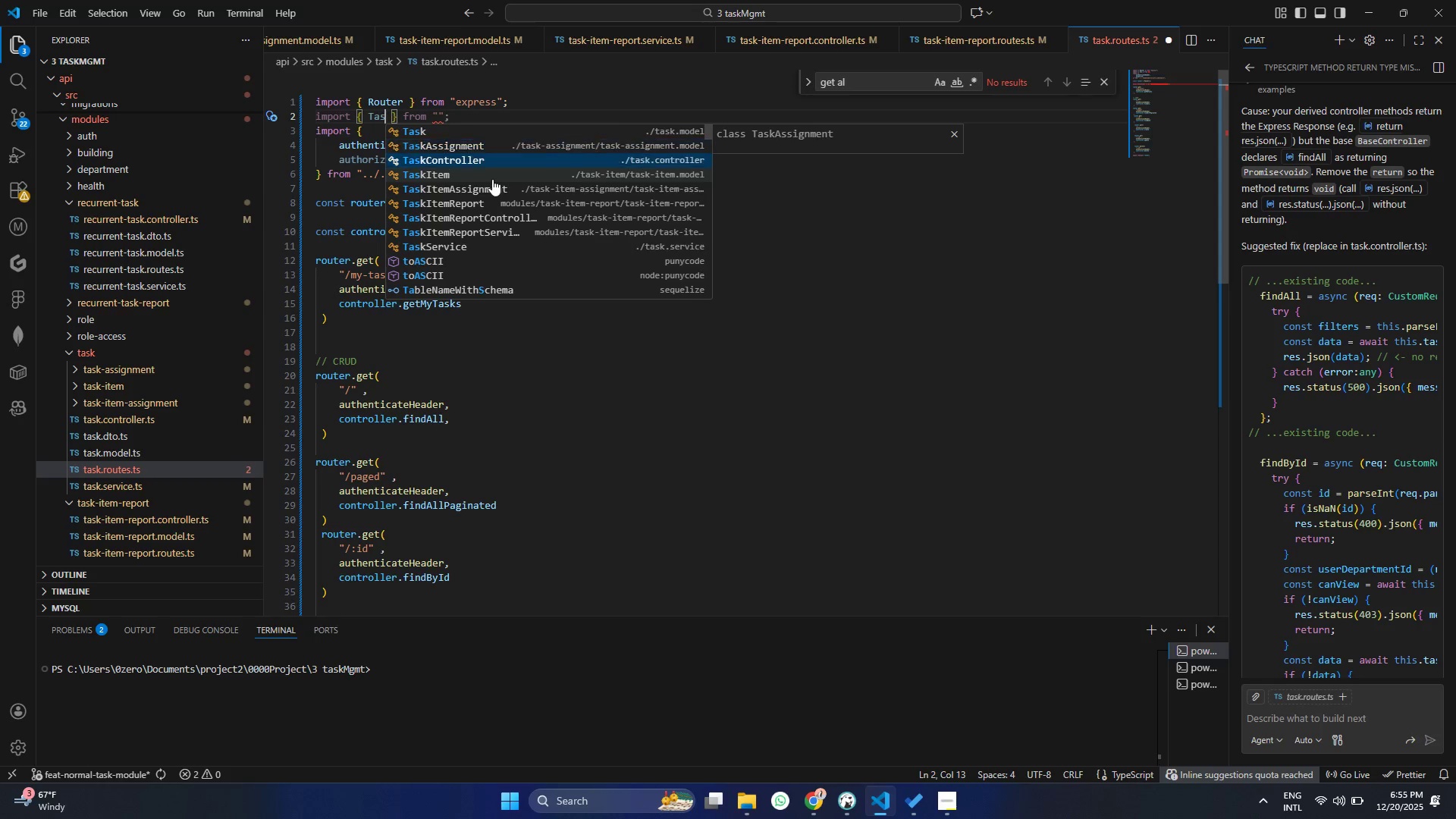 
key(ArrowDown)
 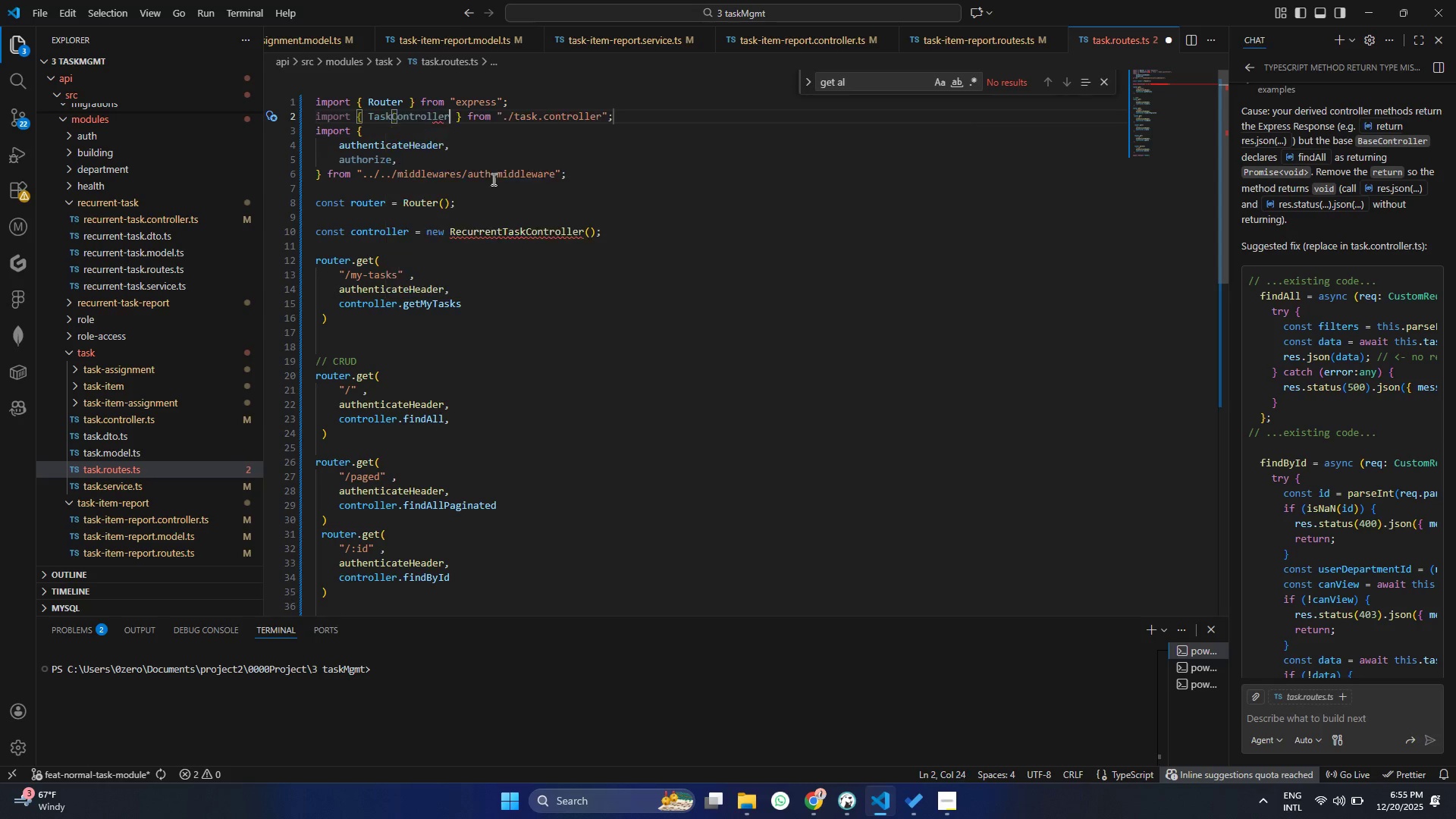 
key(Enter)
 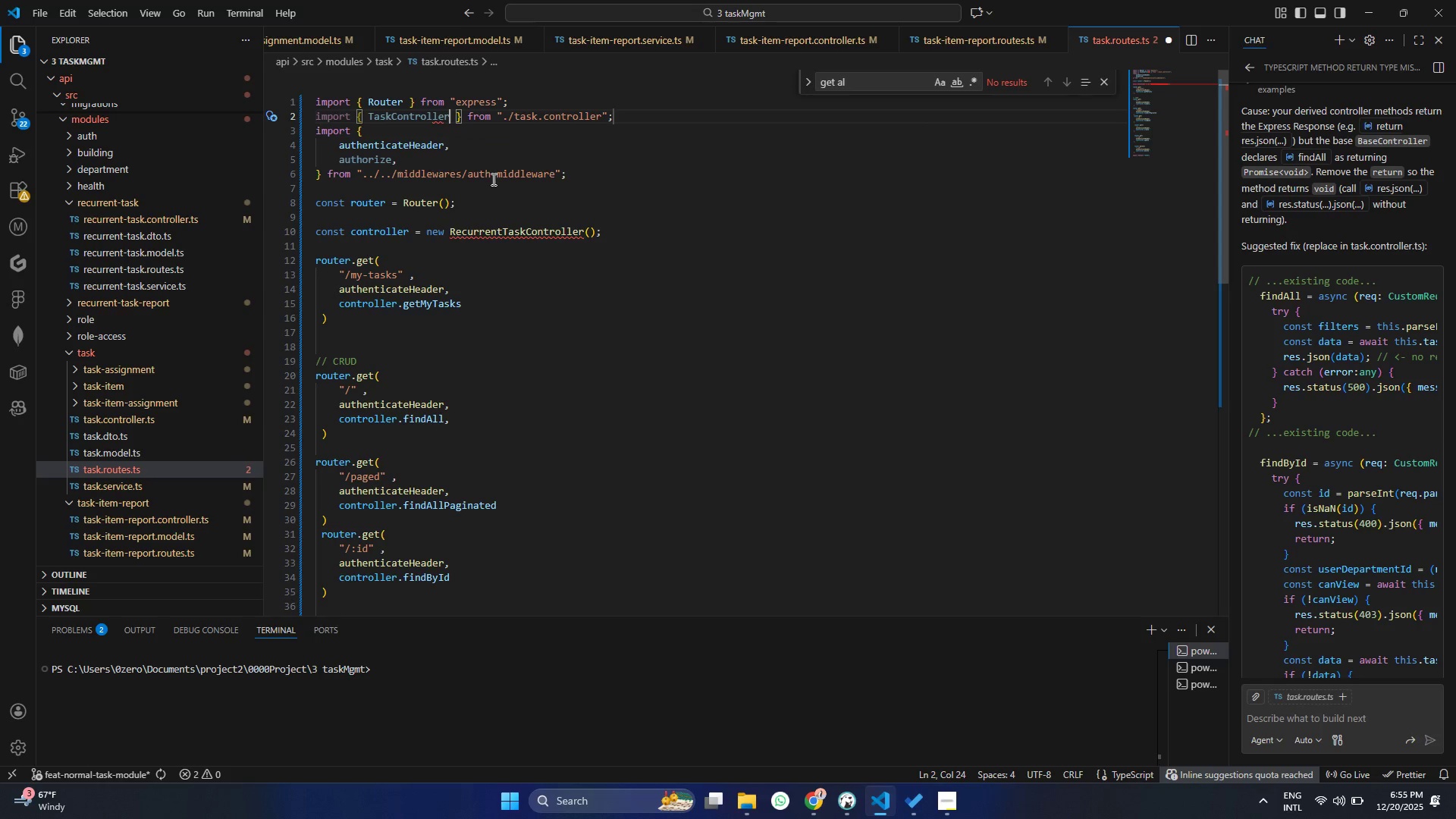 
key(Control+ControlLeft)
 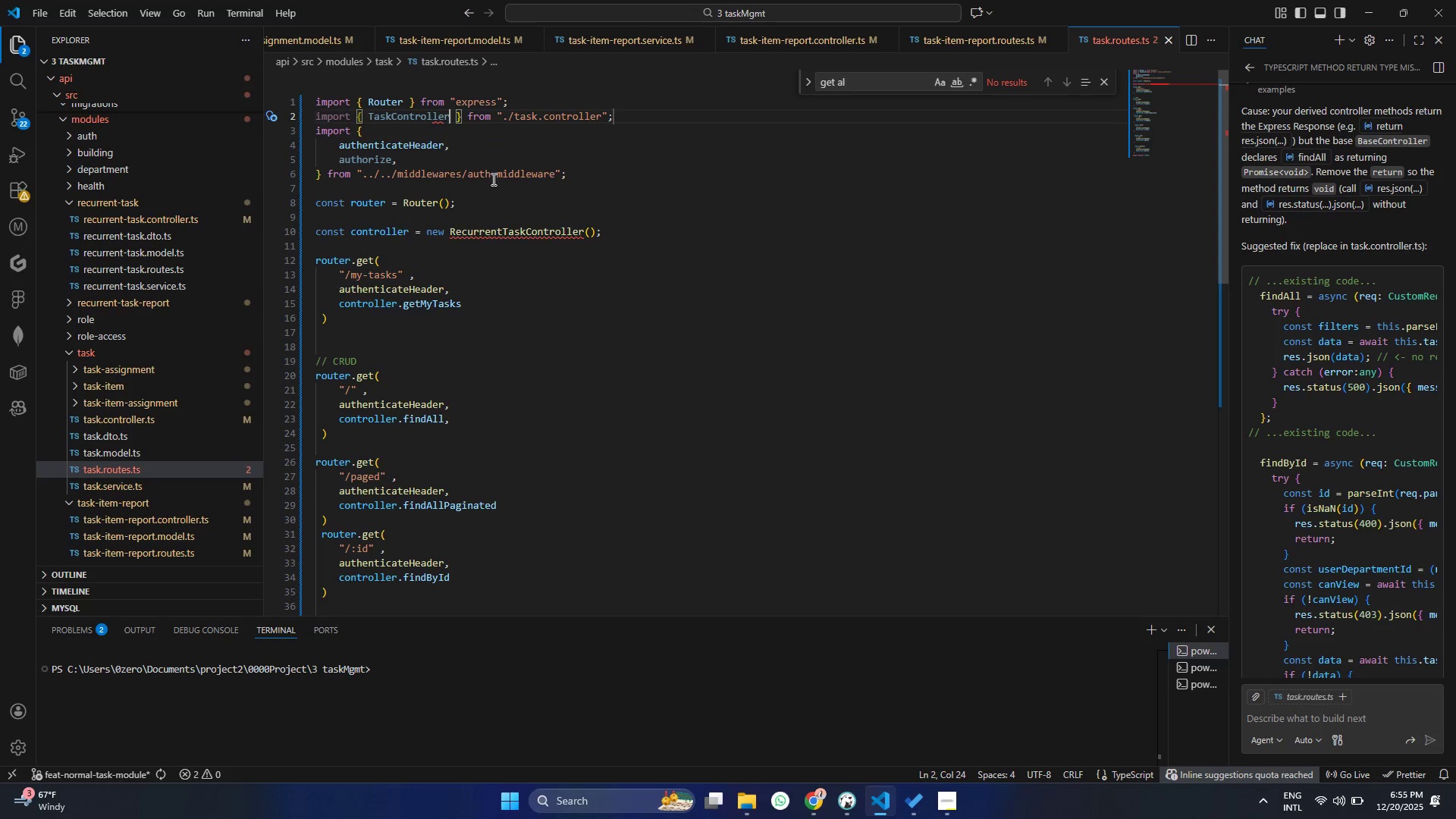 
key(Control+S)
 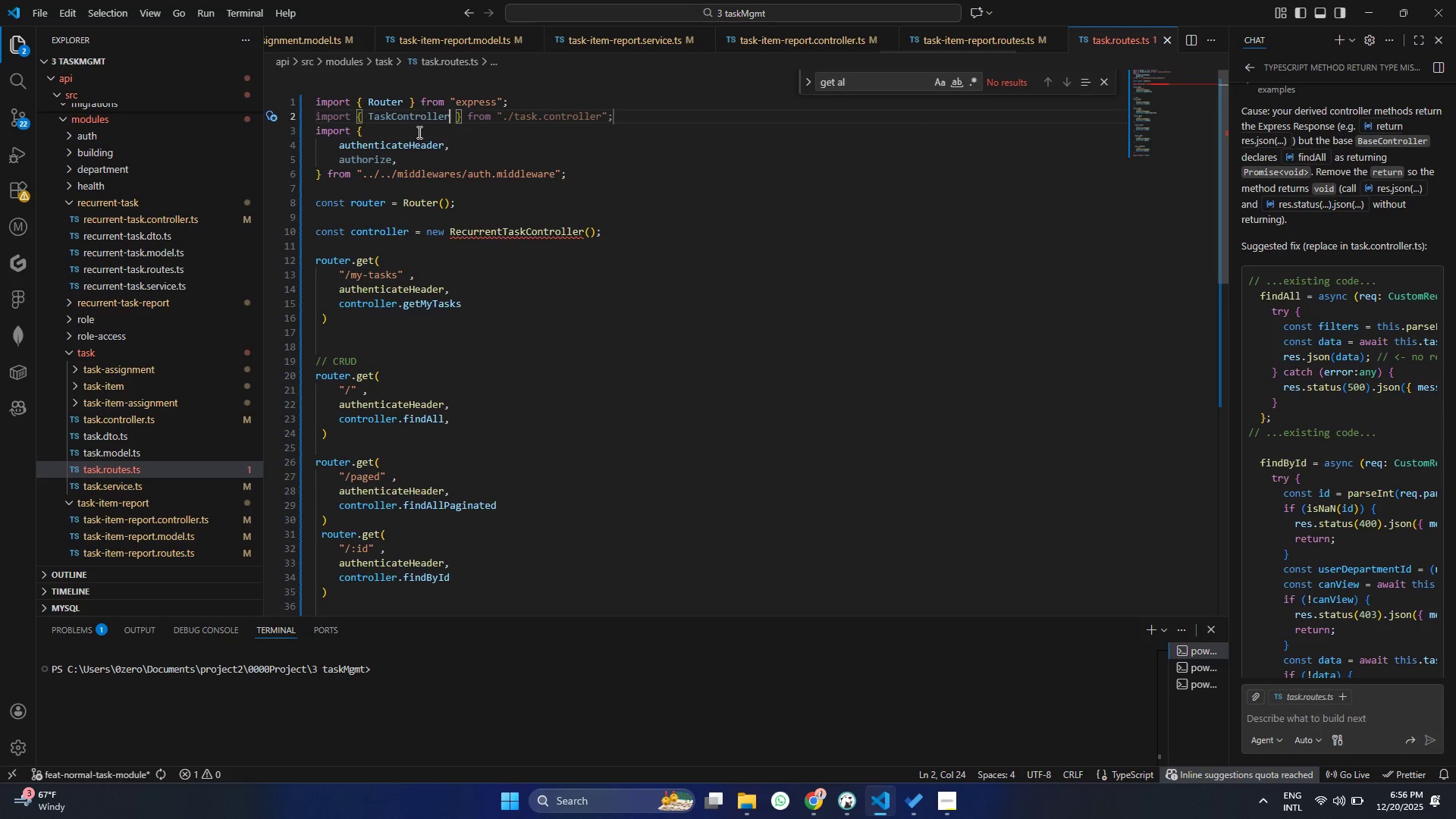 
double_click([417, 121])
 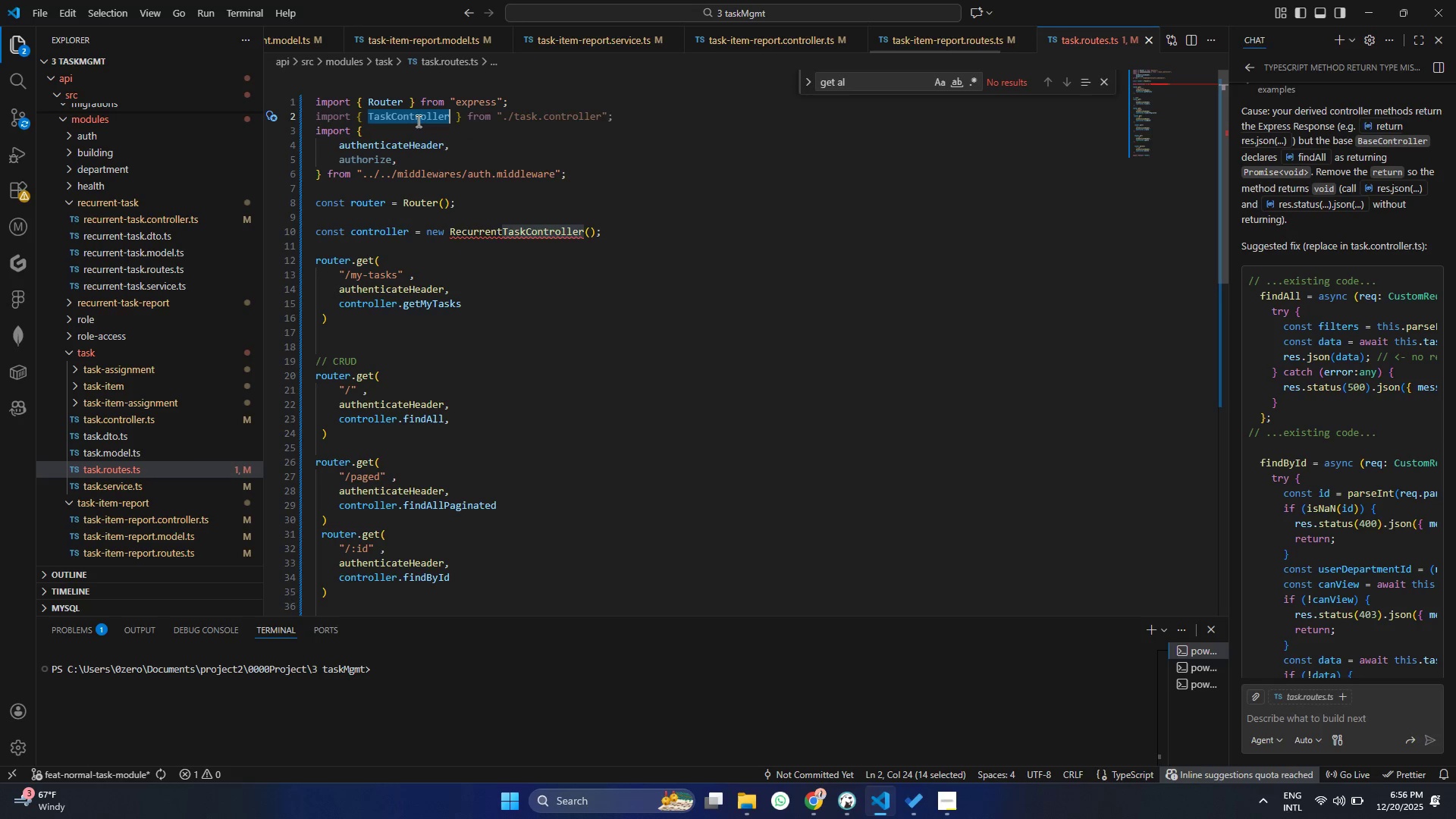 
key(Control+ControlLeft)
 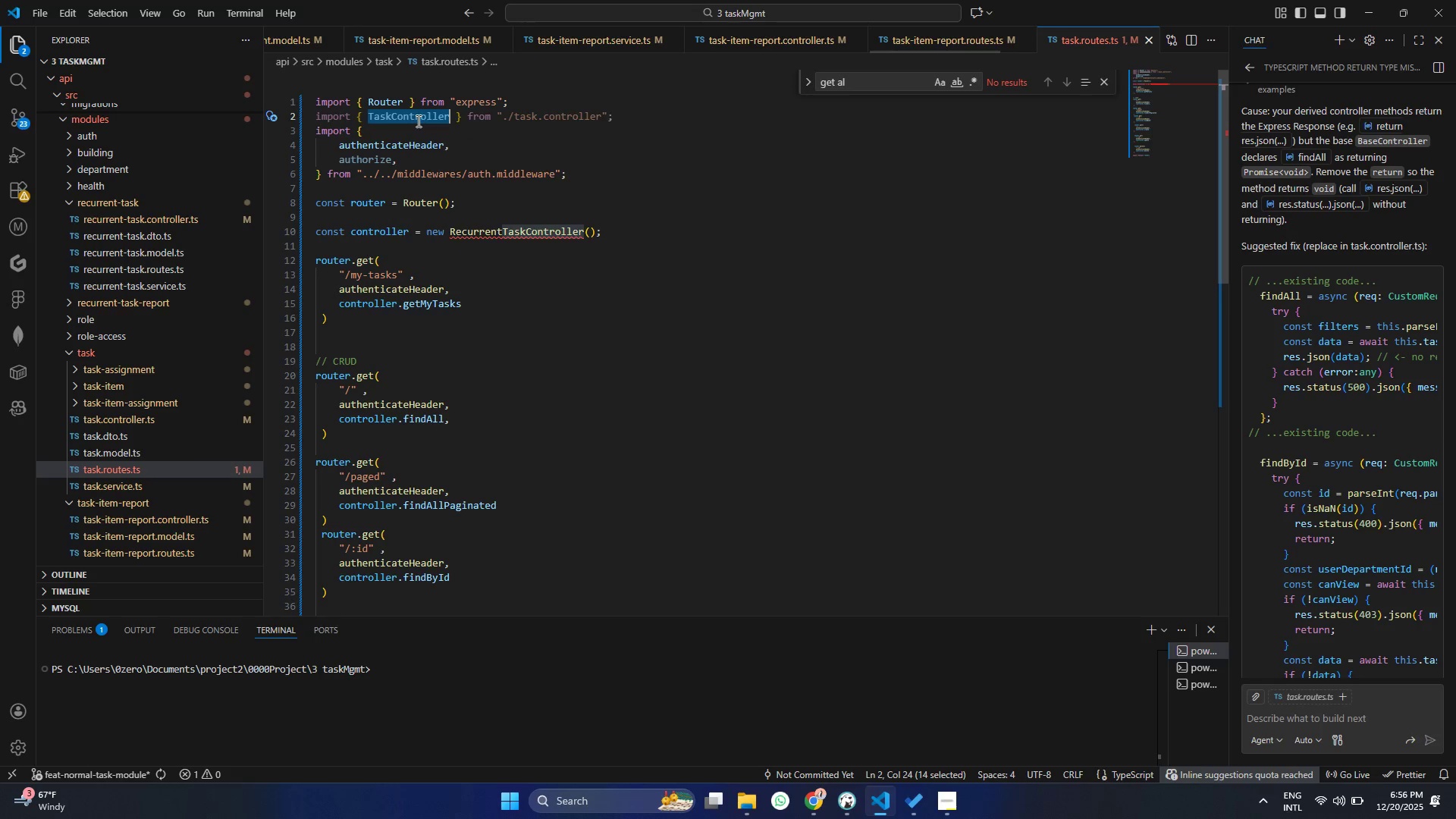 
key(Control+C)
 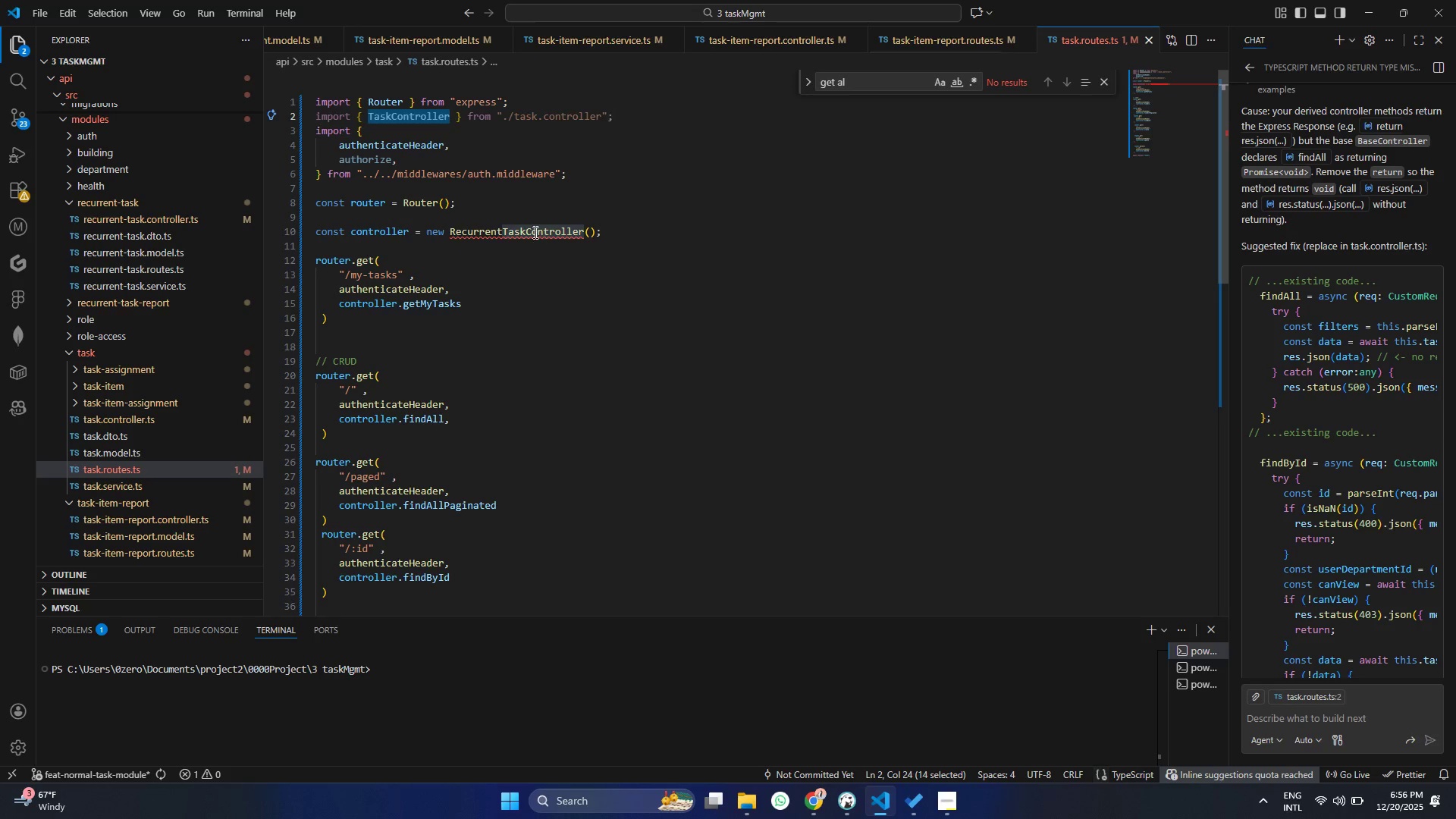 
double_click([534, 232])
 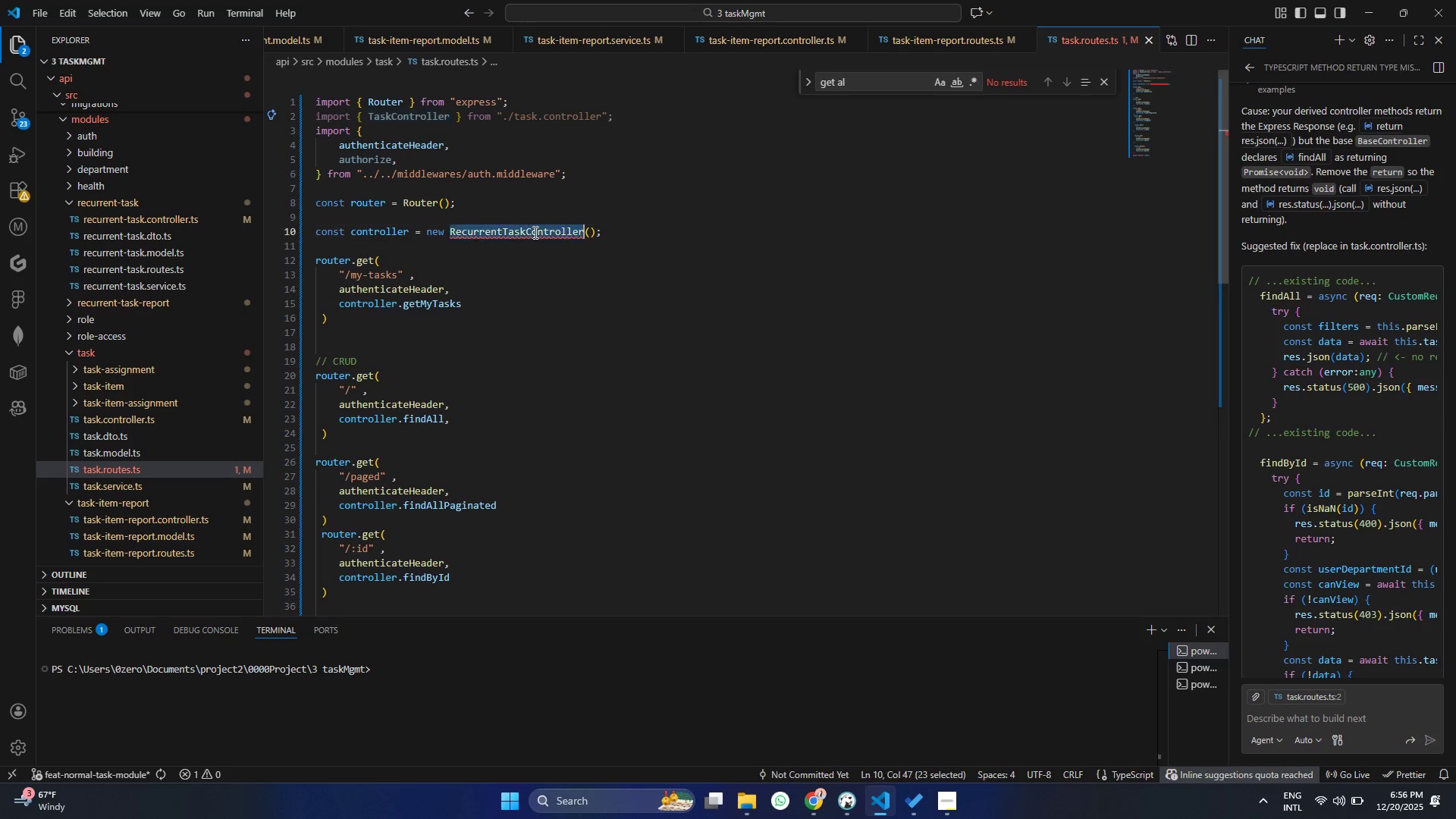 
key(Control+ControlLeft)
 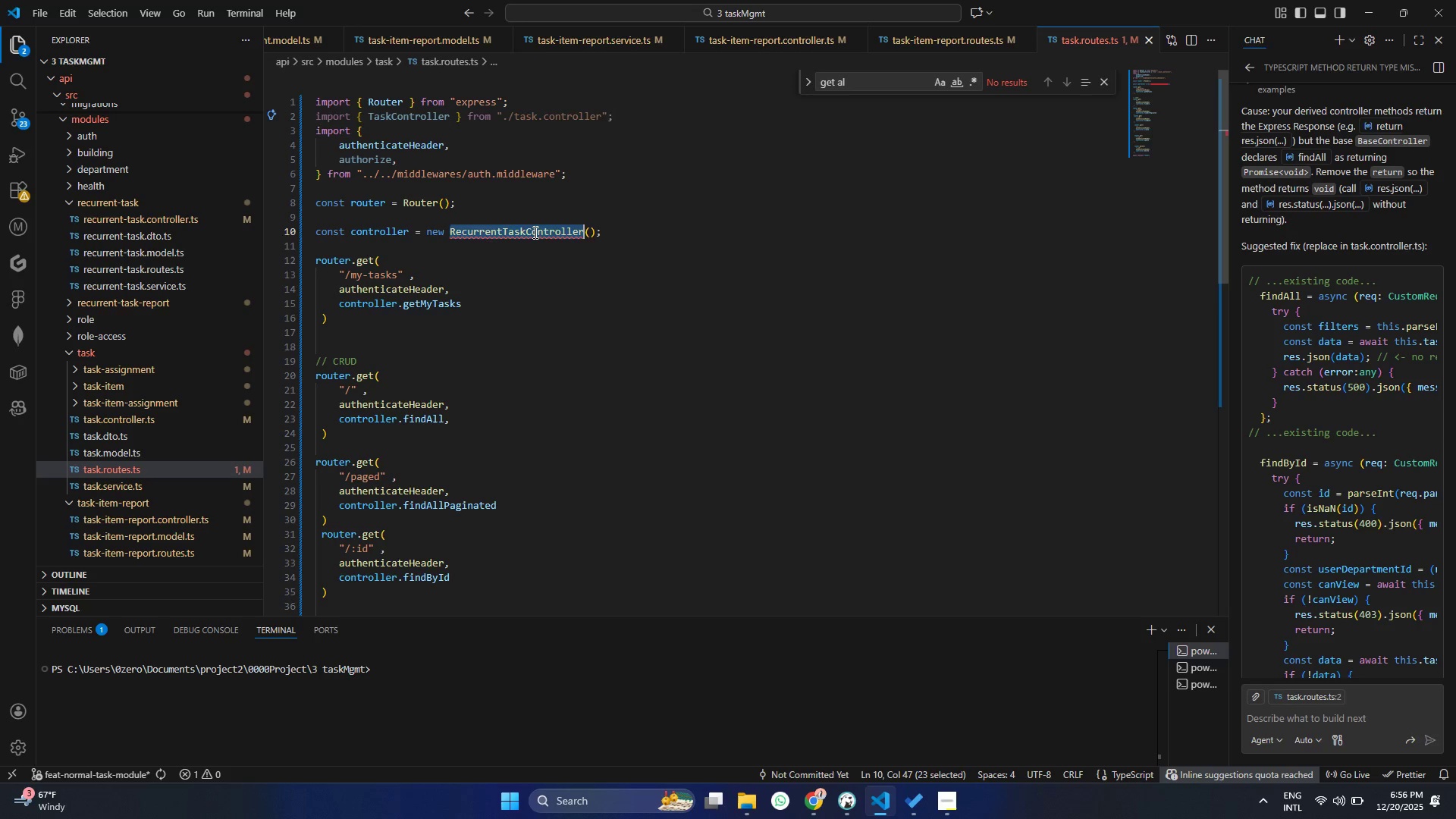 
key(Control+V)
 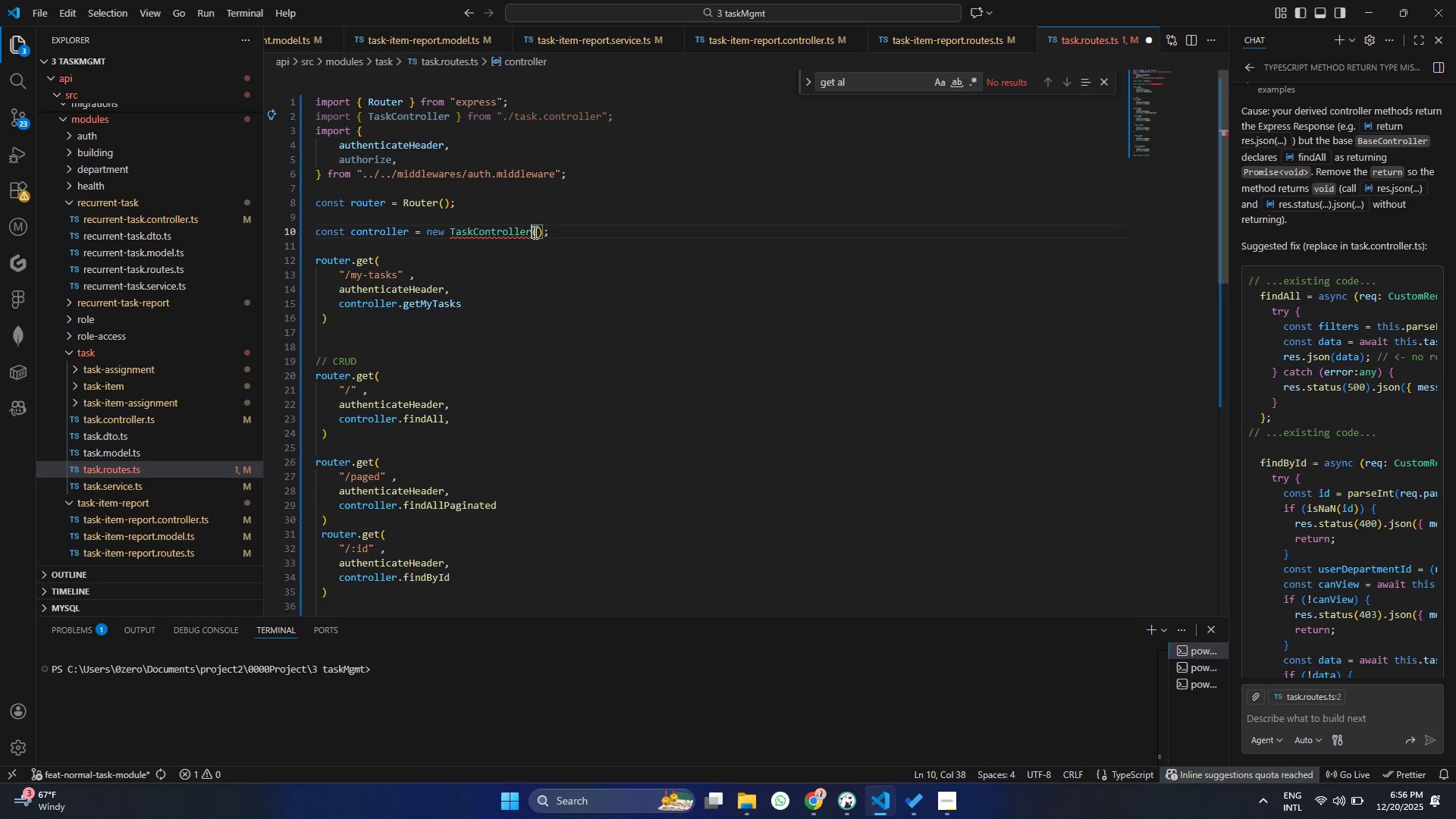 
key(Control+ControlLeft)
 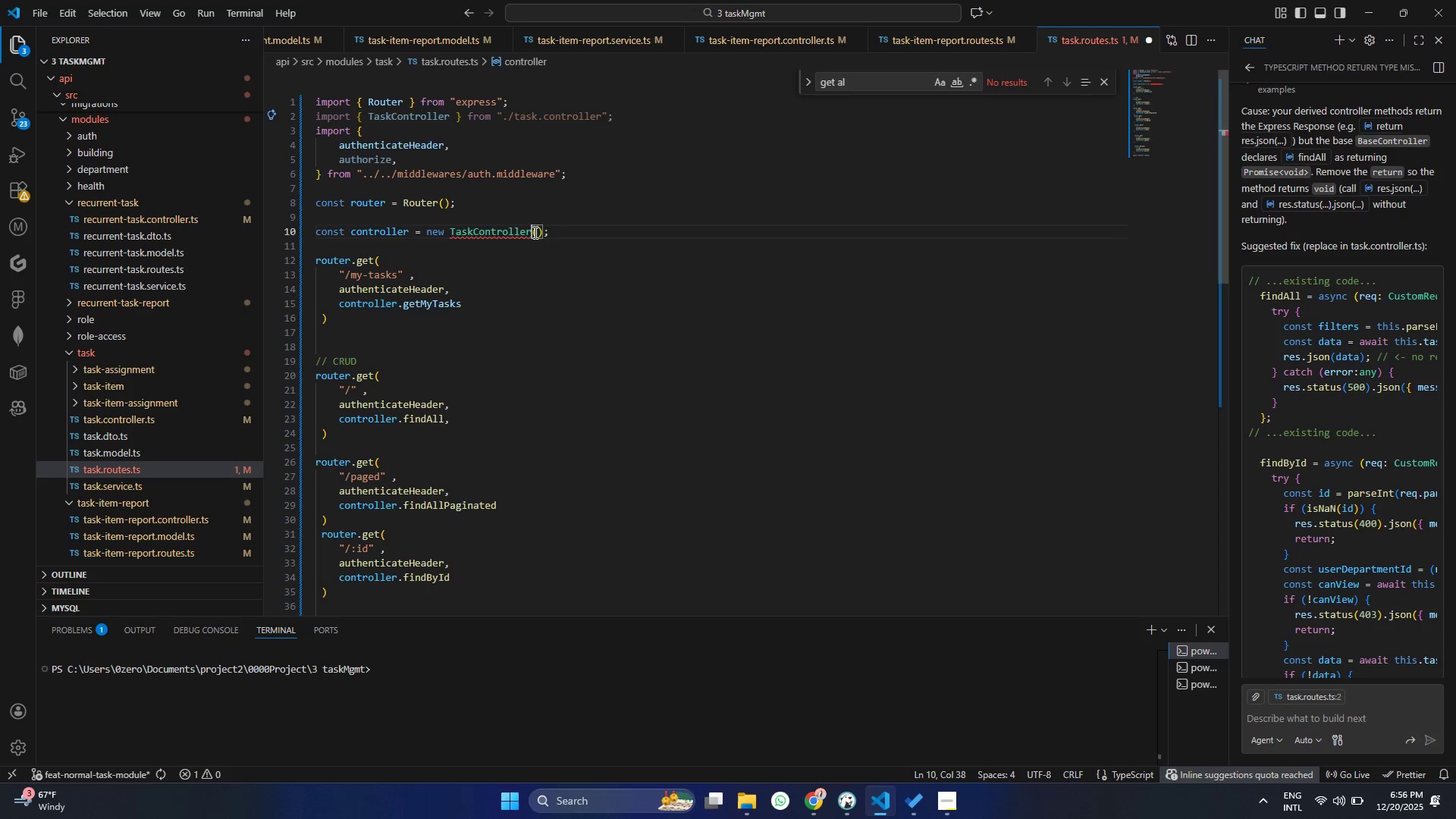 
key(Control+S)
 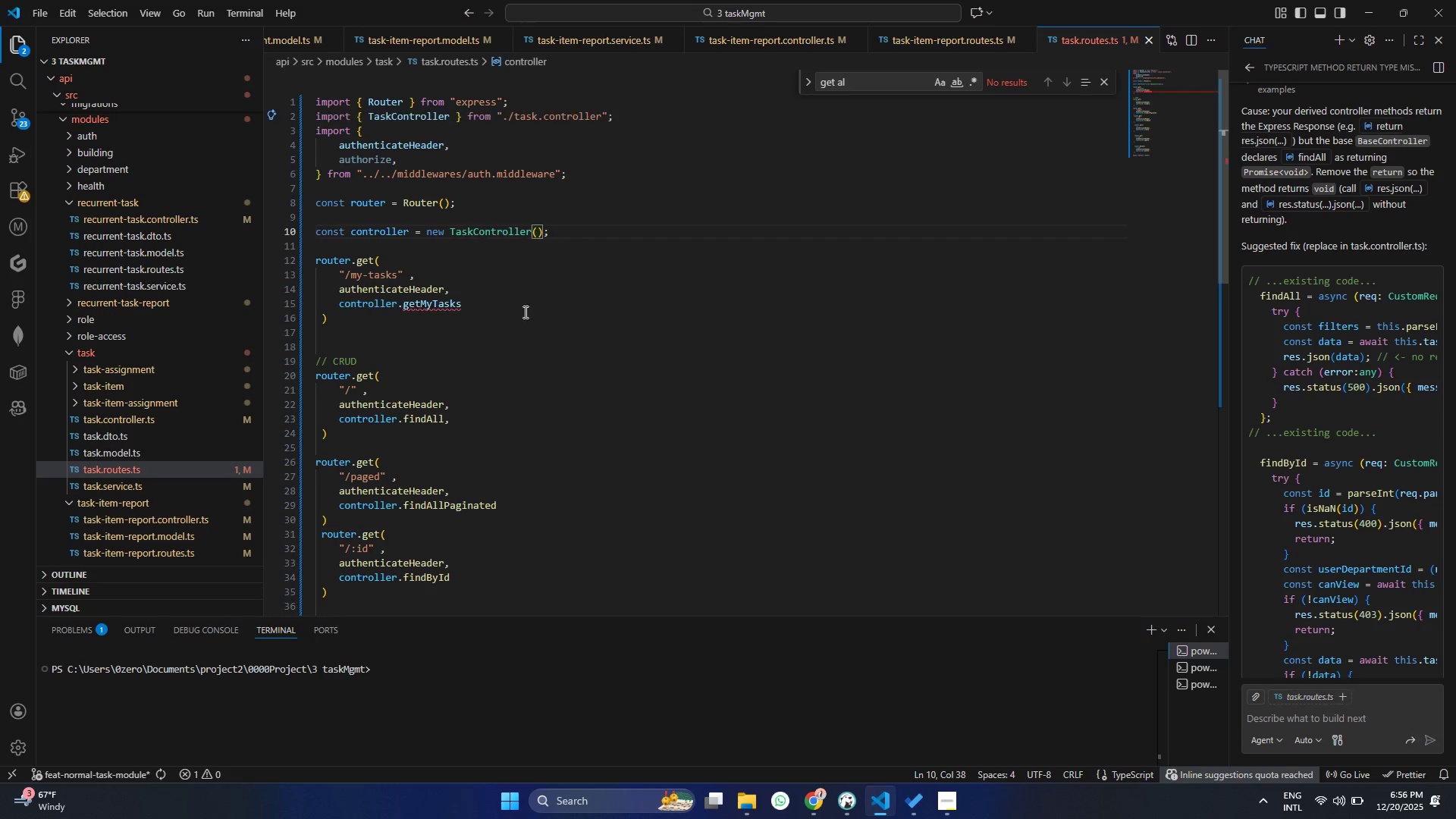 
left_click([524, 312])
 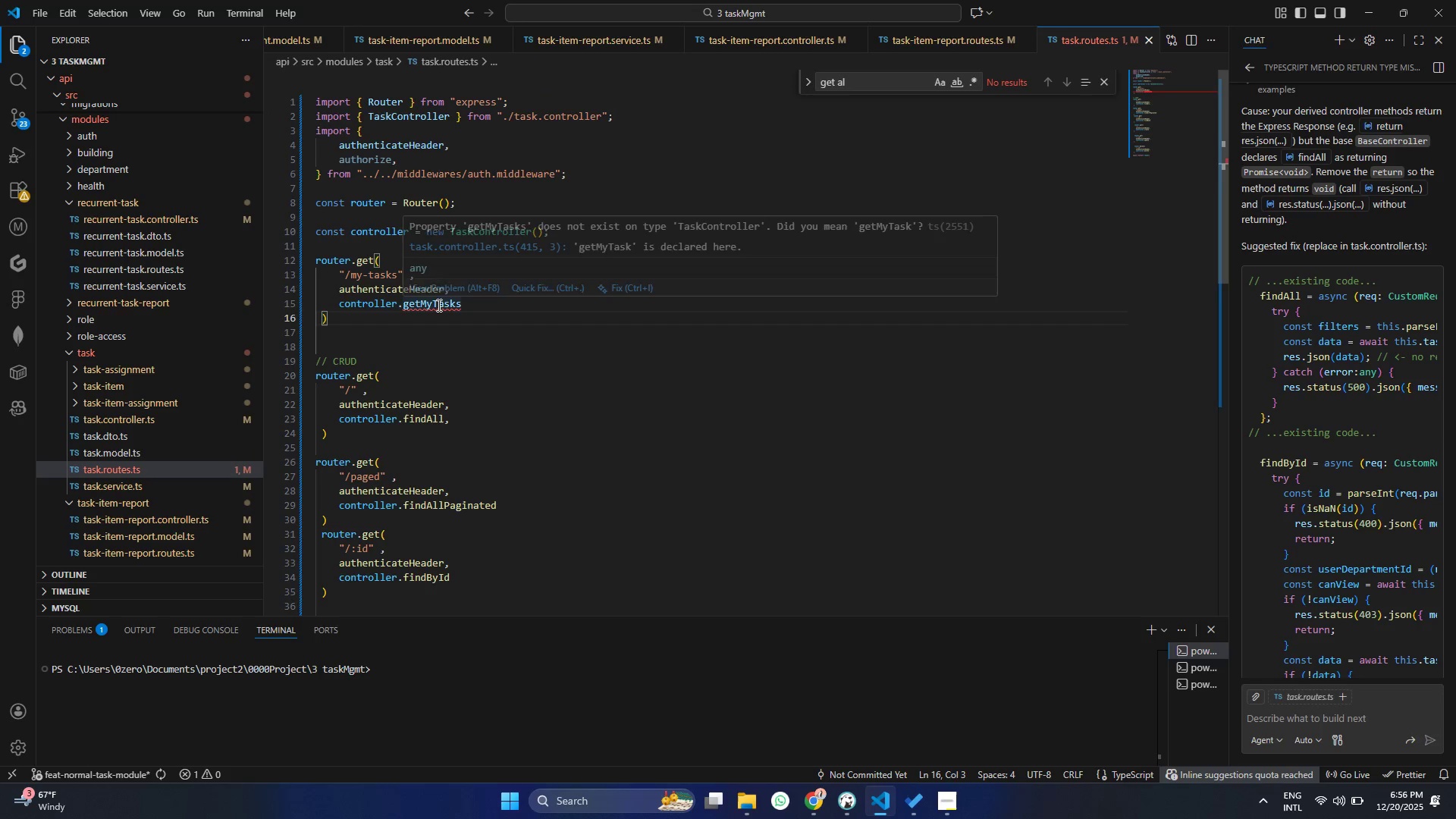 
double_click([438, 305])
 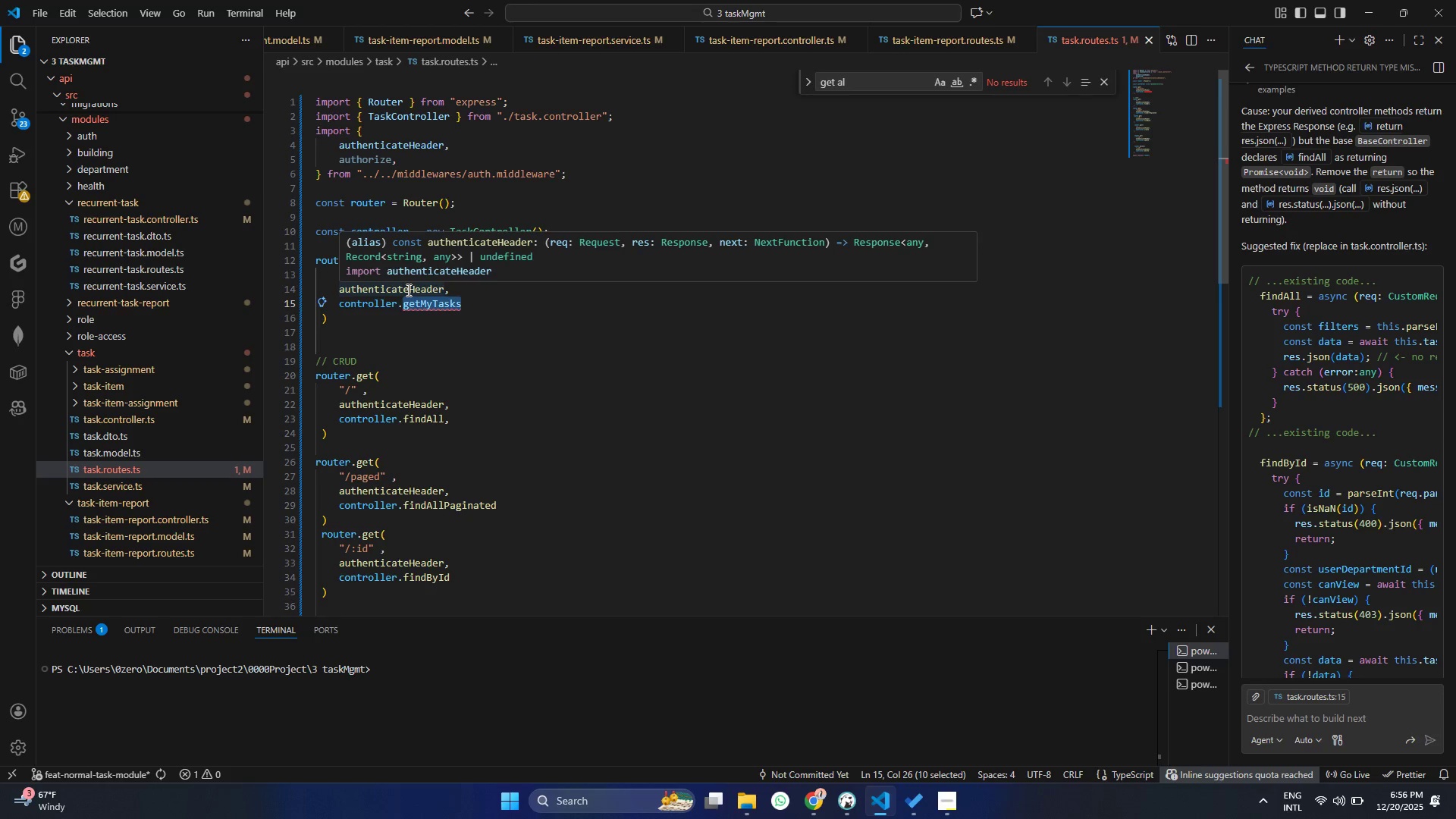 
wait(6.17)
 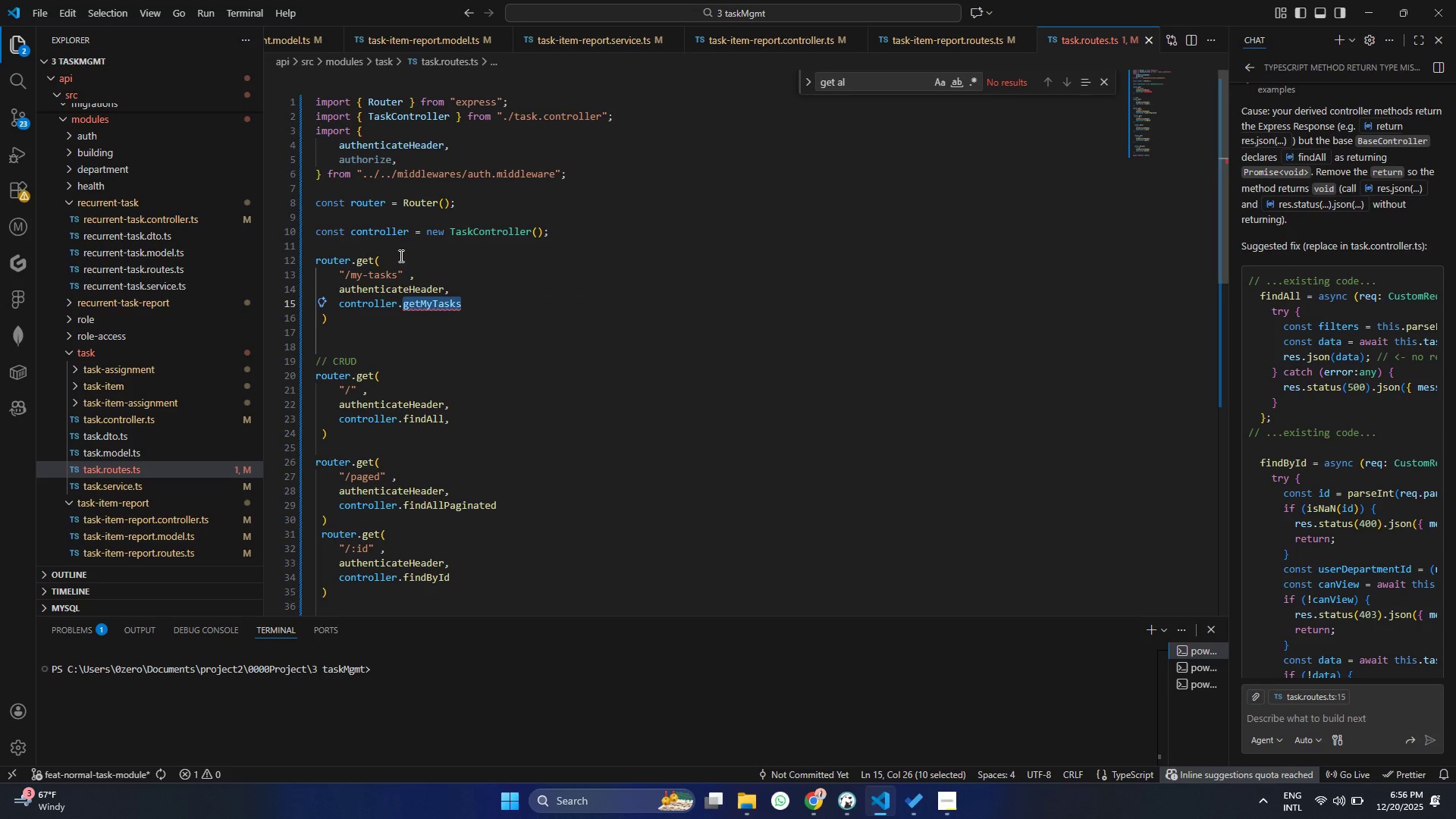 
left_click([489, 404])
 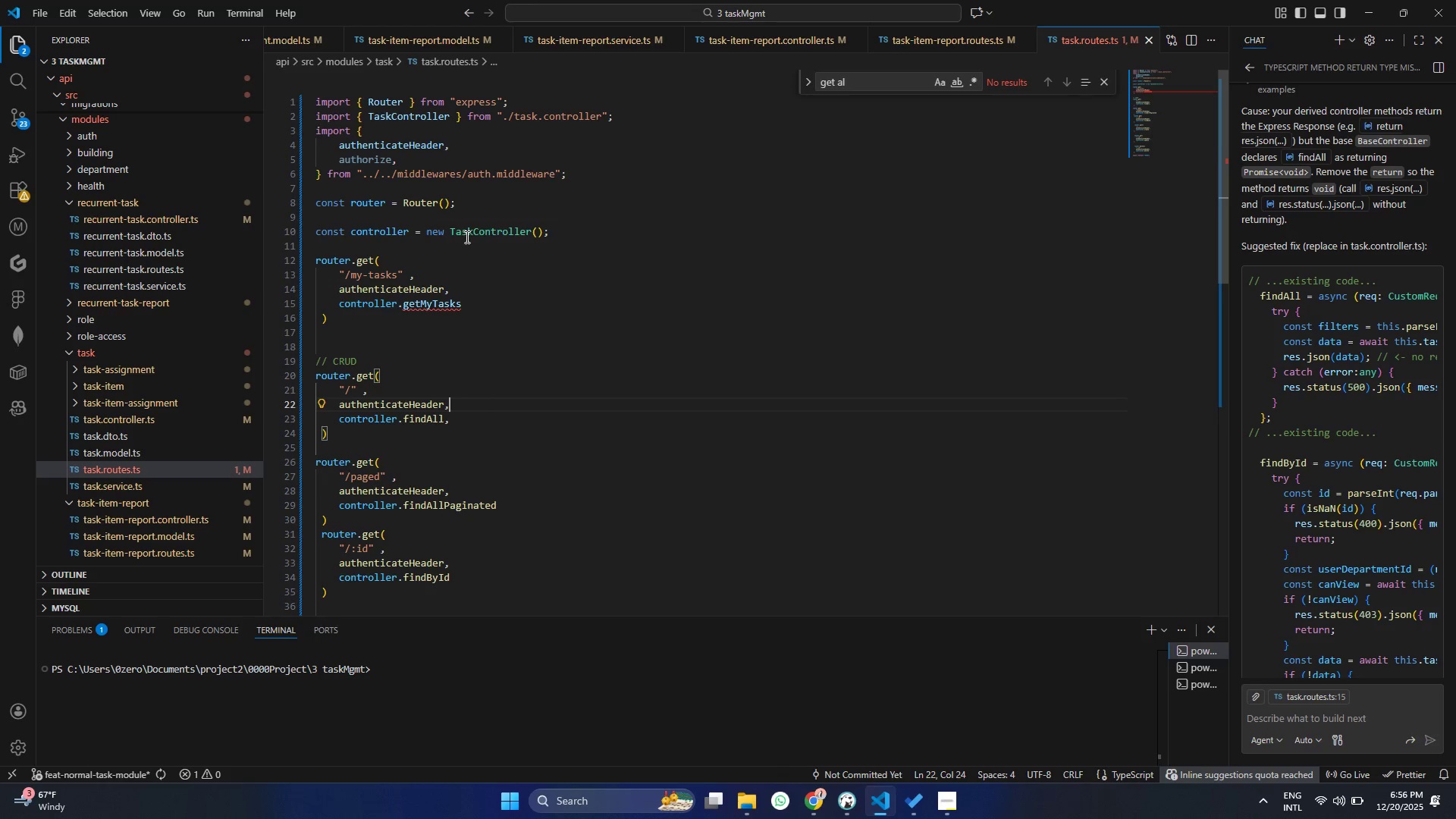 
hold_key(key=ControlLeft, duration=1.12)
 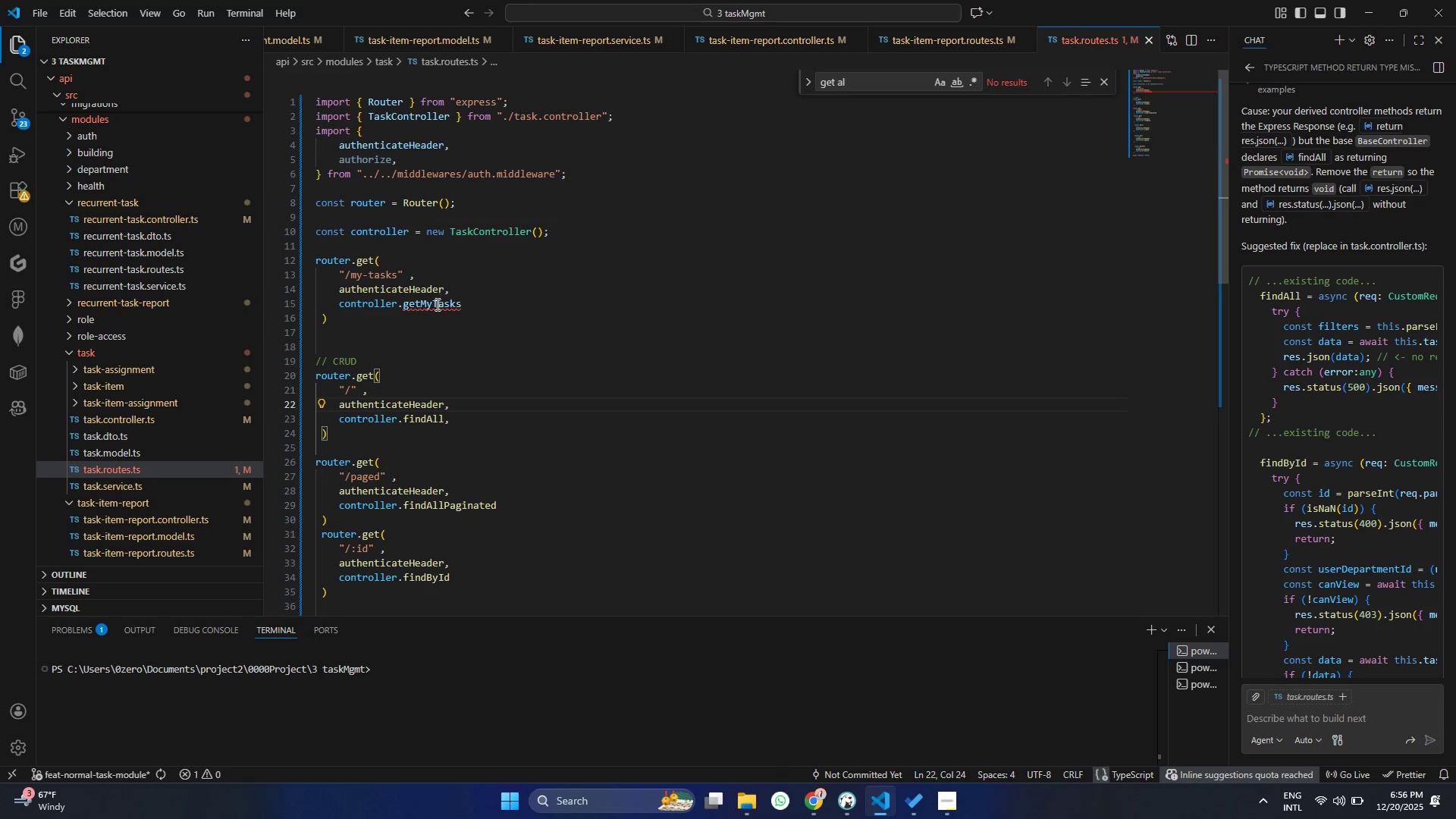 
hold_key(key=ControlLeft, duration=1.44)
left_click([386, 306])
 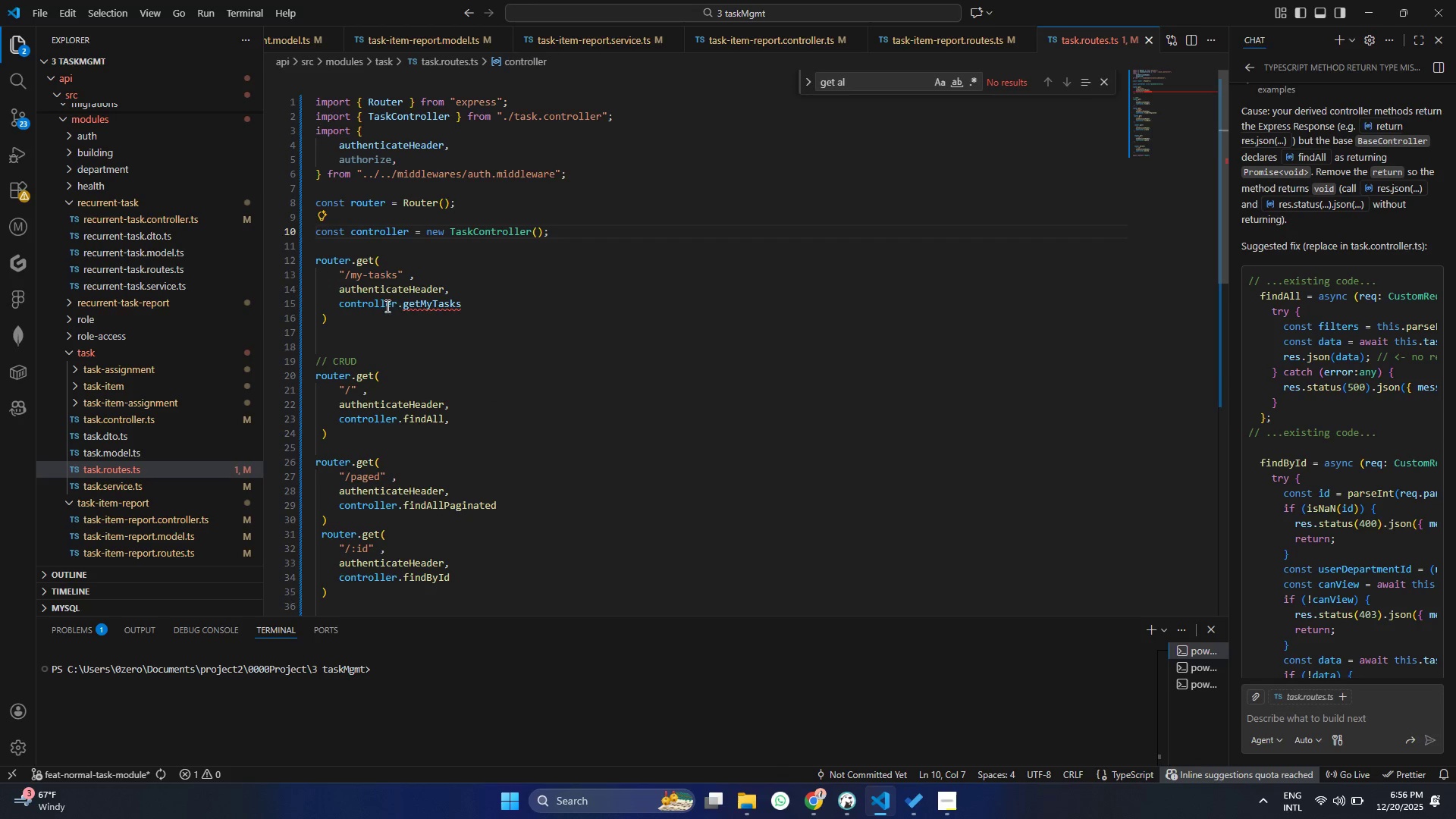 
hold_key(key=ControlLeft, duration=0.69)
left_click([516, 230])
 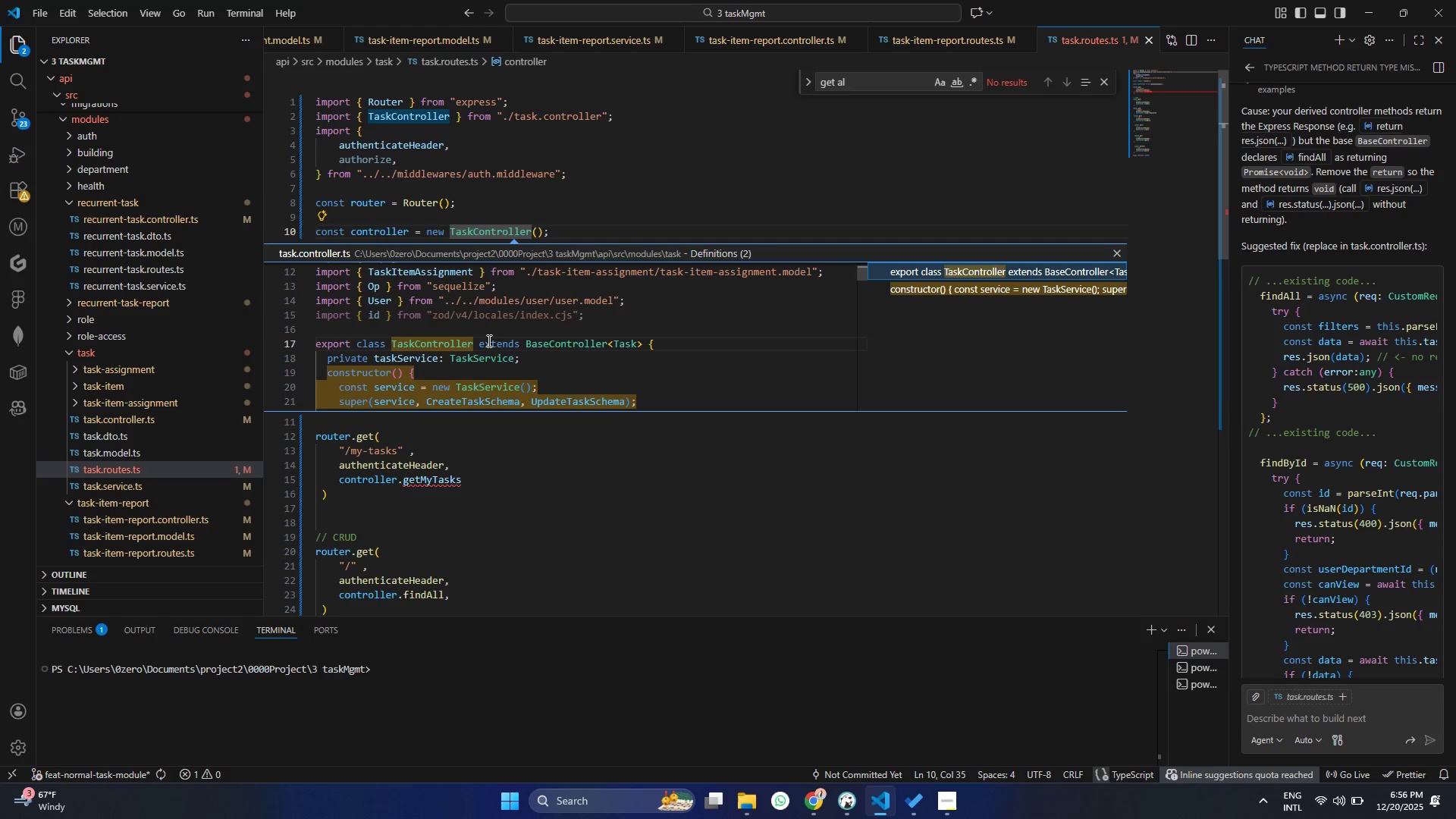 
double_click([486, 360])
 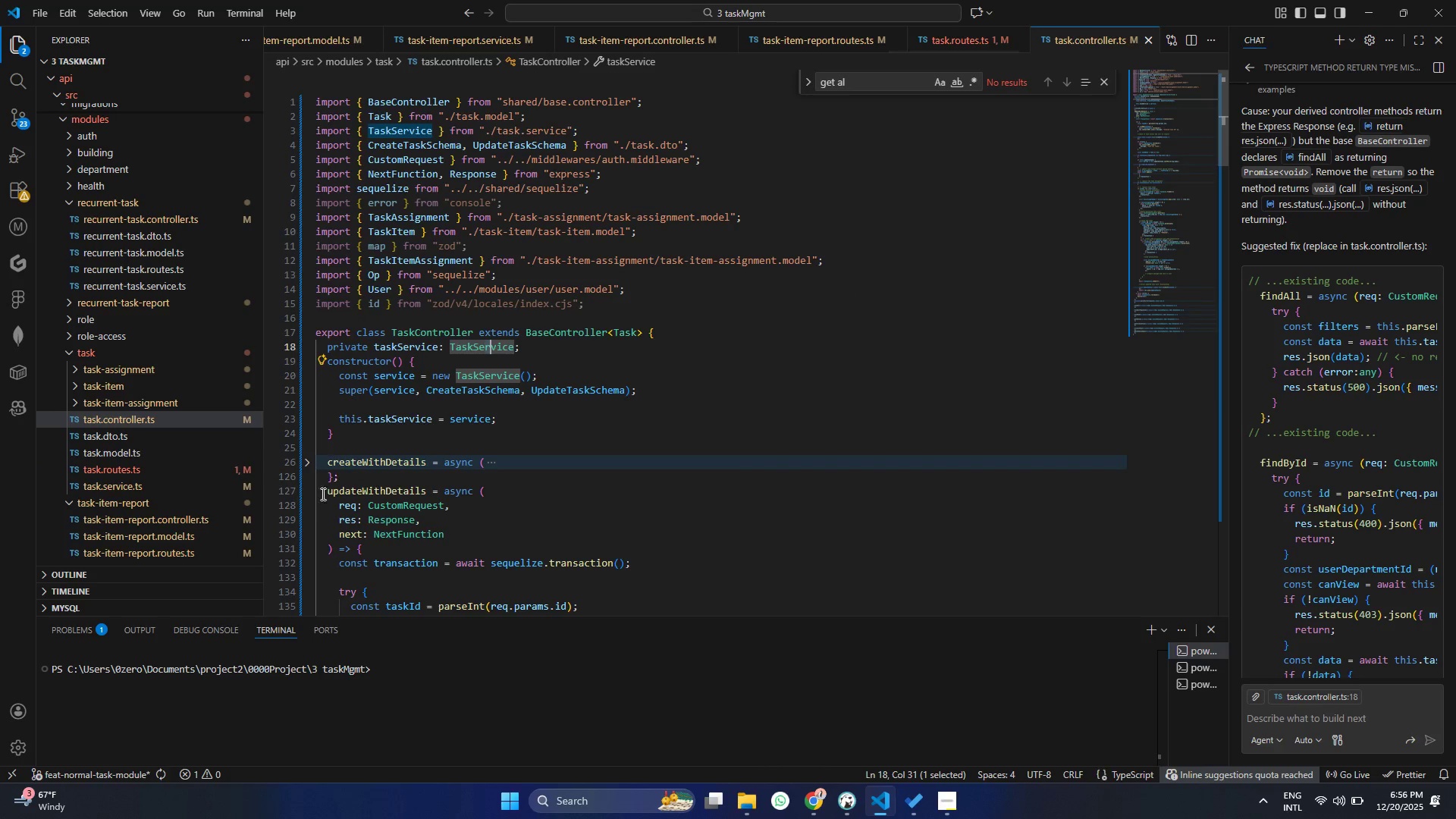 
left_click([311, 490])
 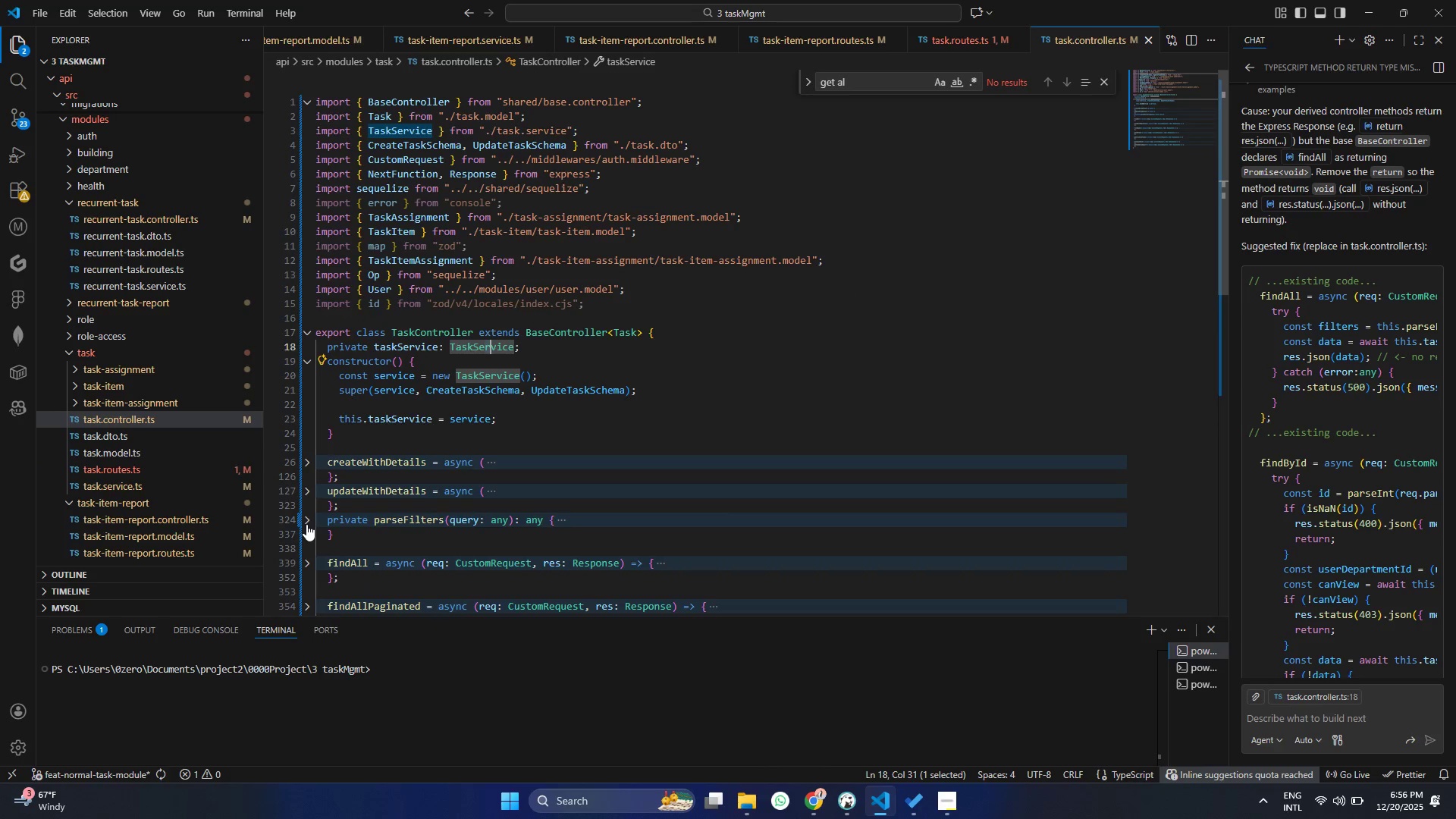 
scroll: coordinate [347, 485], scroll_direction: down, amount: 10.0
 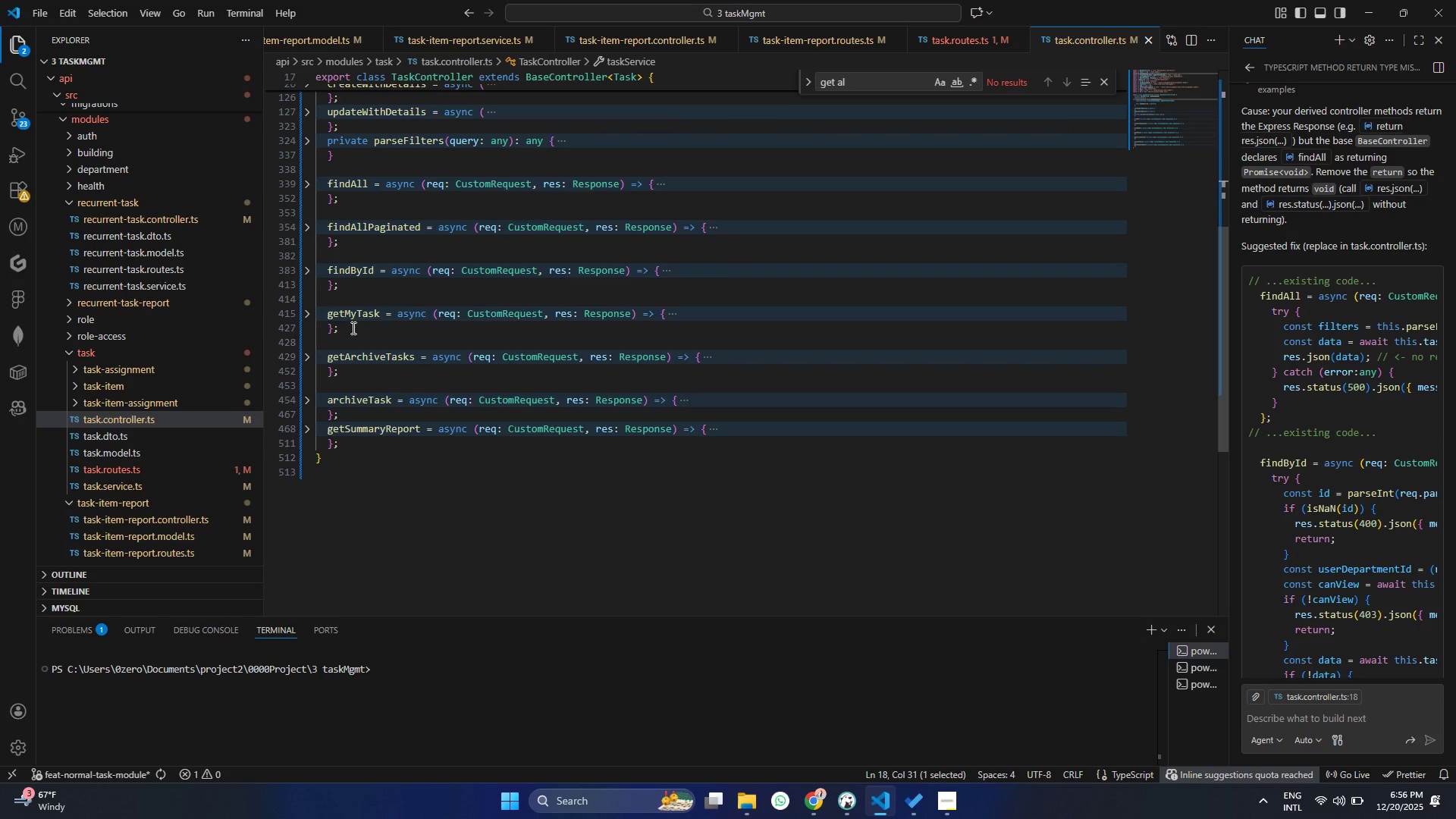 
double_click([353, 315])
 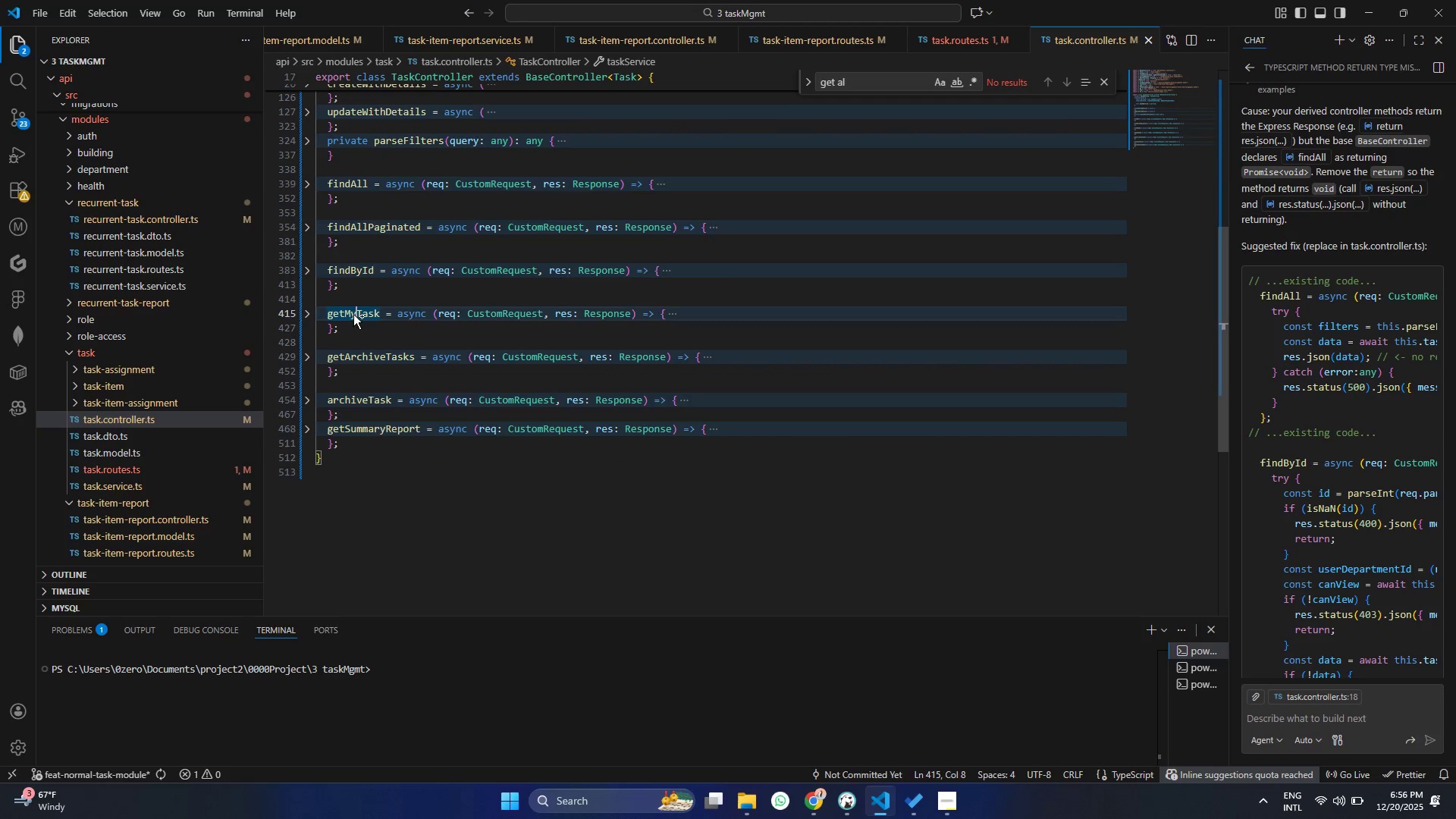 
key(Control+ControlLeft)
 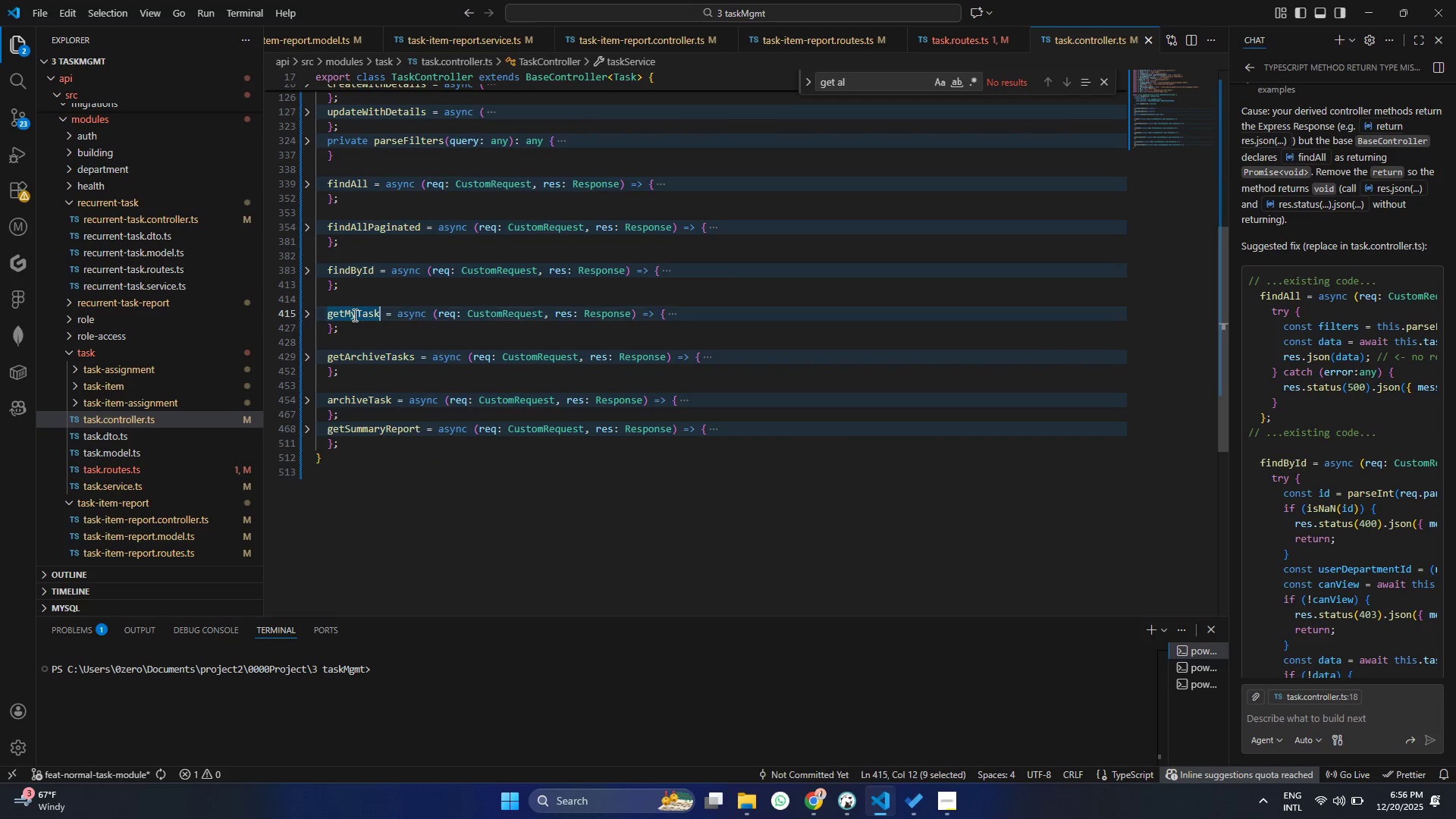 
key(Control+C)
 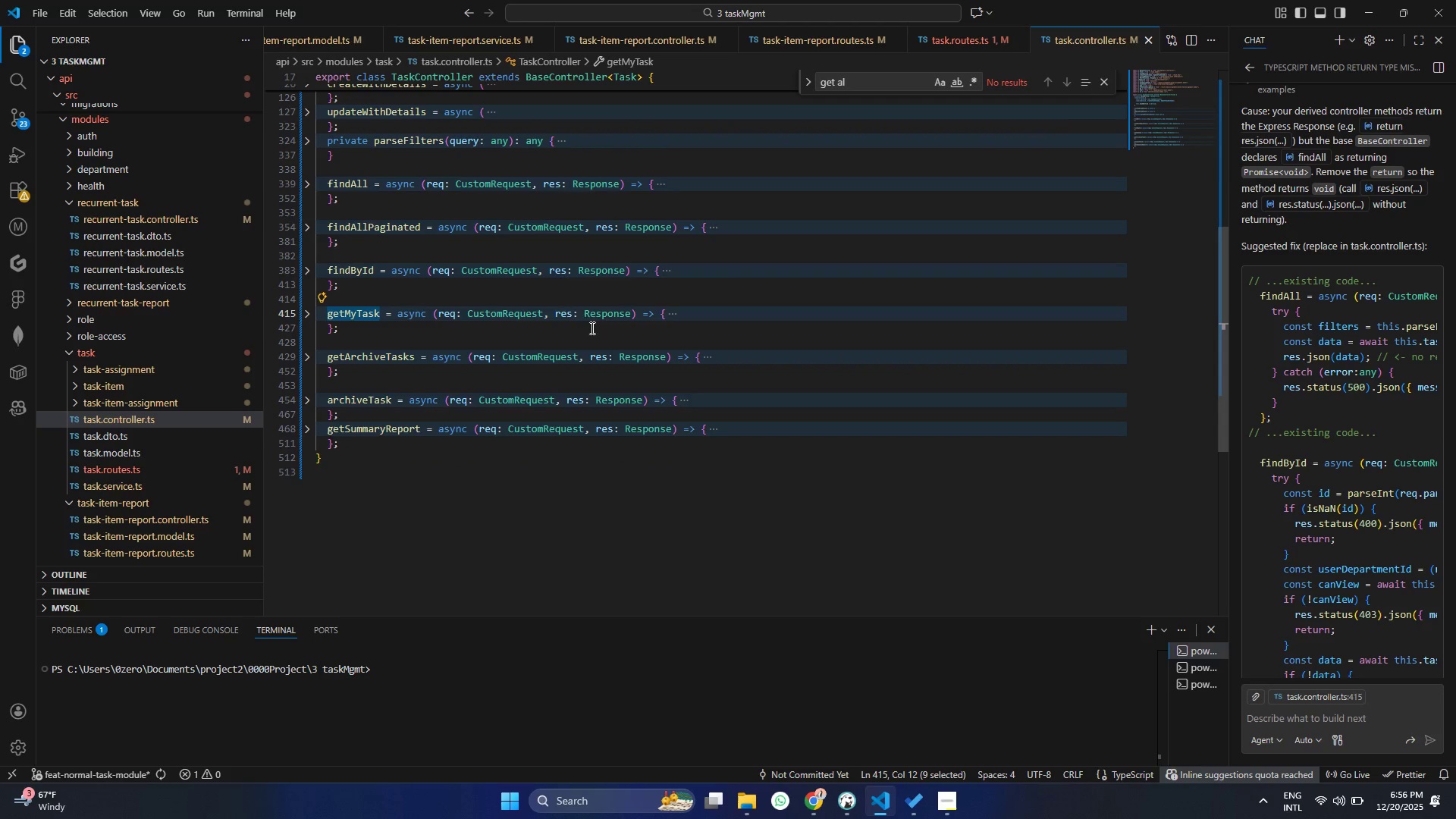 
left_click([376, 312])
 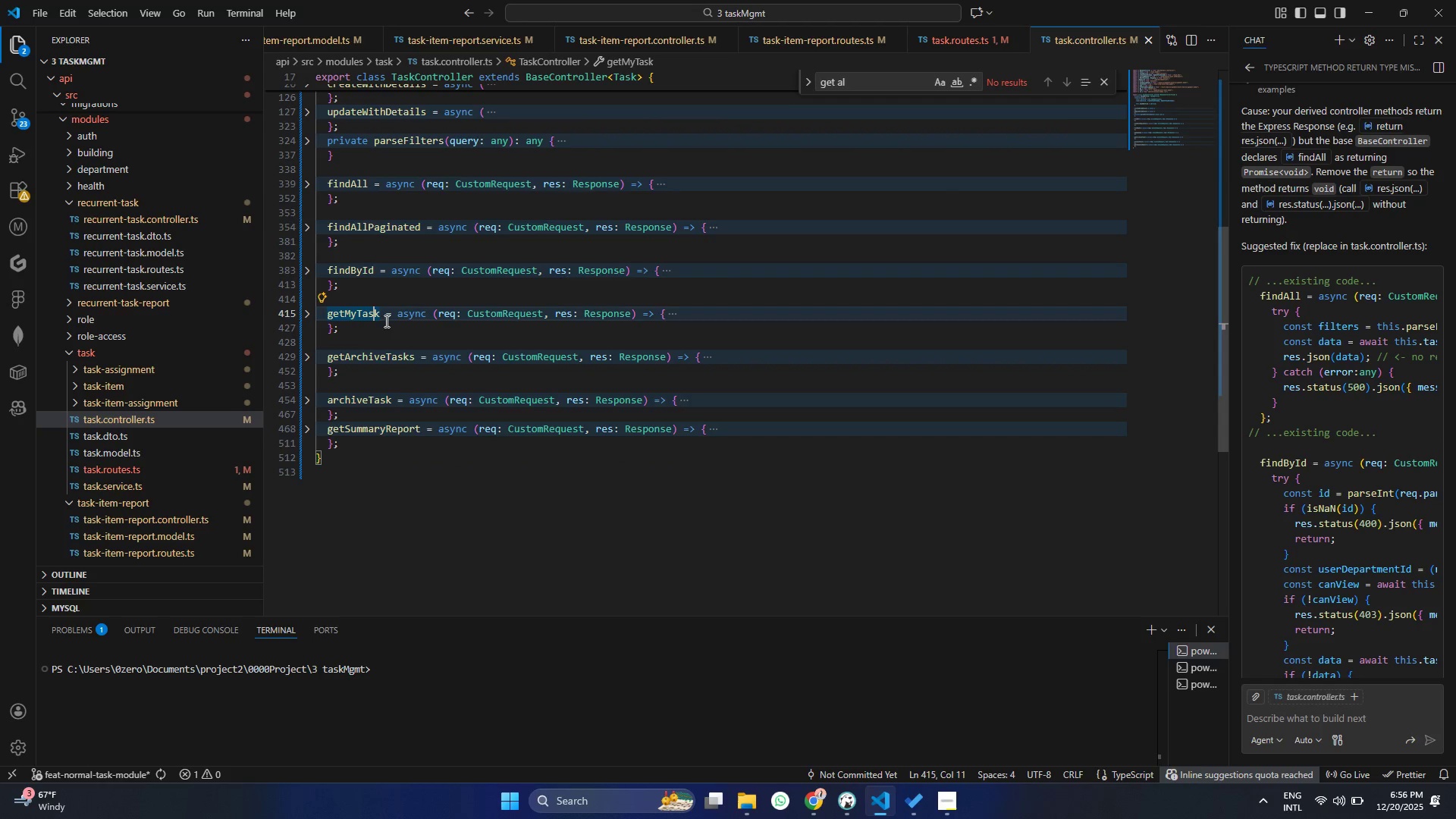 
left_click([377, 312])
 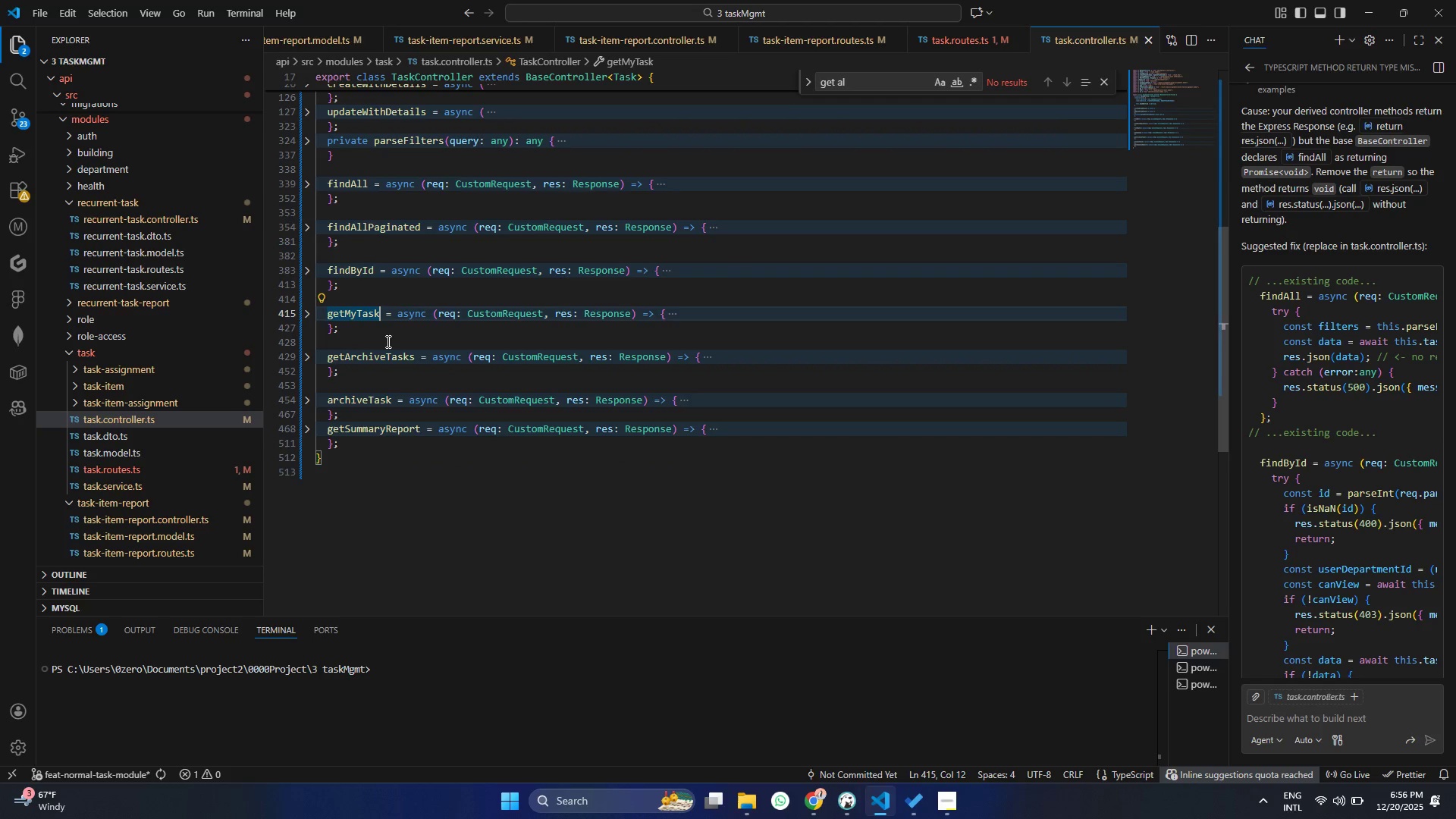 
key(S)
 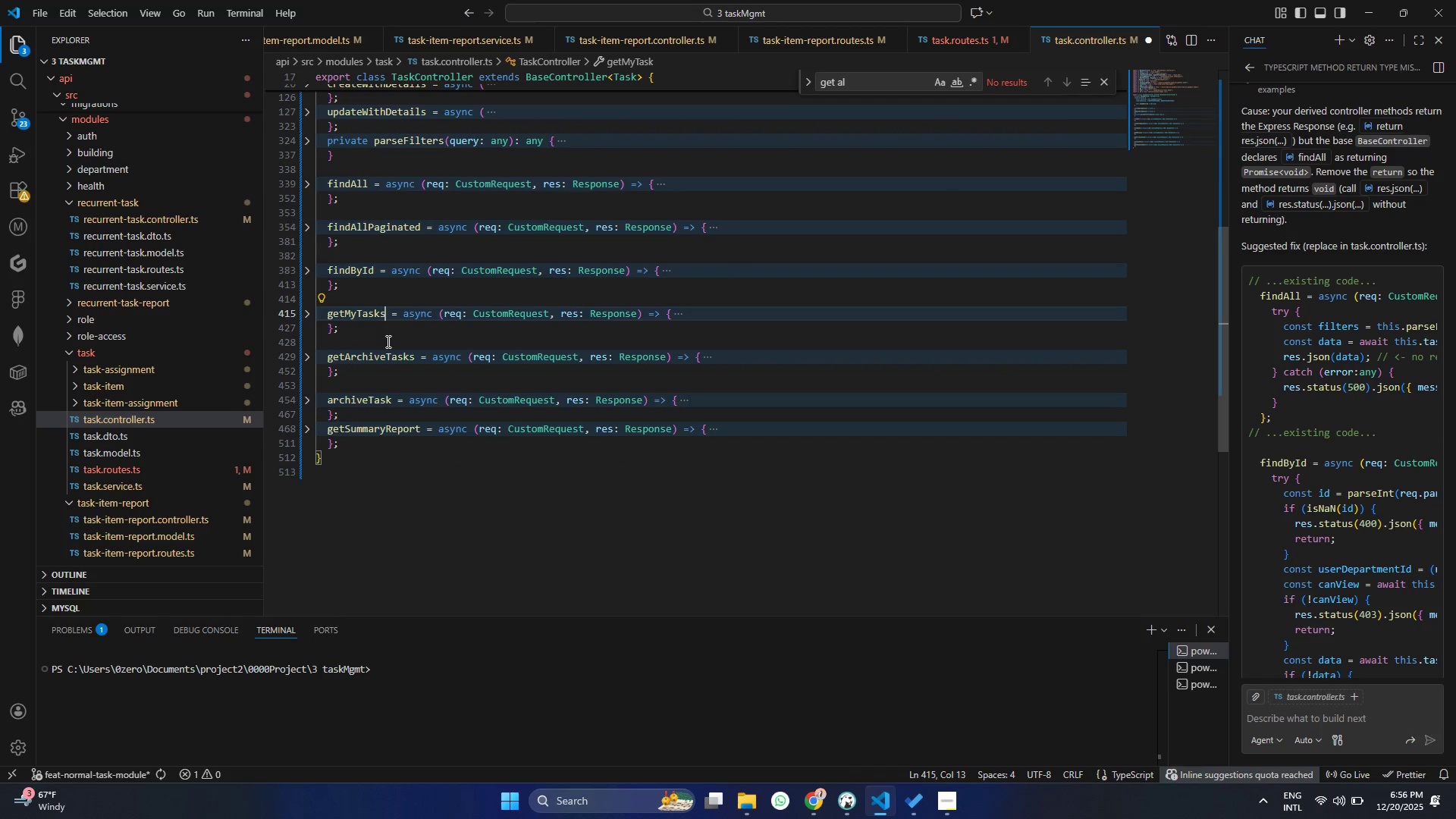 
key(Control+ControlLeft)
 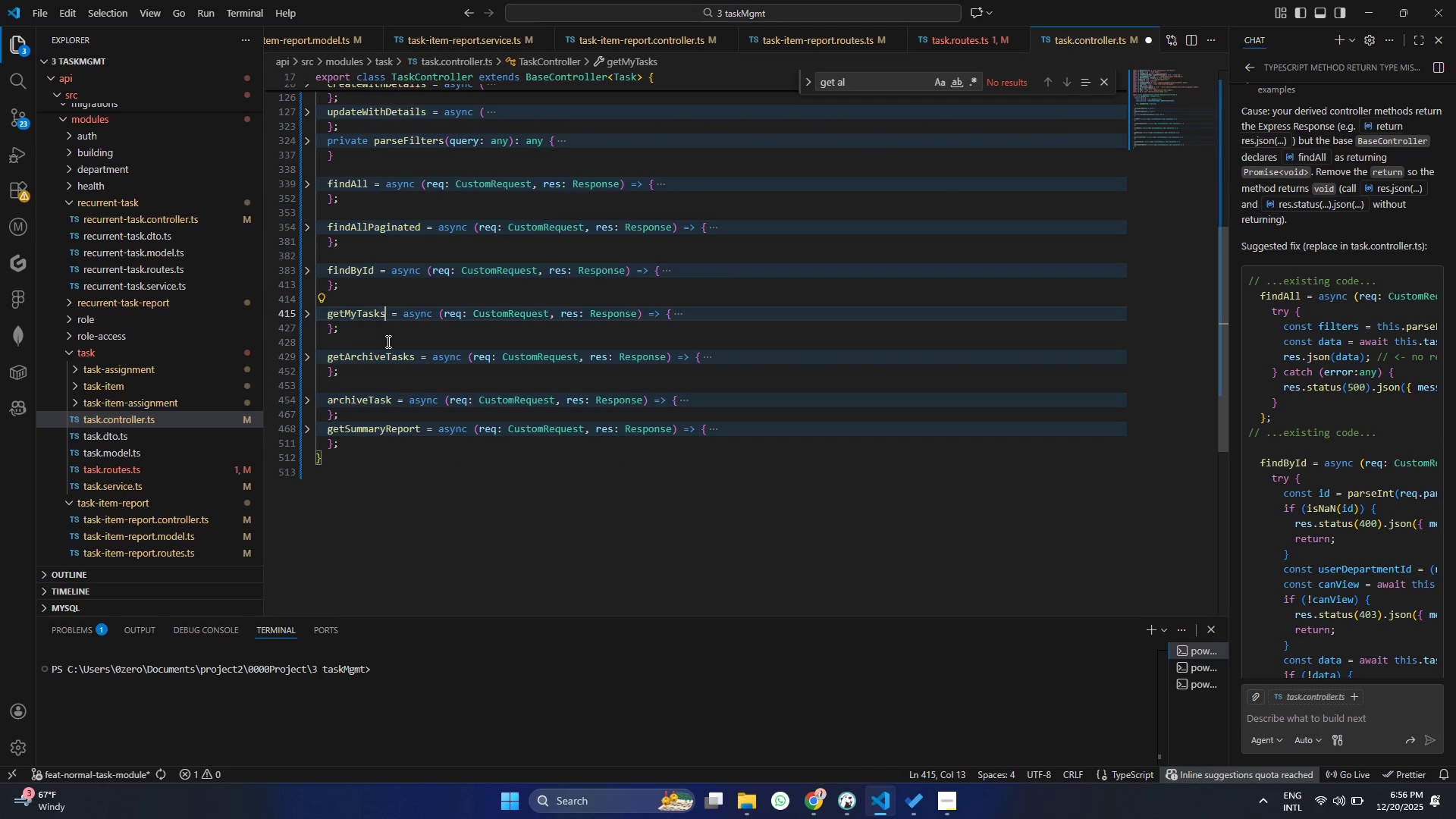 
key(Control+S)
 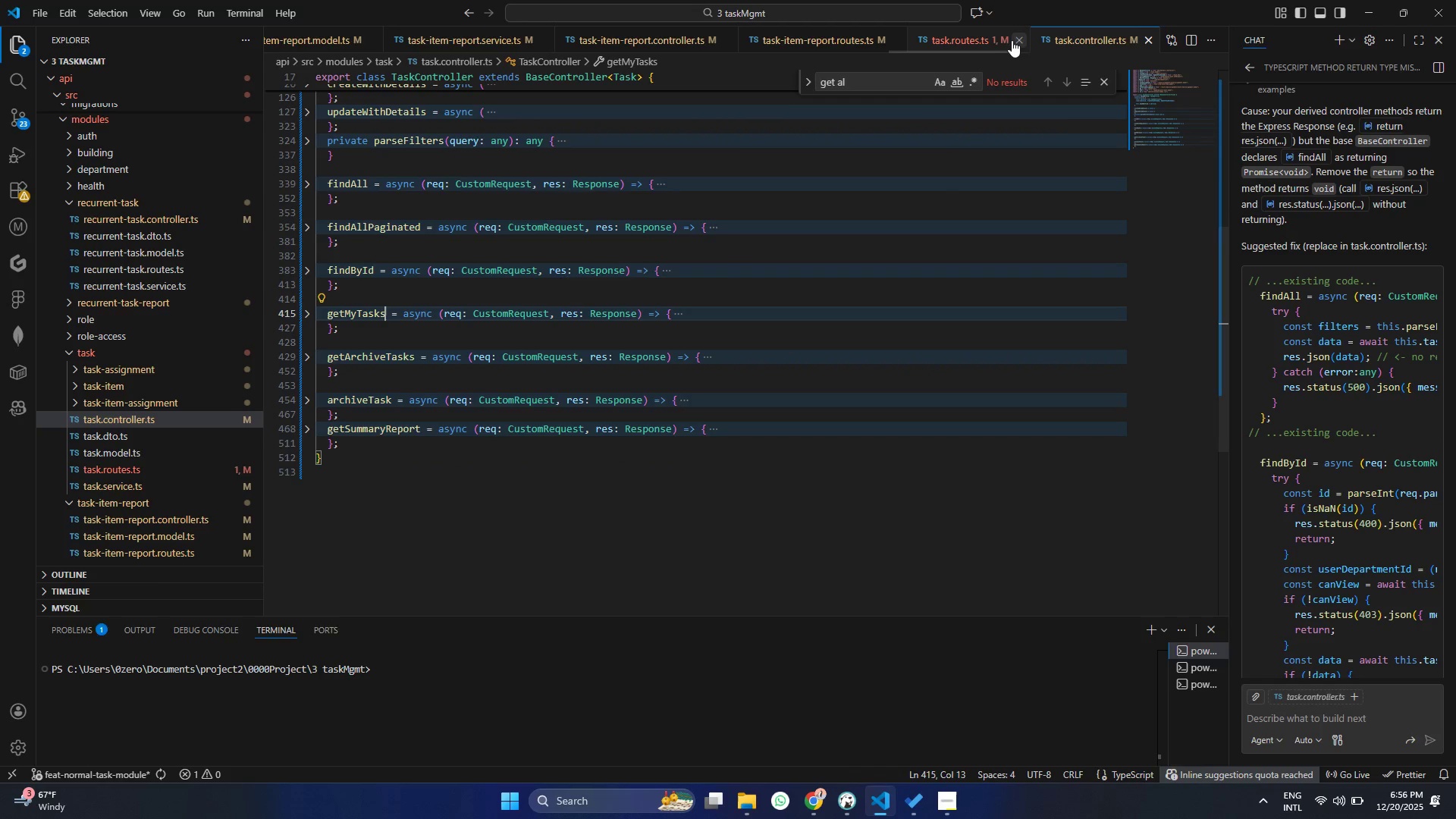 
left_click([979, 27])
 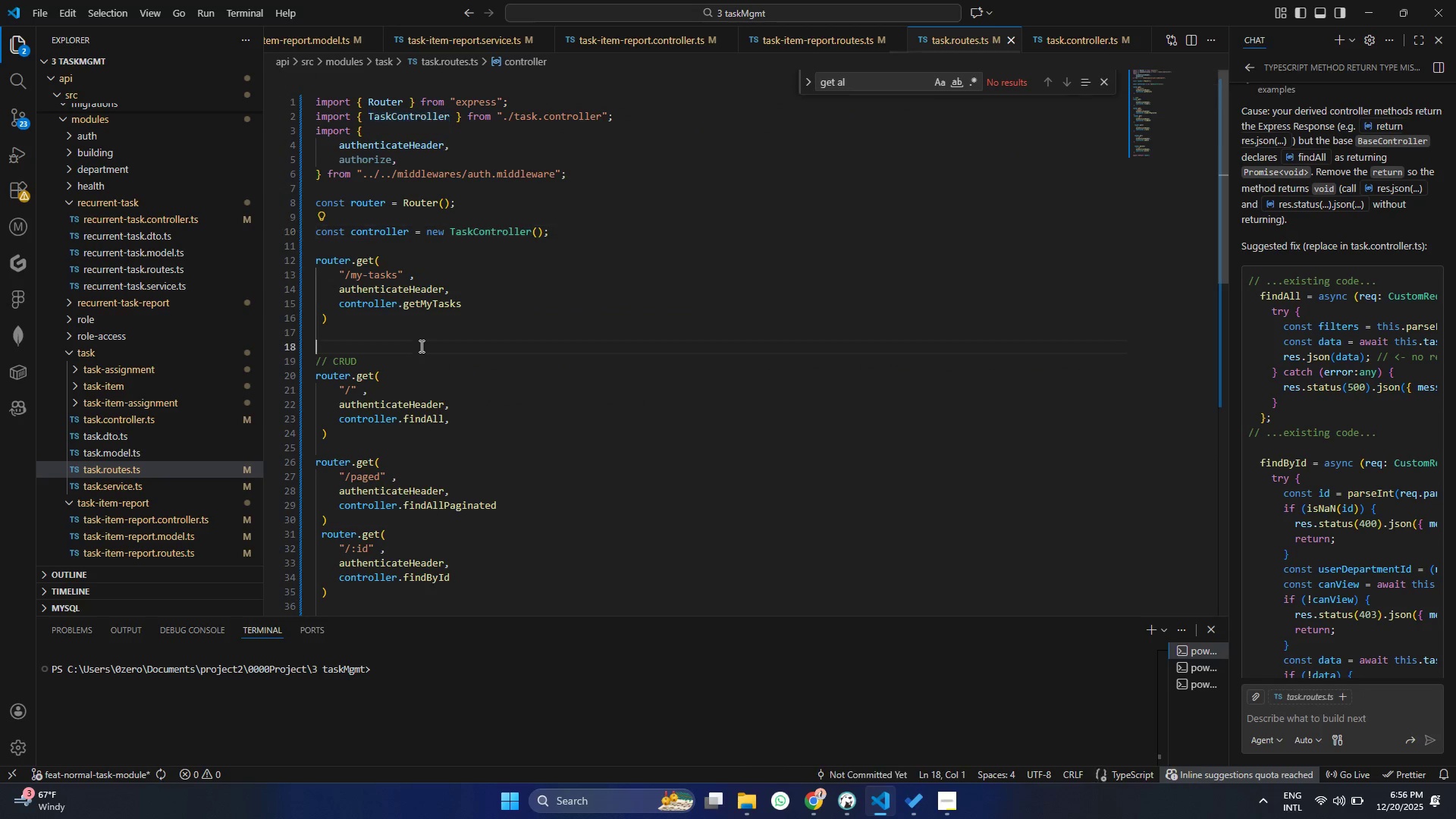 
double_click([417, 274])
 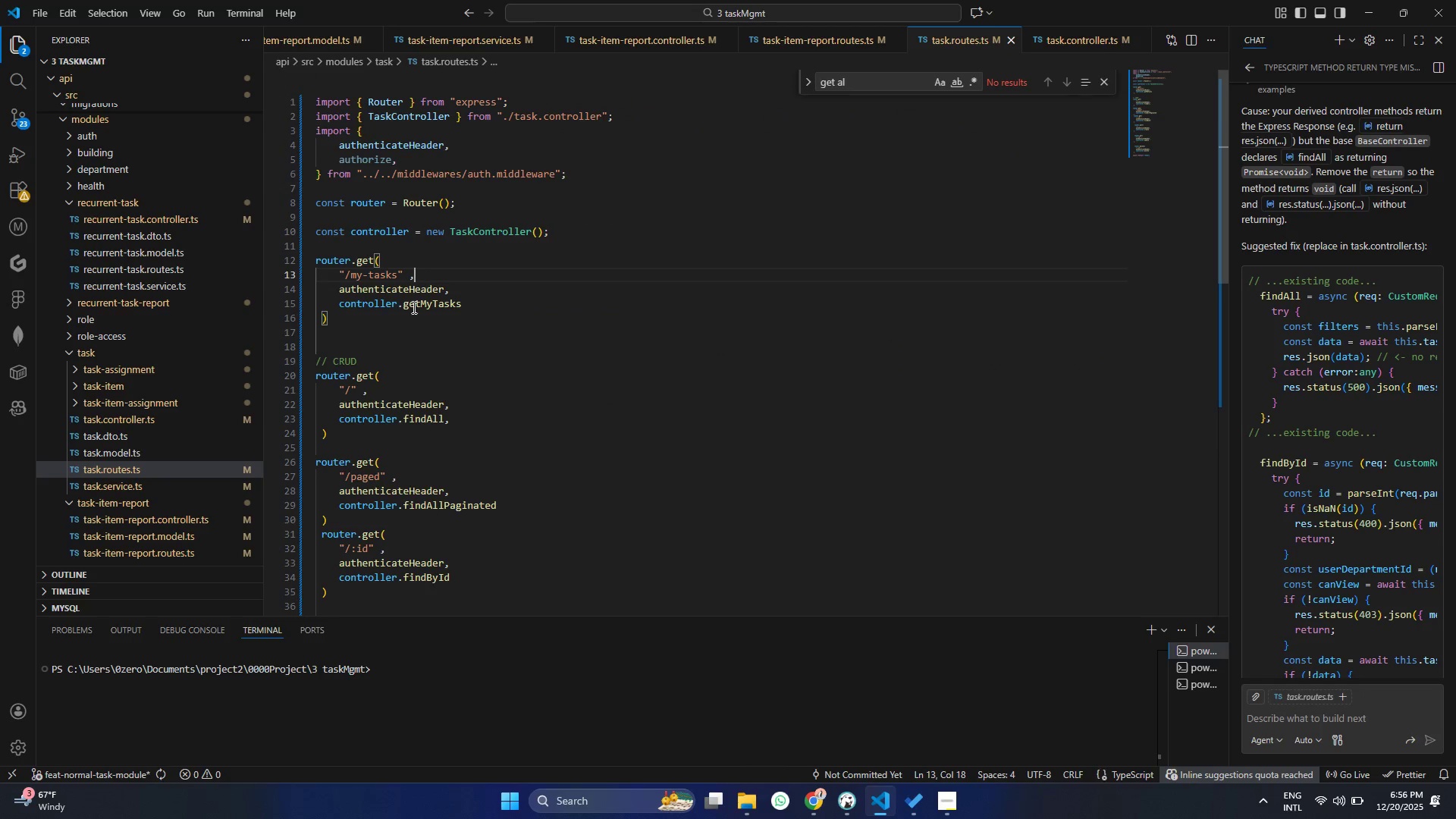 
triple_click([413, 309])
 